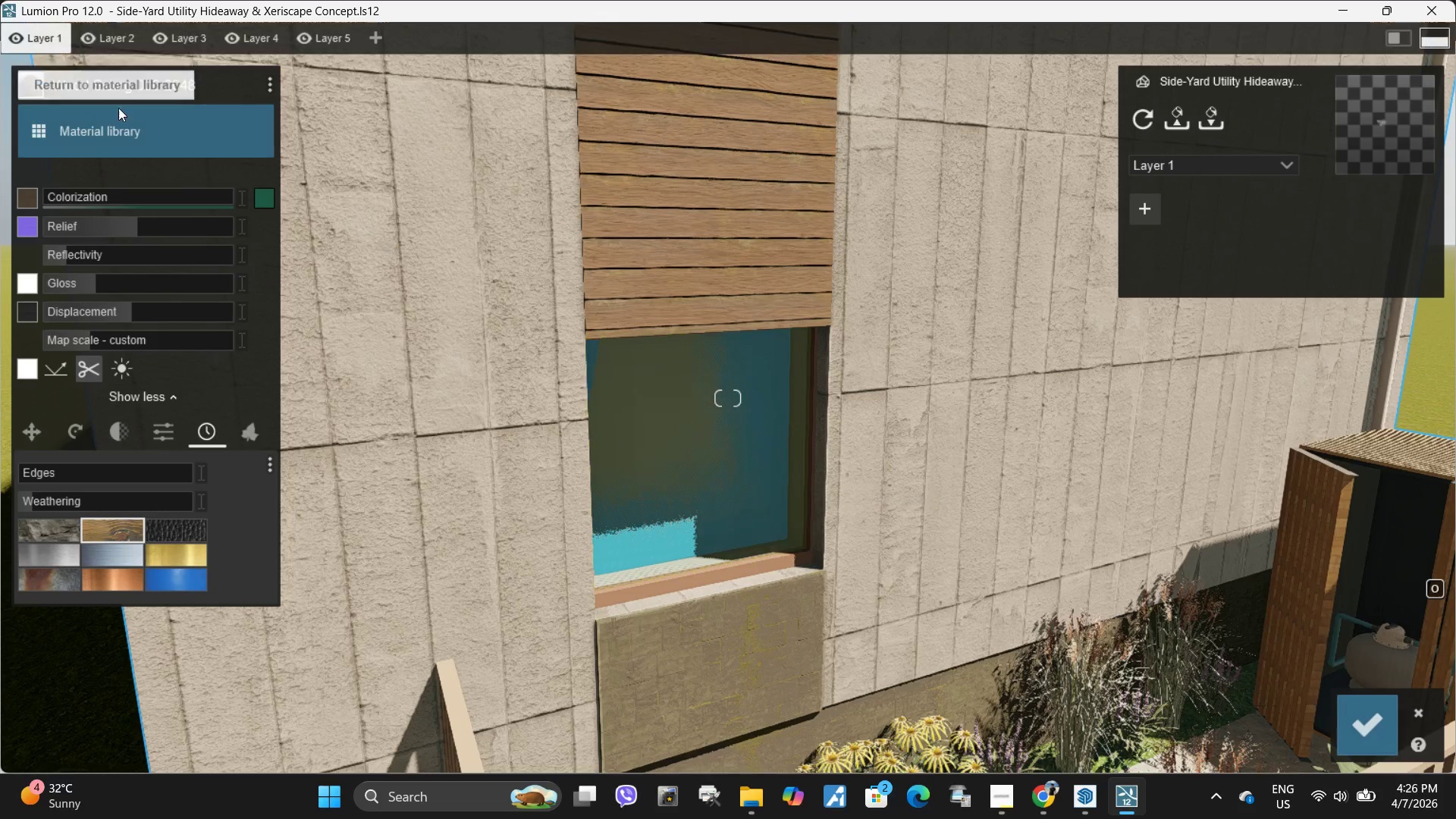 
left_click([121, 133])
 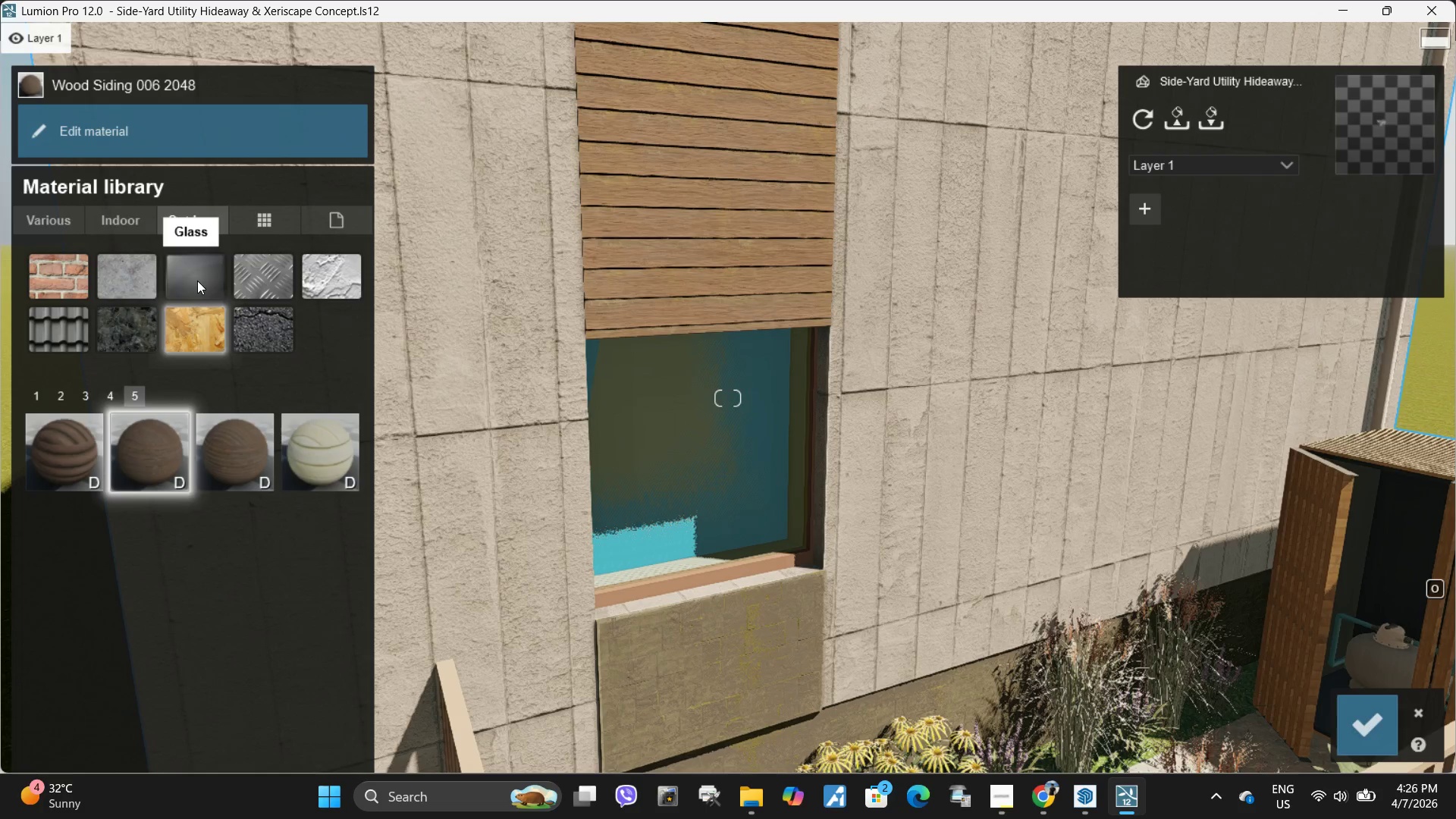 
double_click([696, 463])
 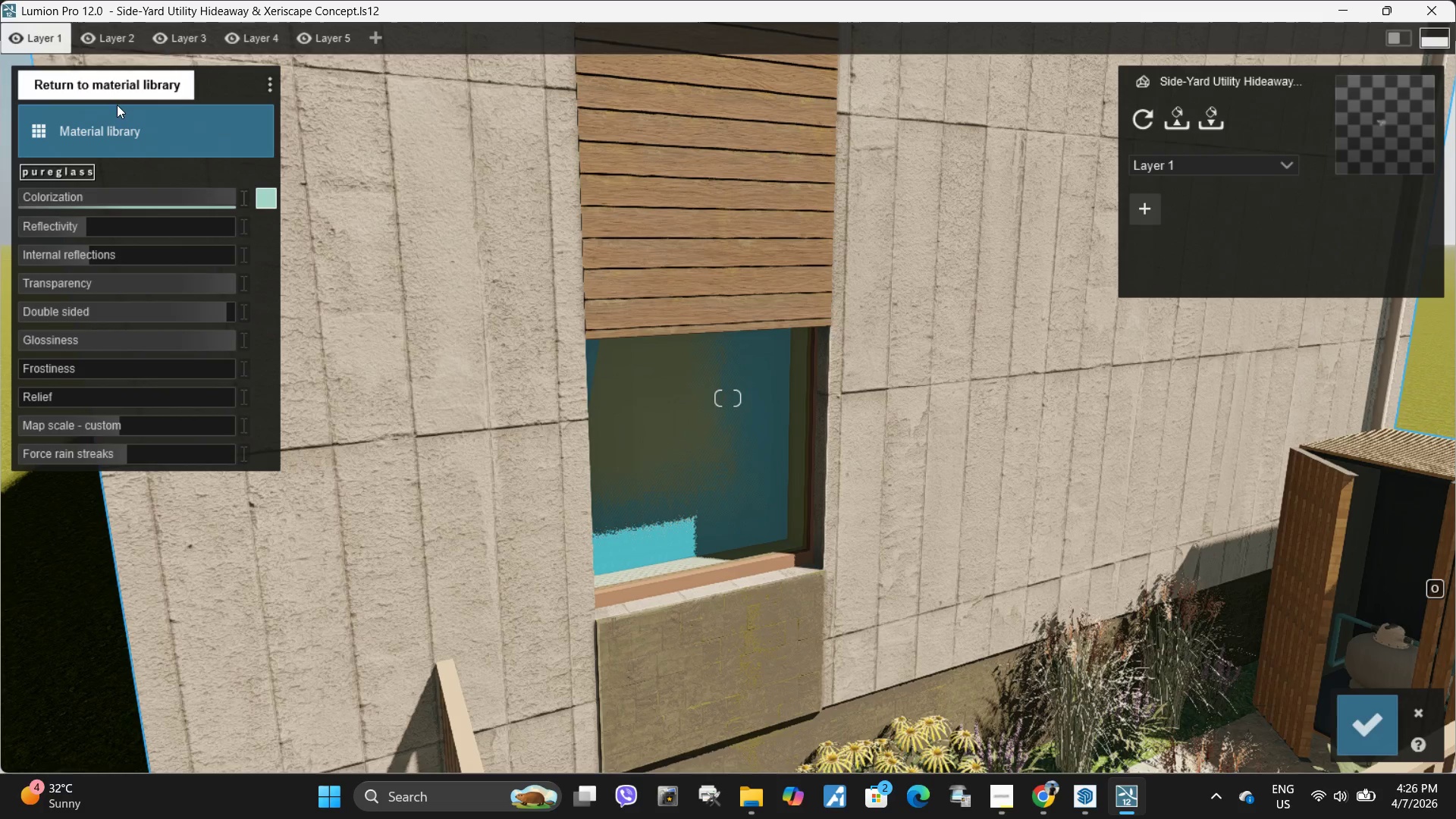 
left_click([124, 148])
 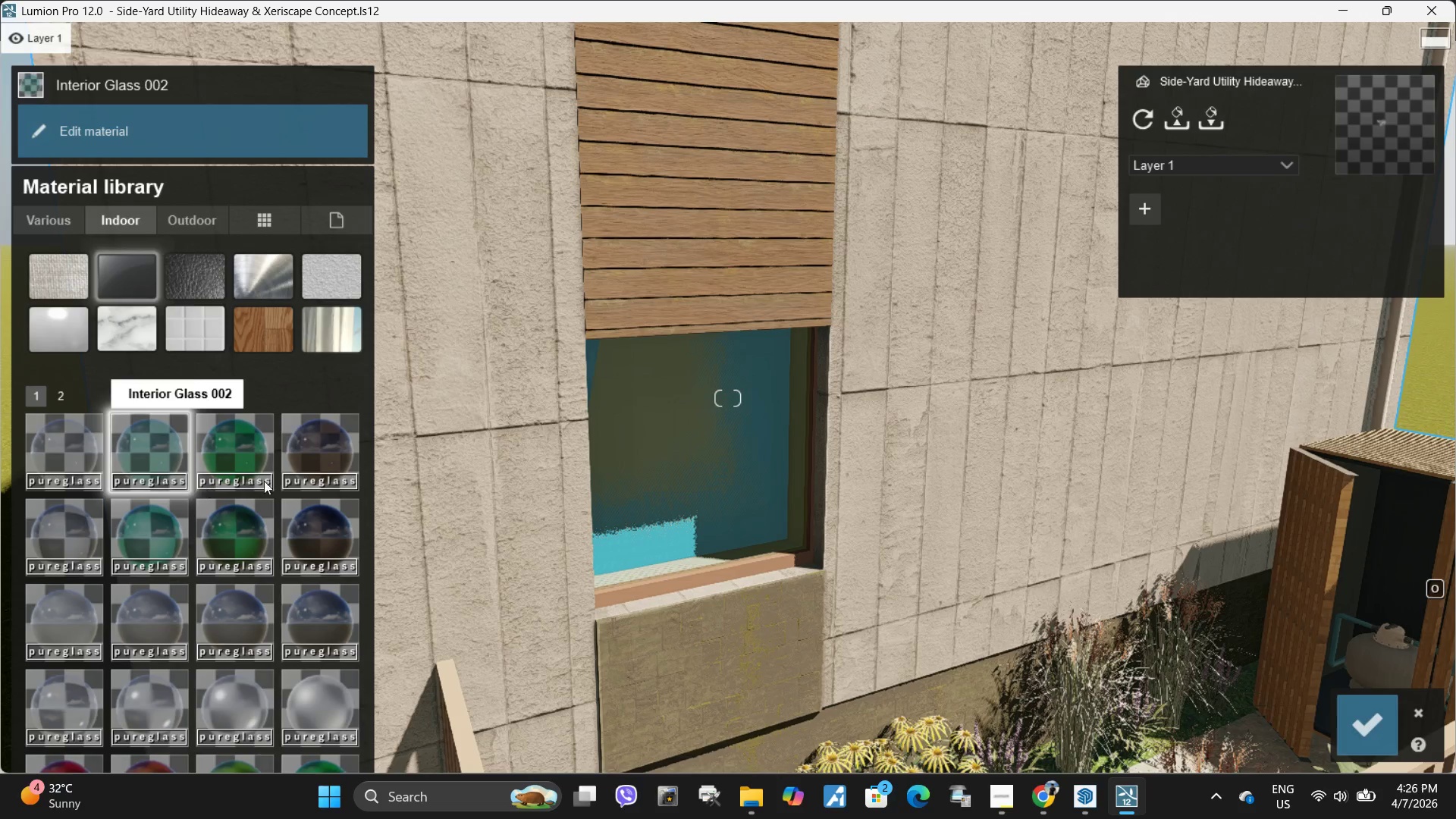 
double_click([334, 467])
 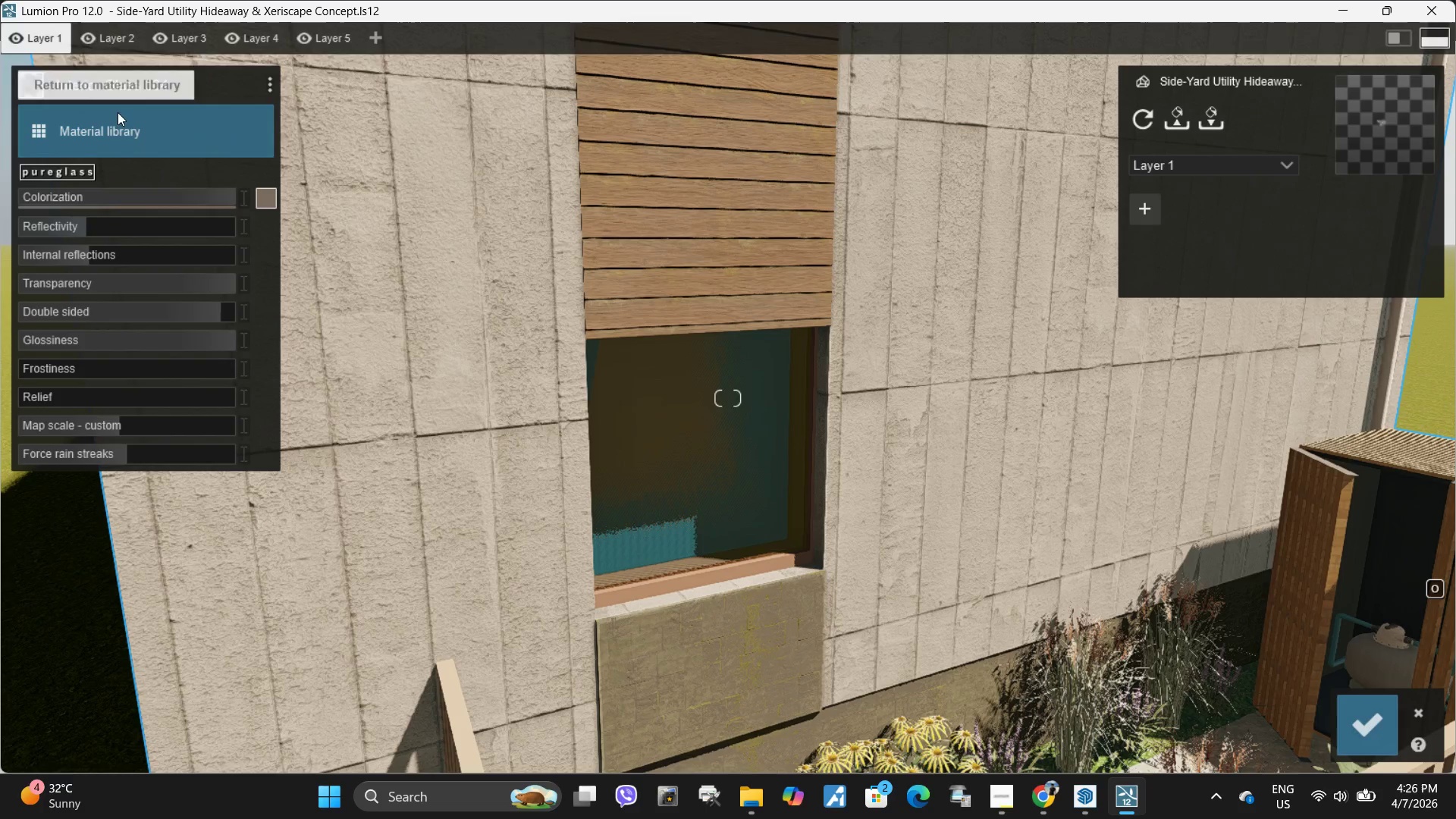 
left_click([115, 139])
 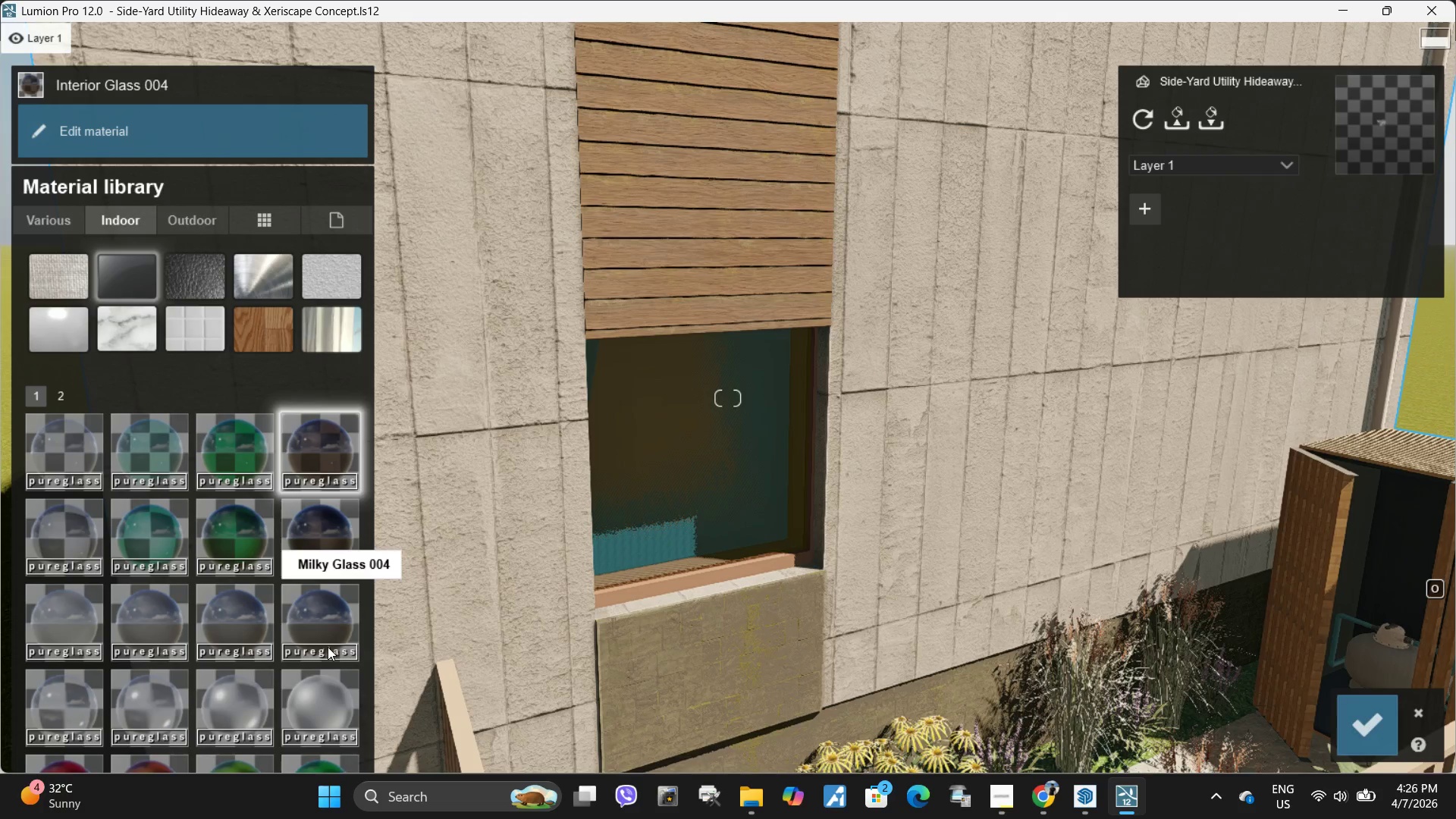 
double_click([328, 644])
 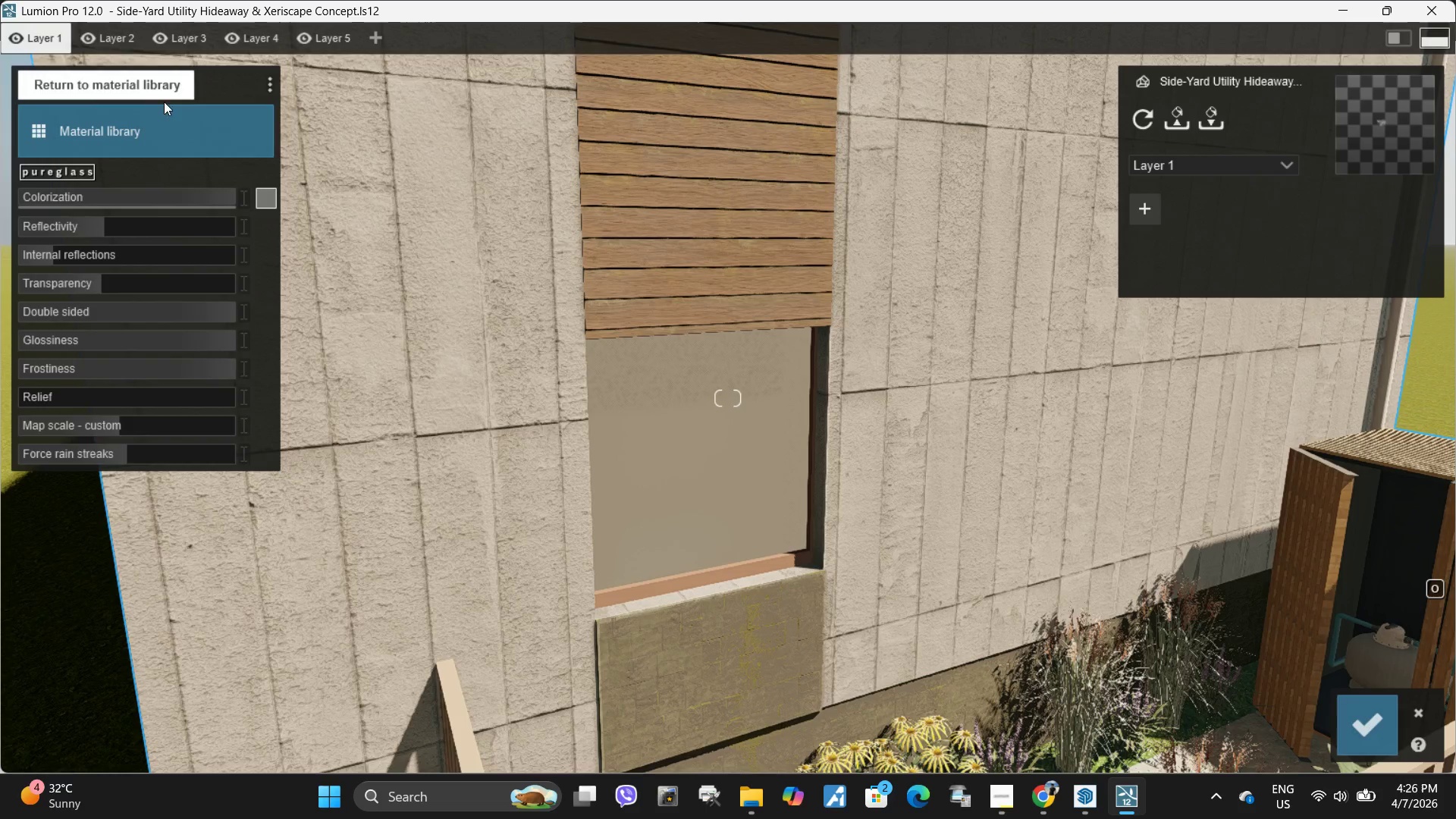 
double_click([150, 152])
 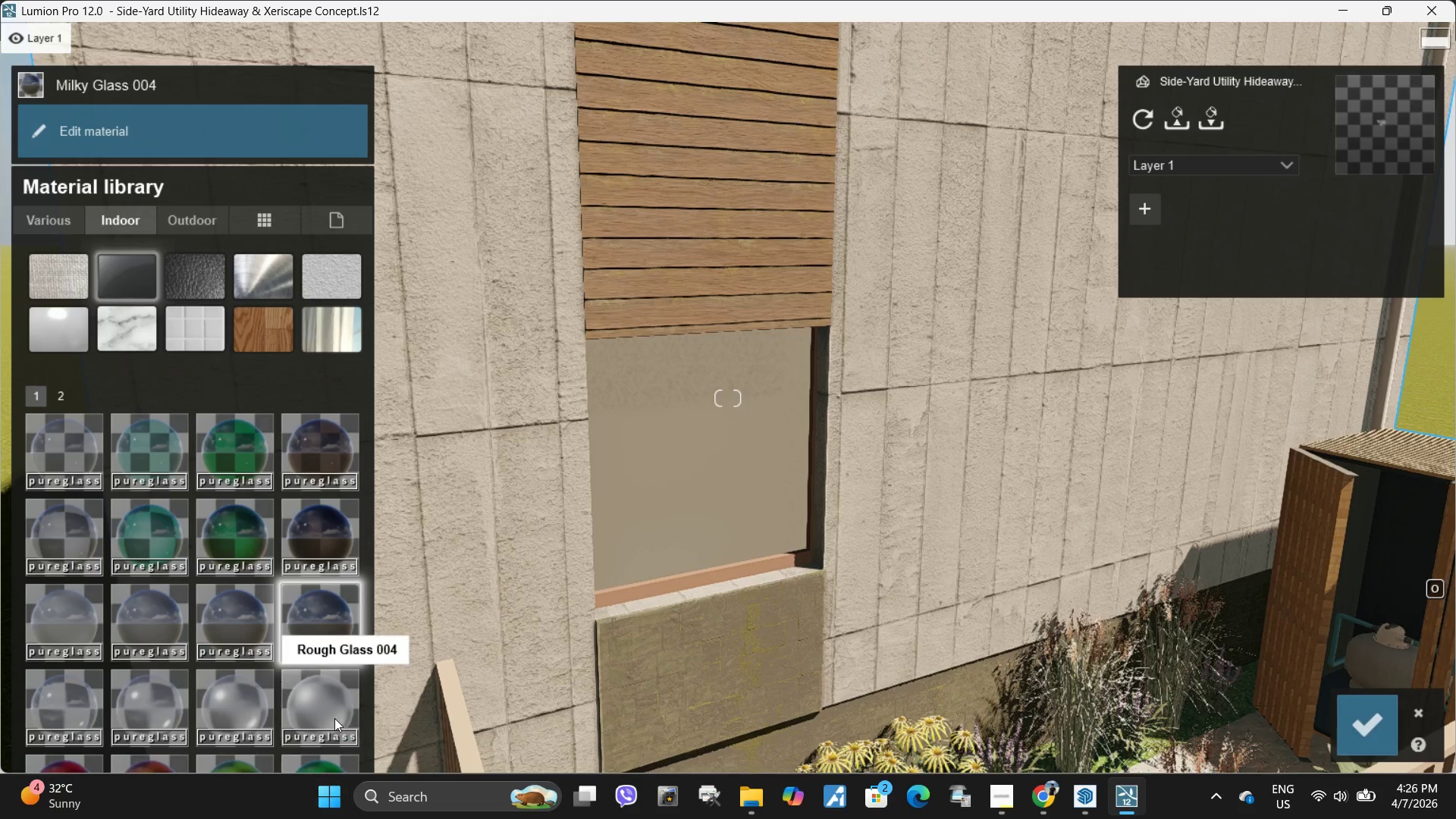 
double_click([331, 717])
 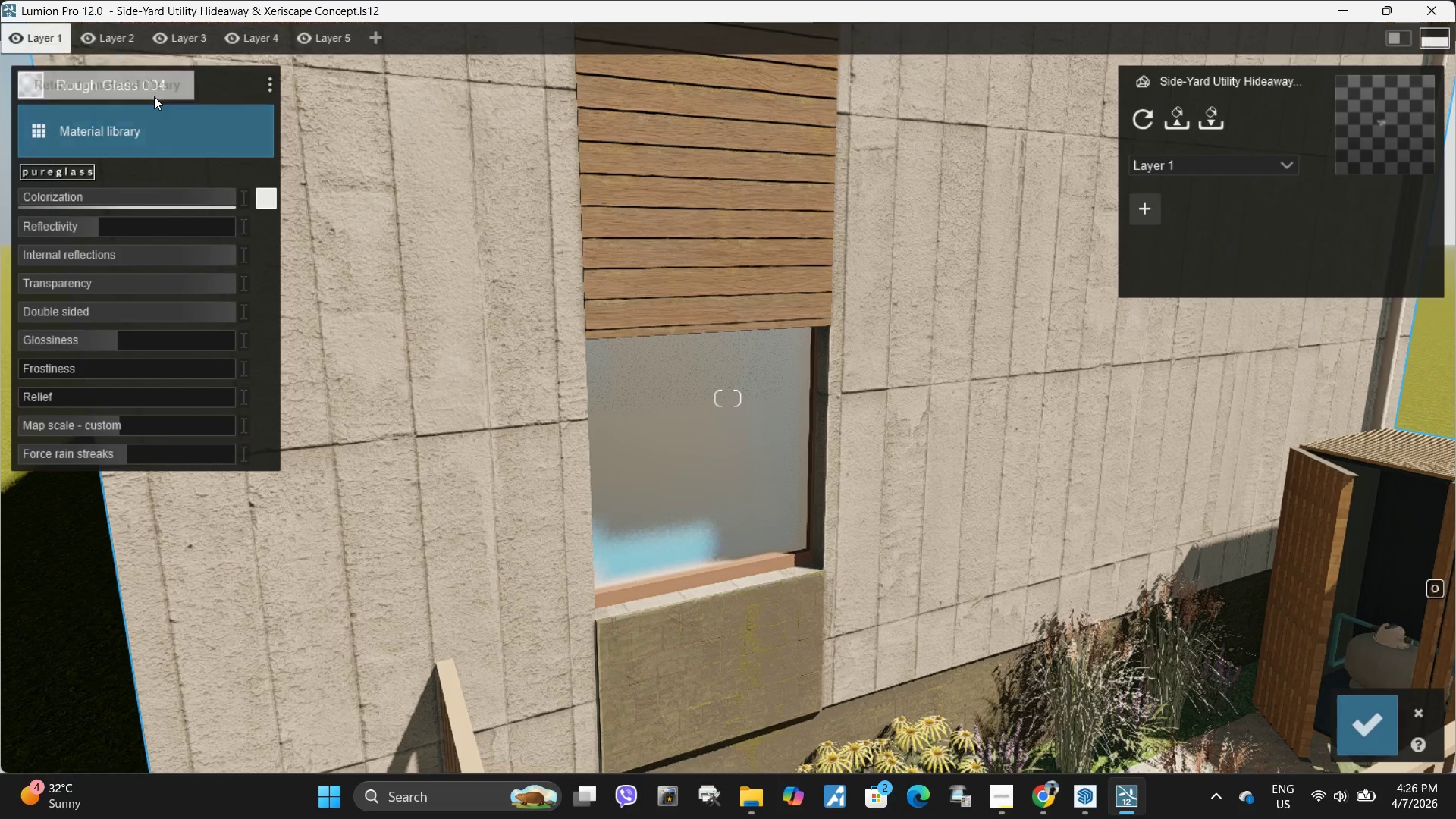 
double_click([133, 133])
 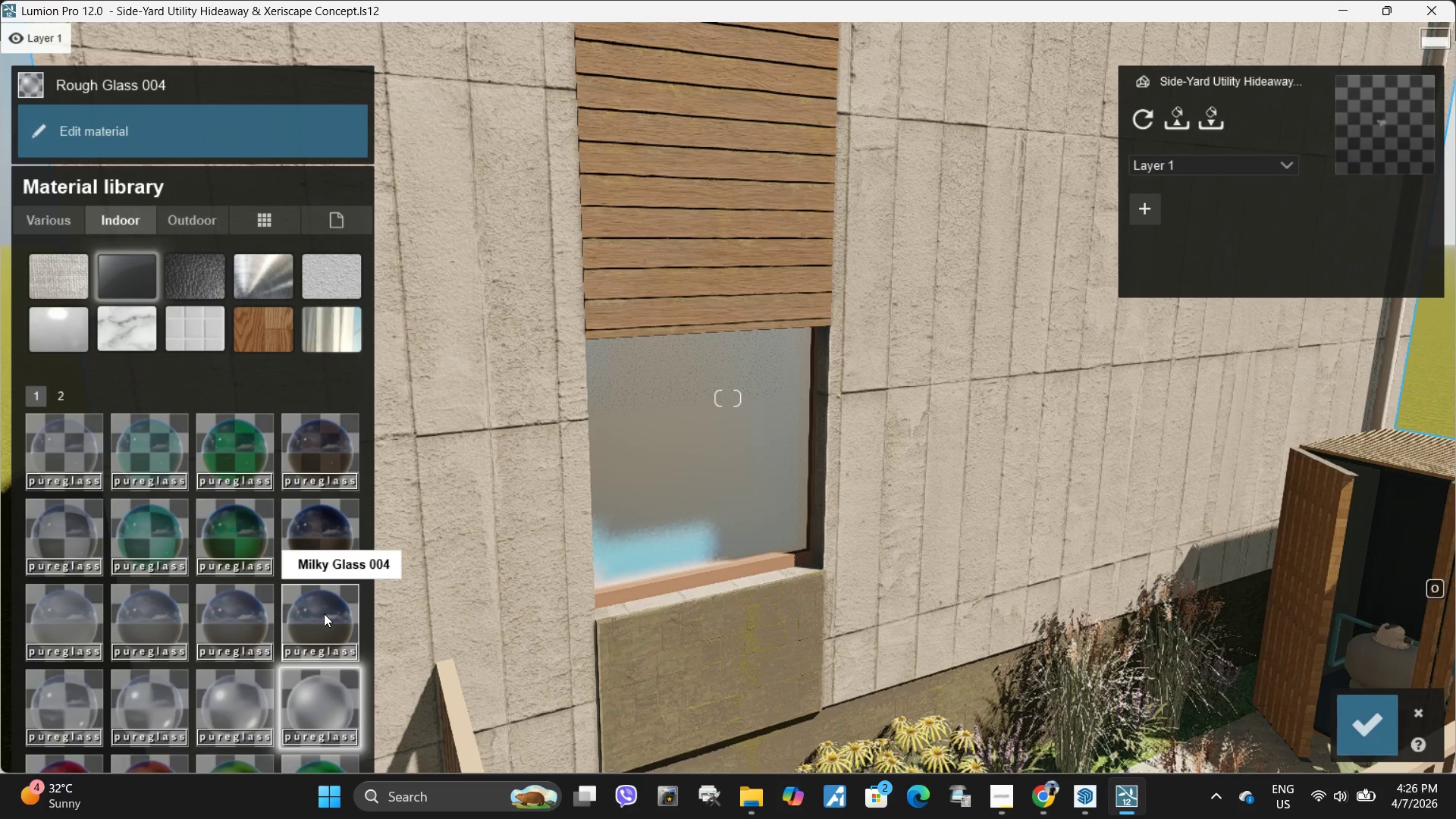 
hold_key(key=W, duration=0.84)
 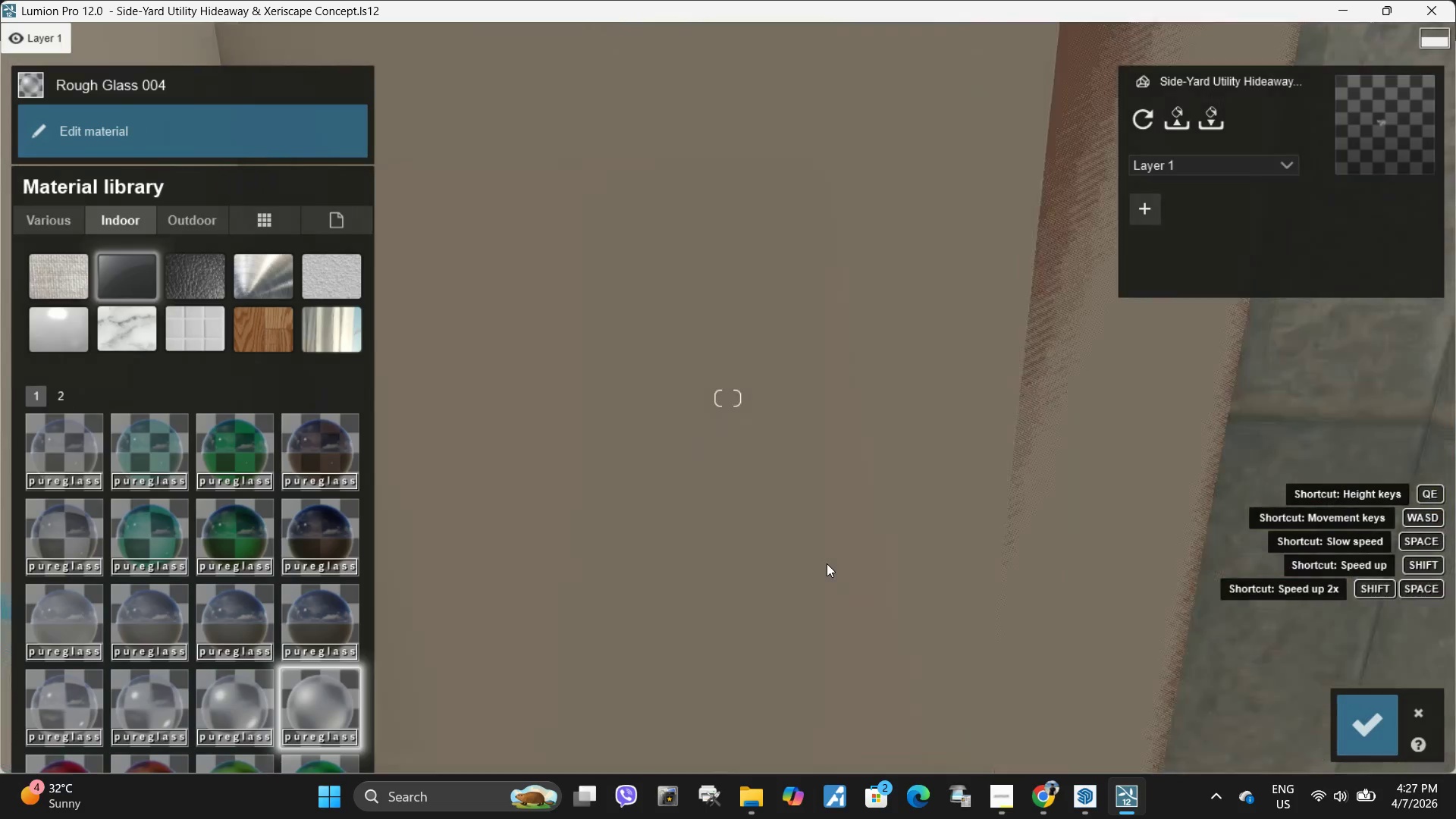 
type(aaaasaasd)
 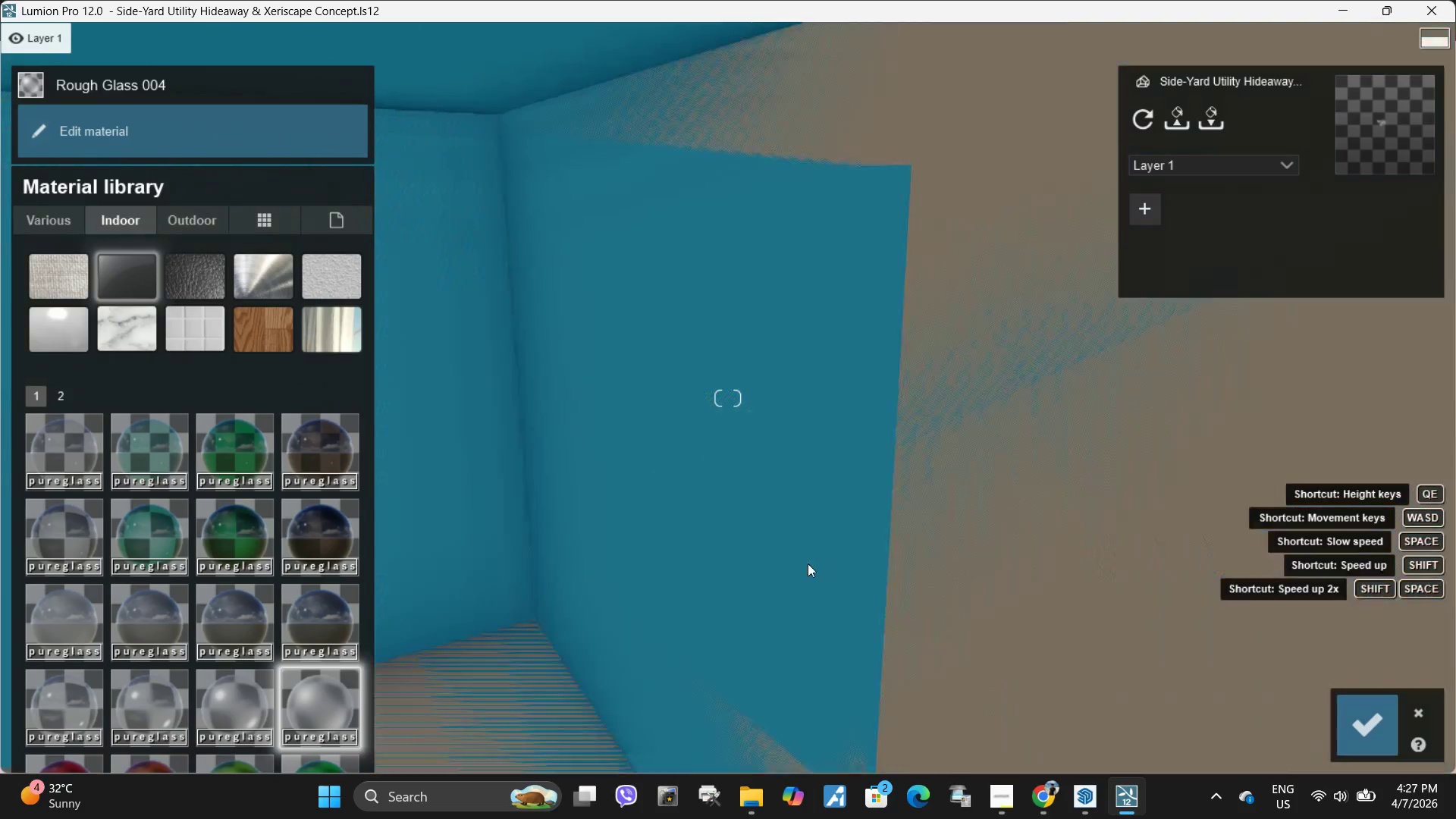 
right_click([827, 563])
 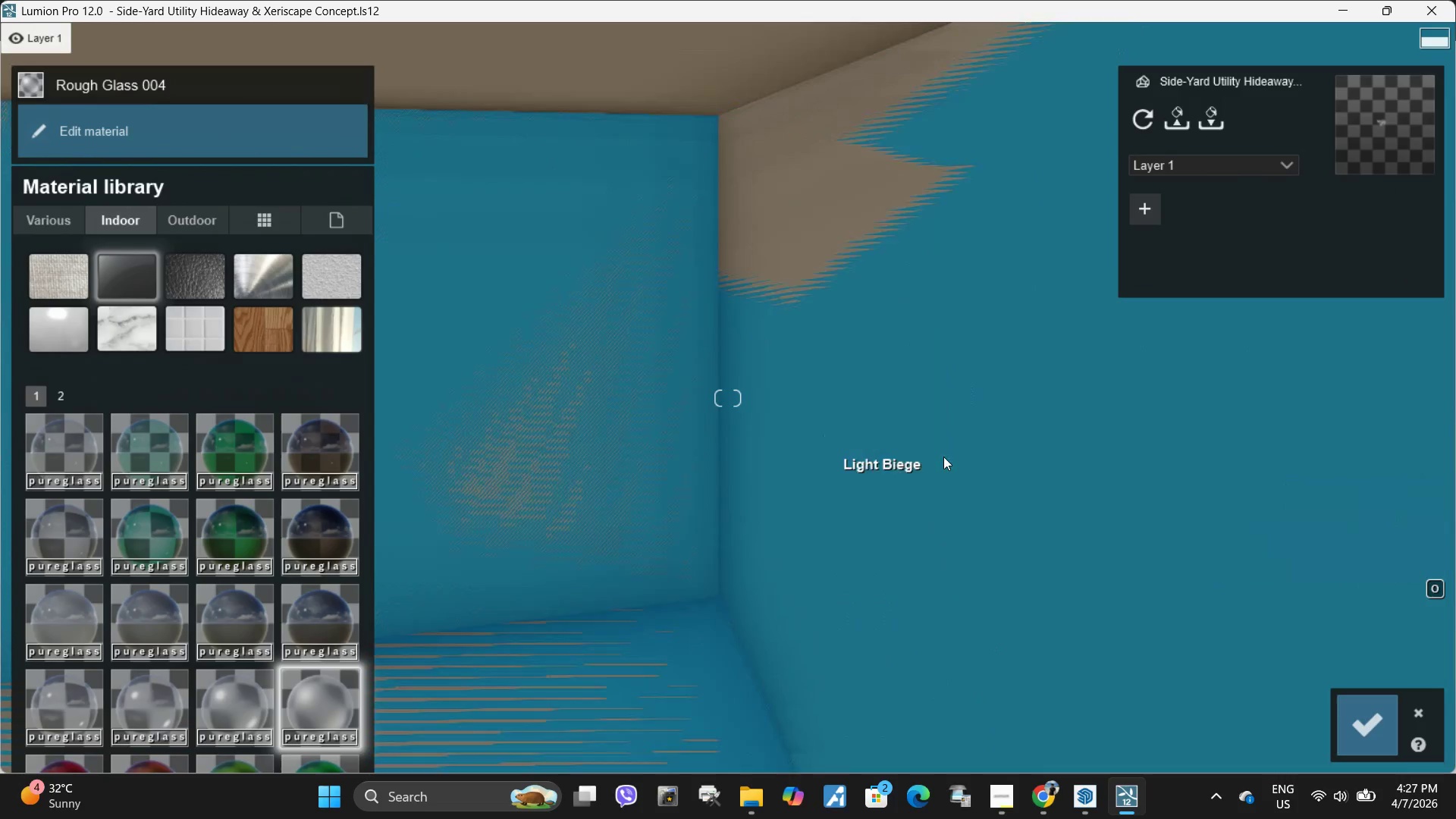 
double_click([916, 457])
 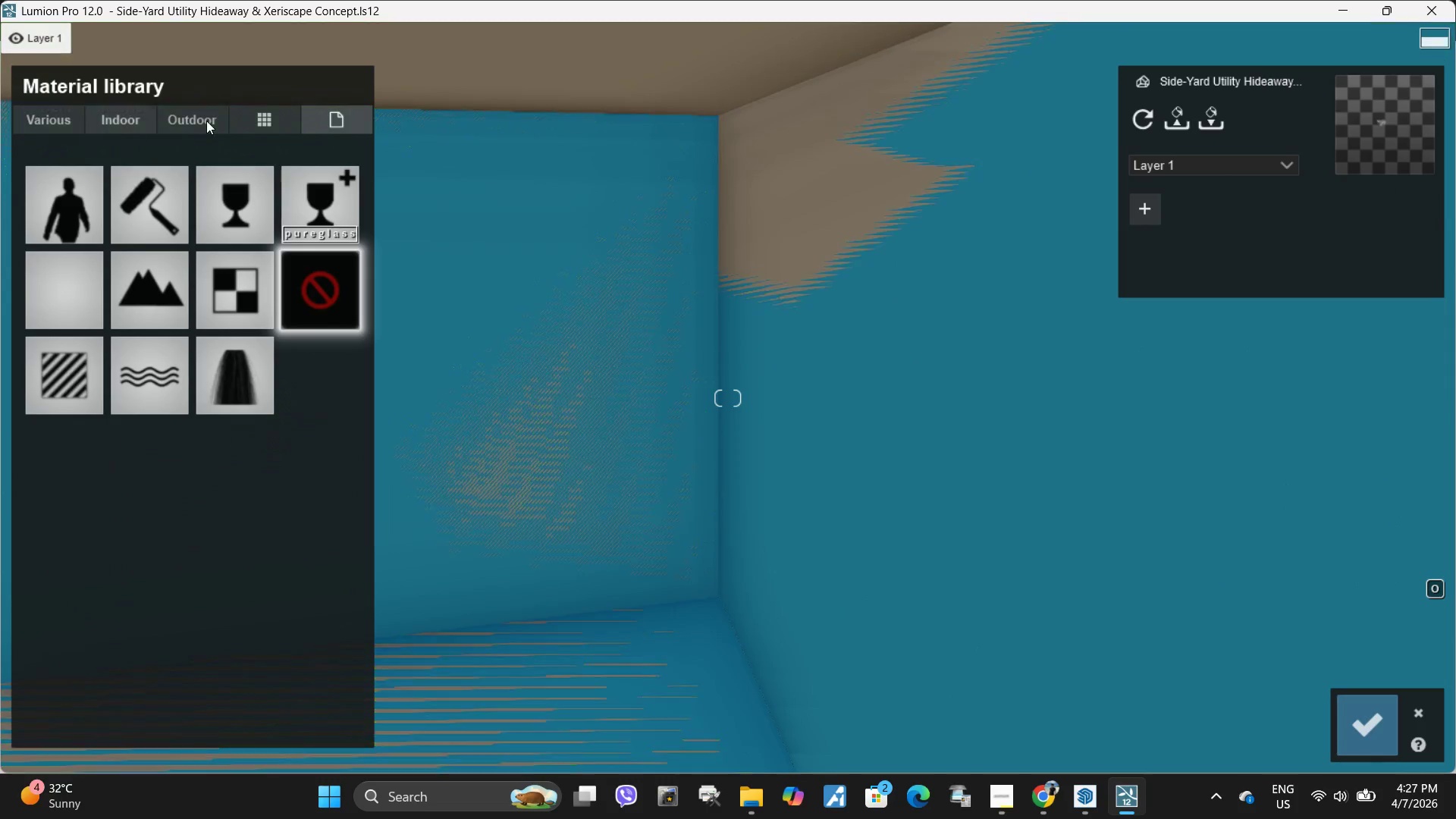 
left_click([212, 121])
 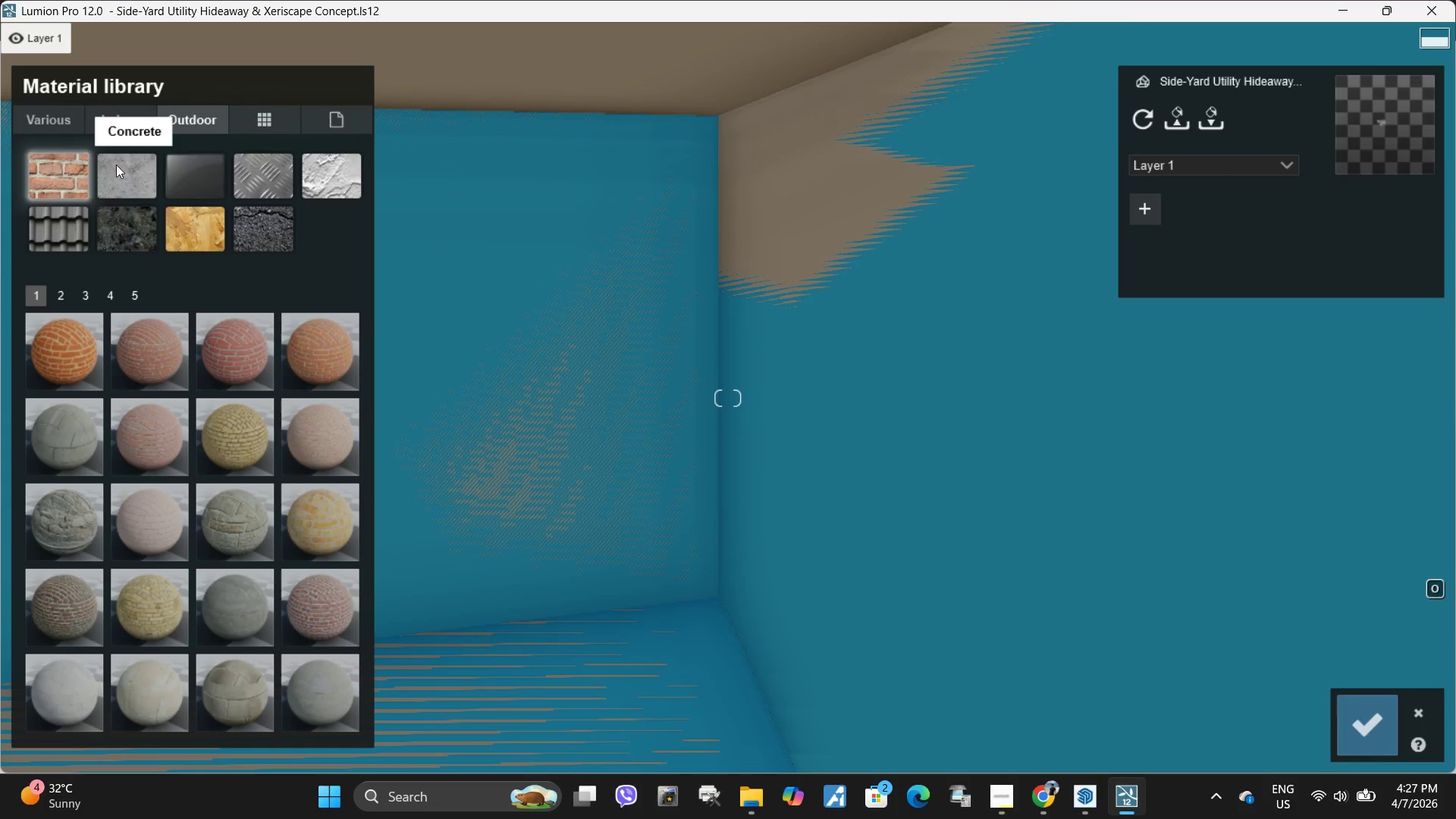 
left_click([126, 172])
 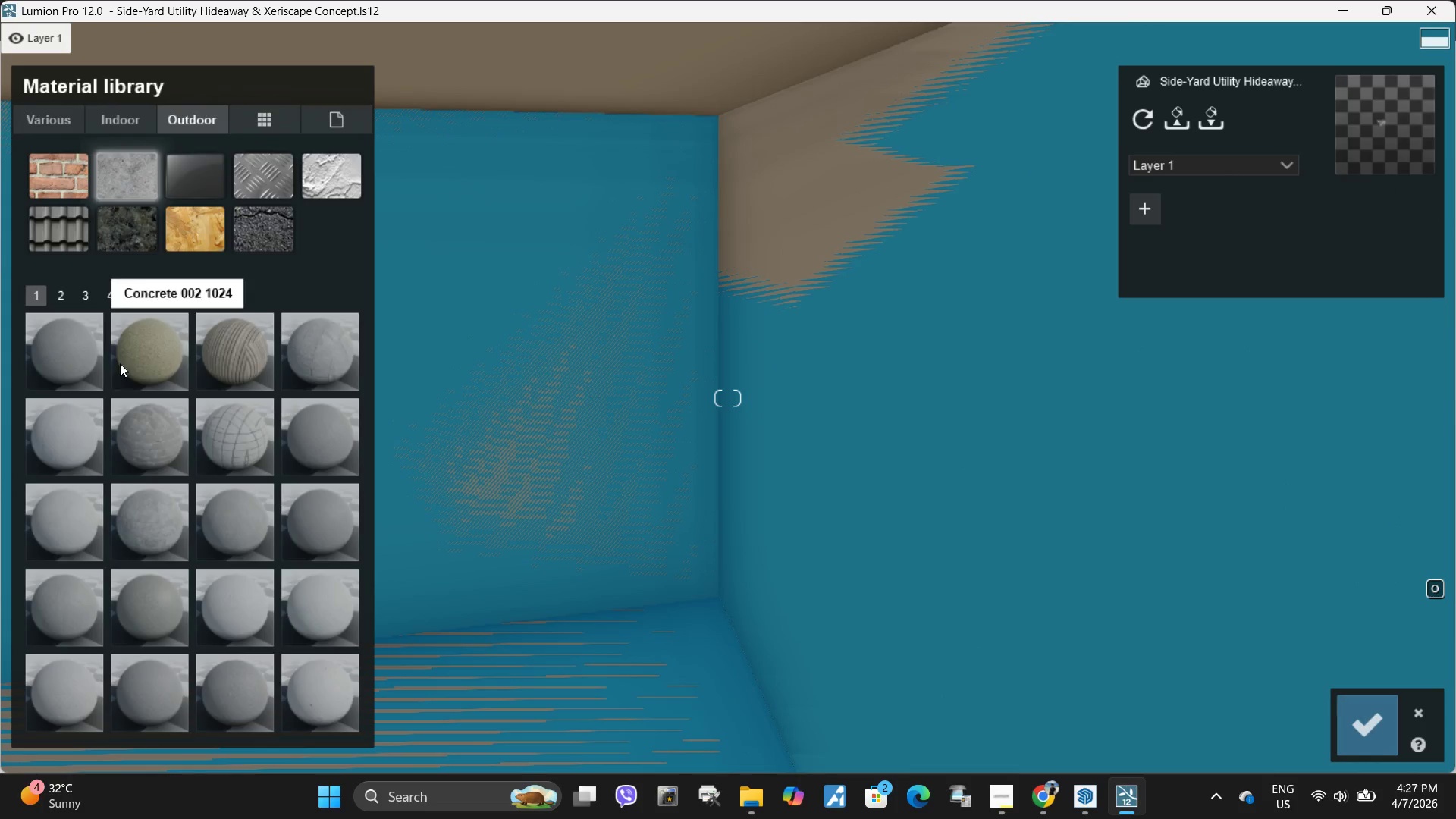 
left_click([67, 355])
 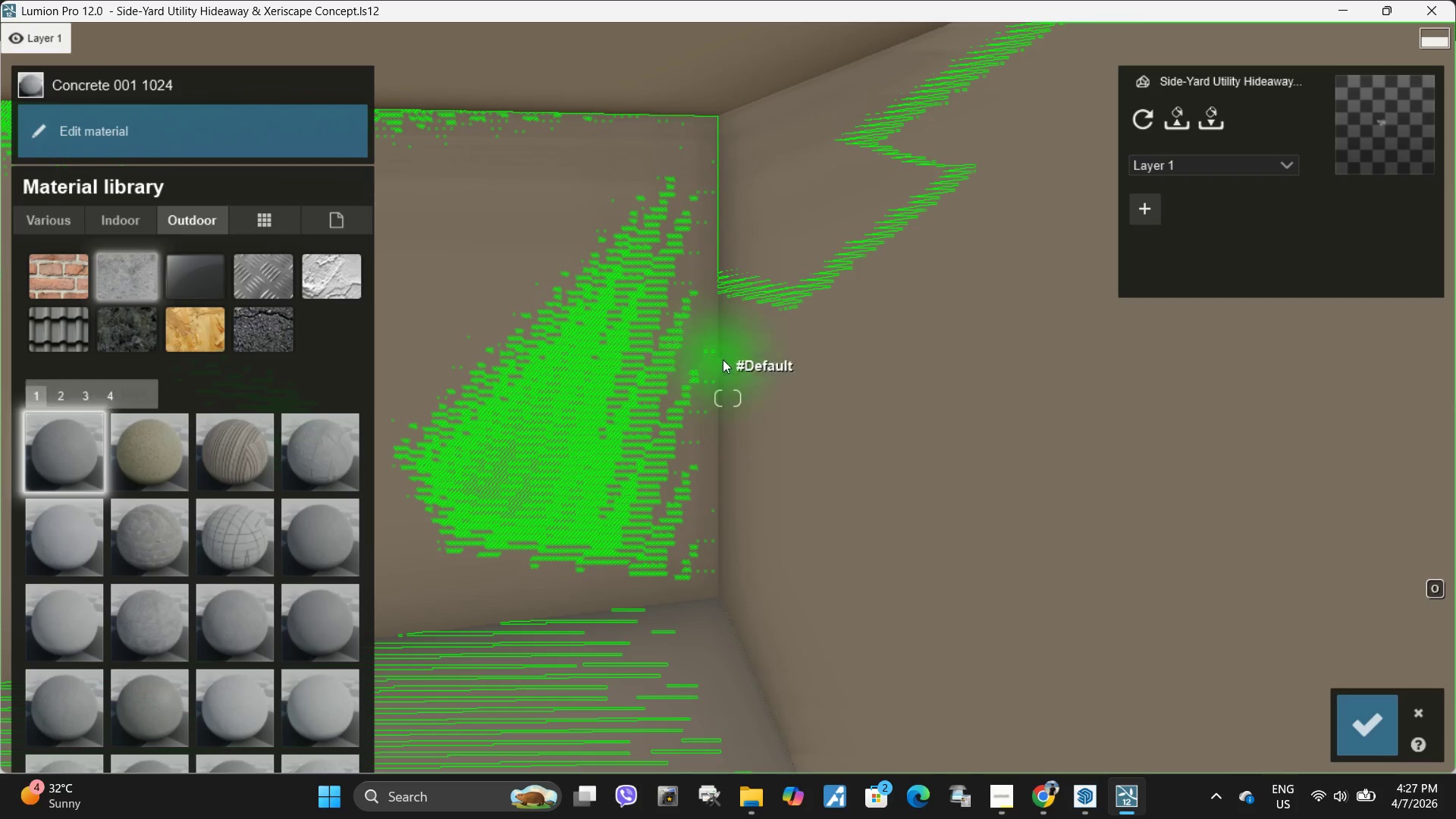 
hold_key(key=D, duration=0.84)
 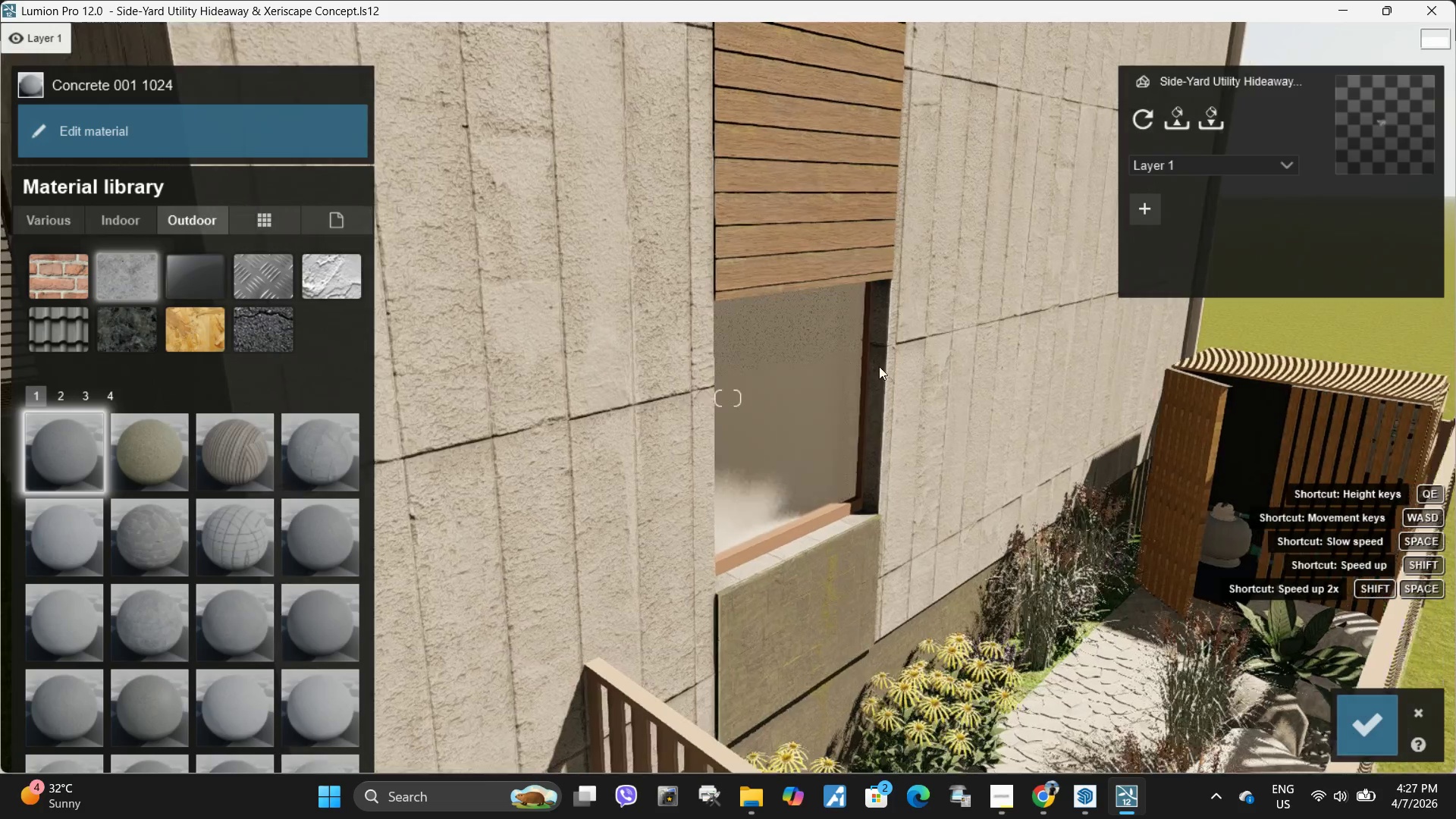 
hold_key(key=S, duration=0.44)
 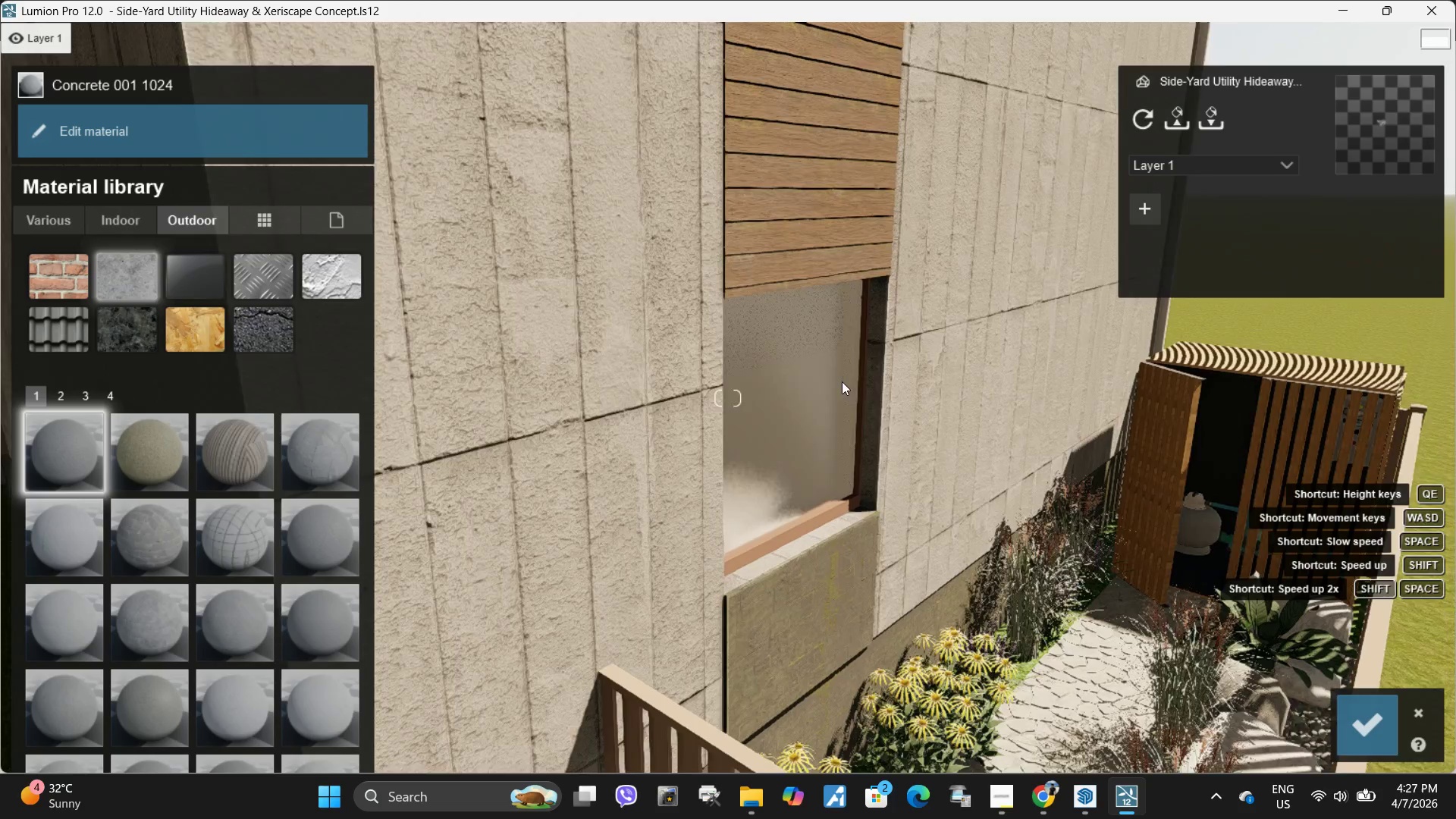 
key(D)
 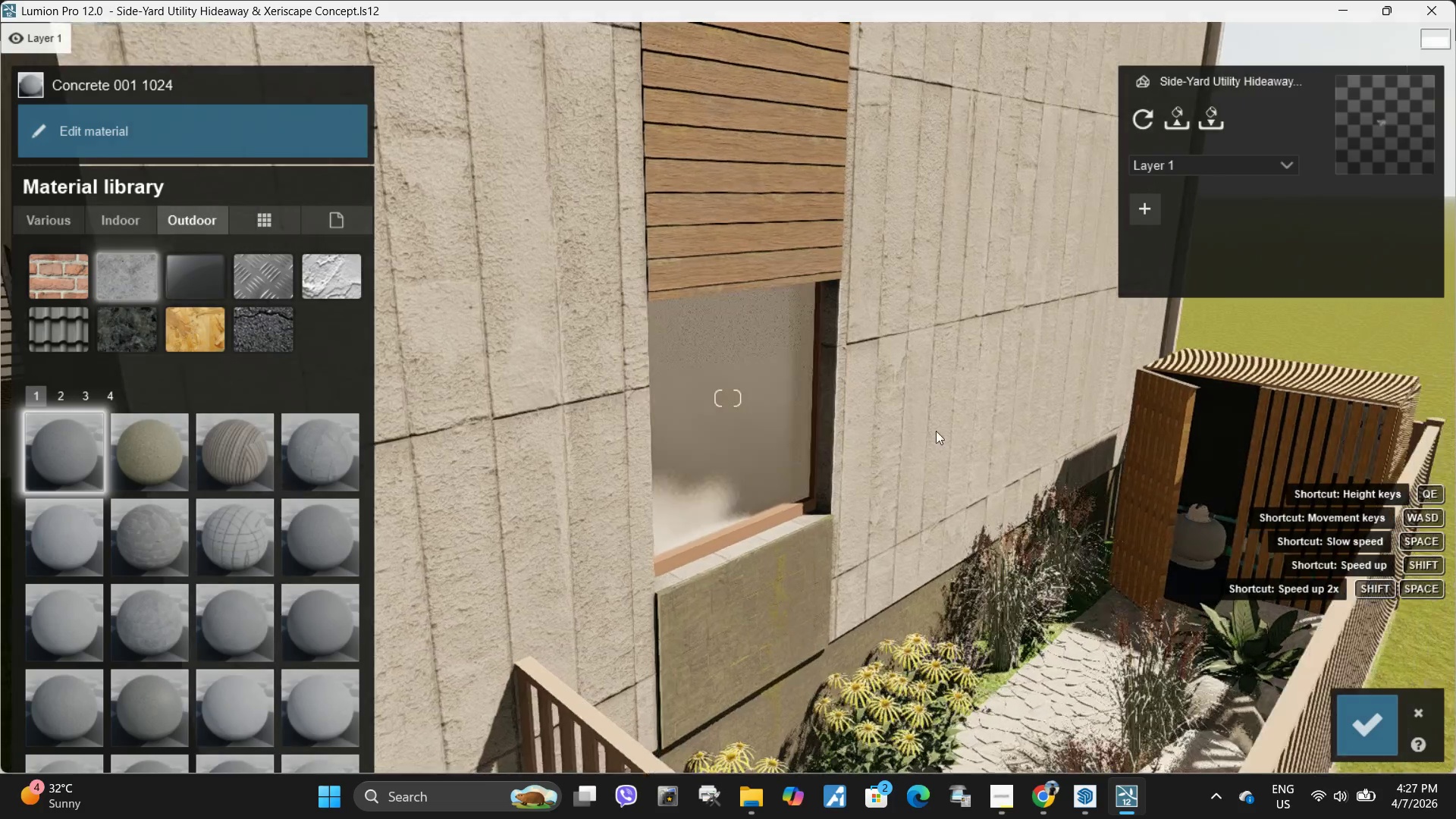 
hold_key(key=D, duration=0.31)
 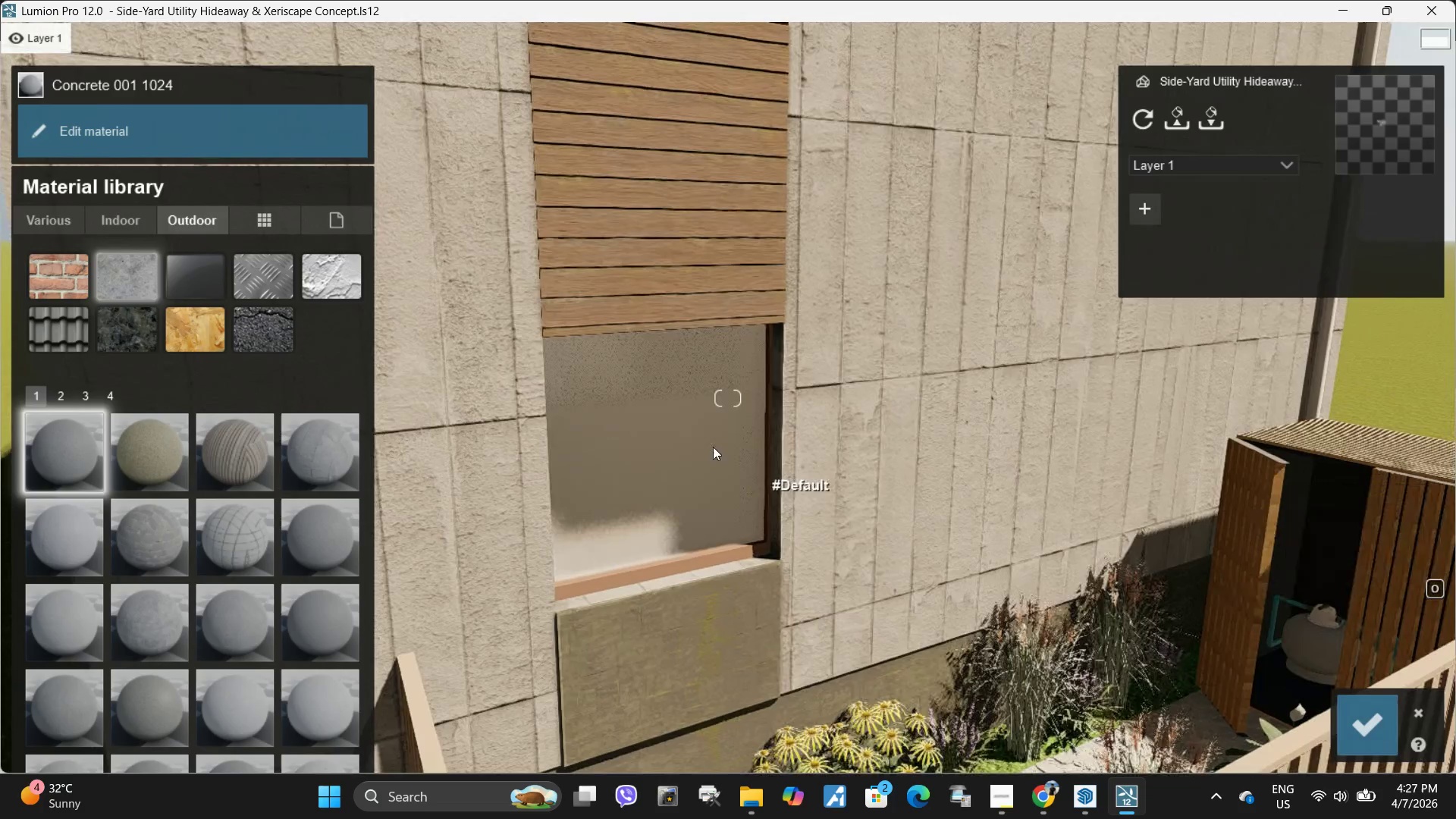 
left_click([692, 454])
 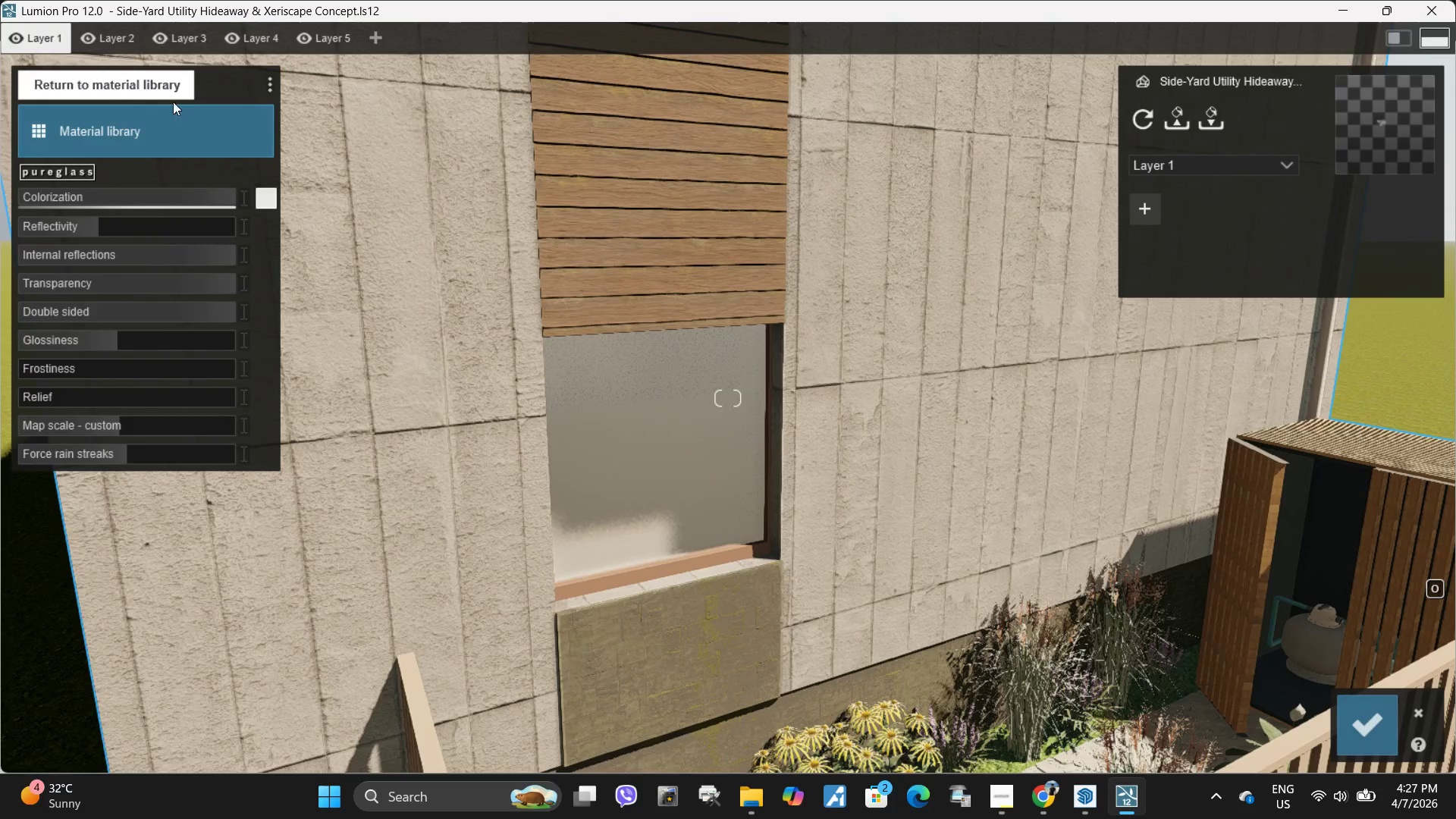 
double_click([148, 146])
 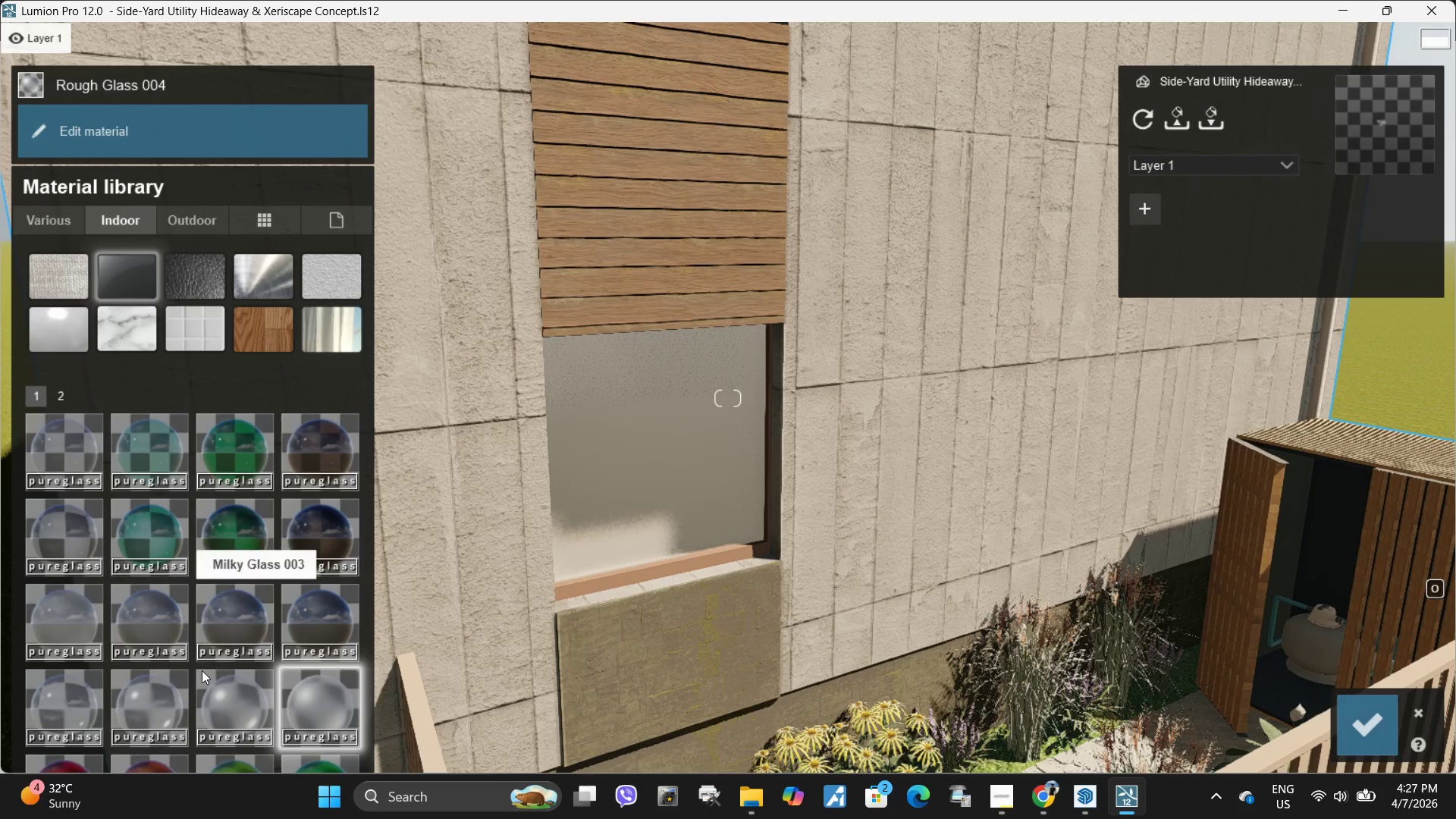 
scroll: coordinate [222, 601], scroll_direction: down, amount: 2.0
 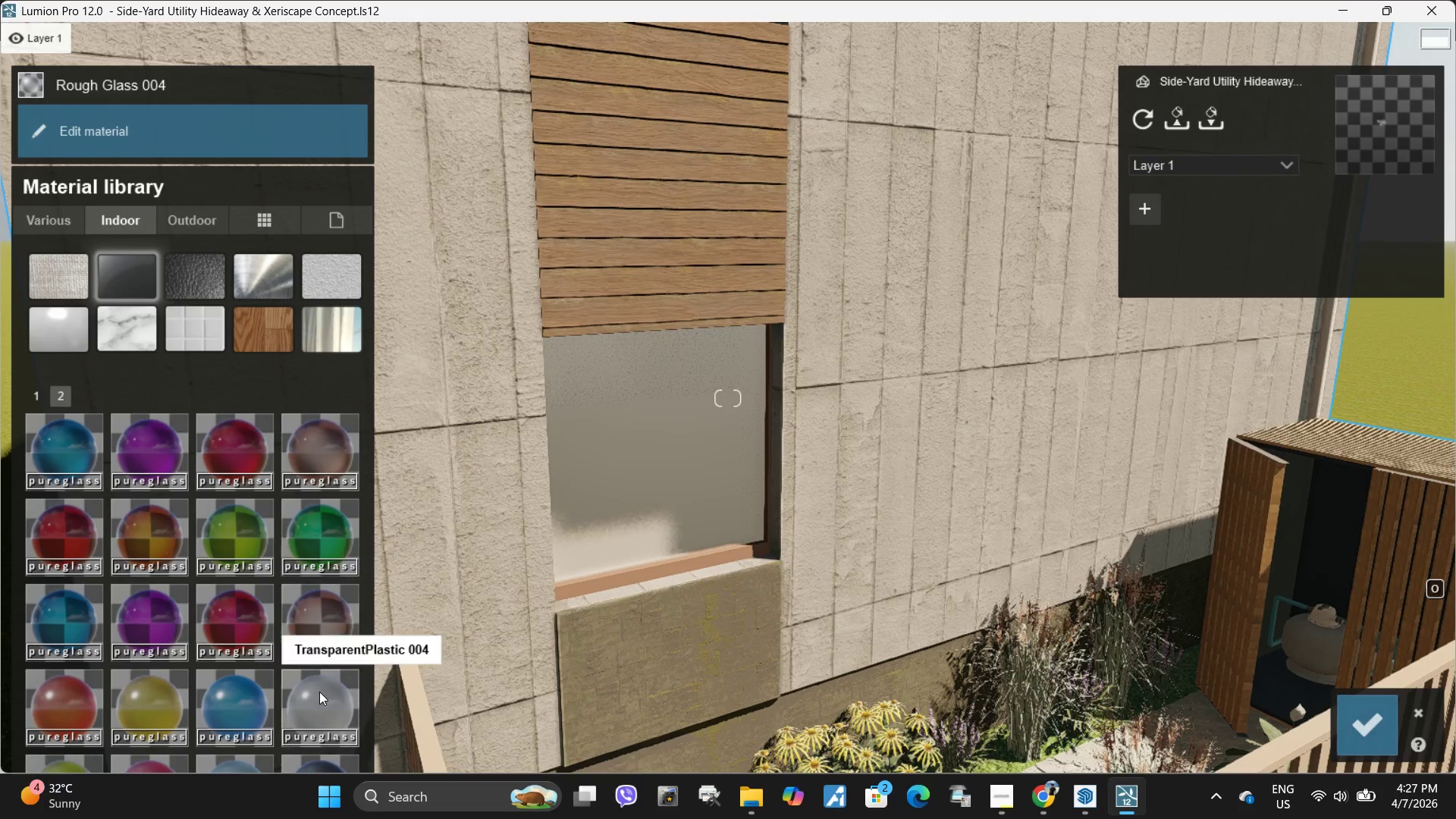 
double_click([319, 692])
 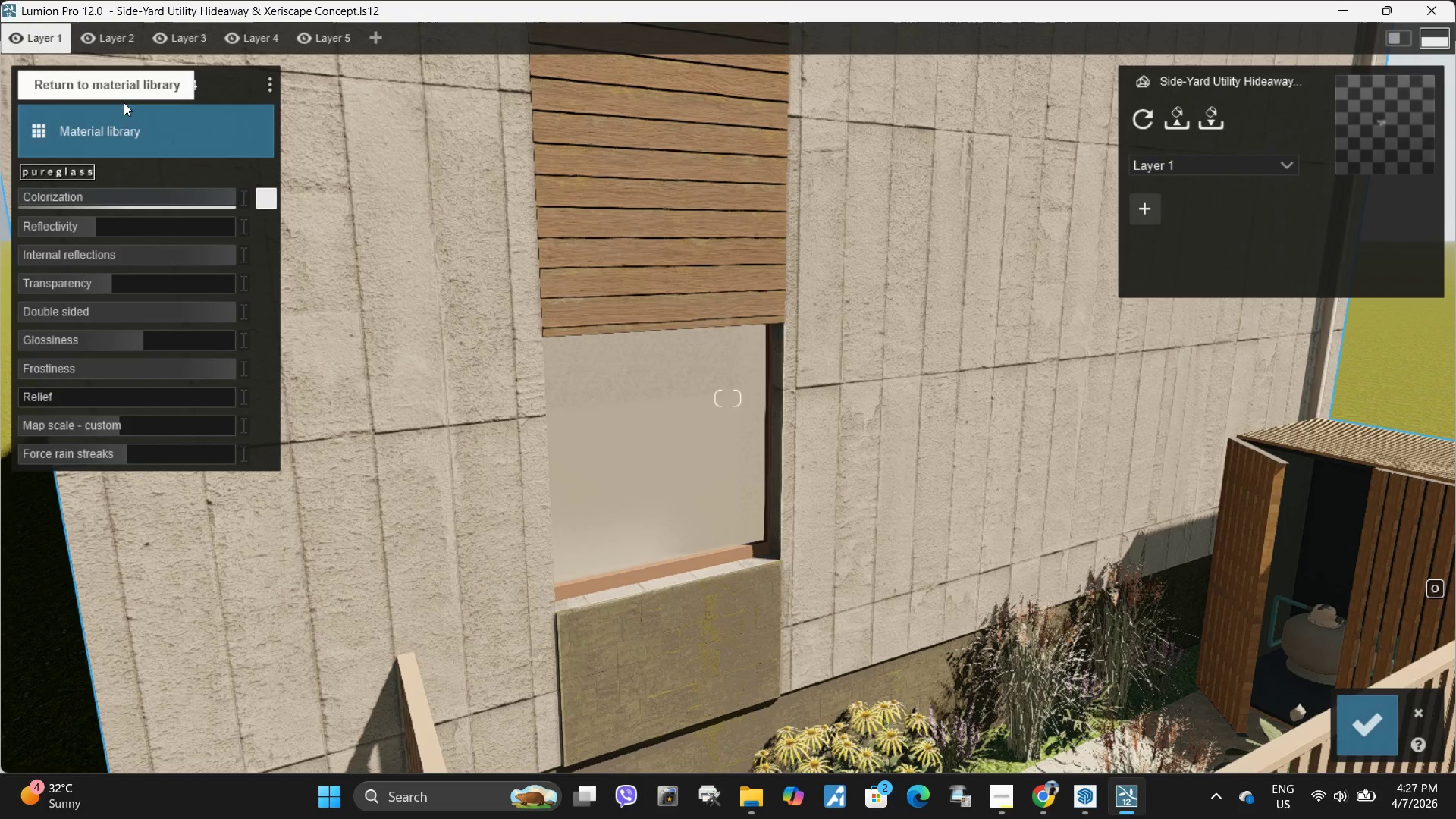 
double_click([115, 127])
 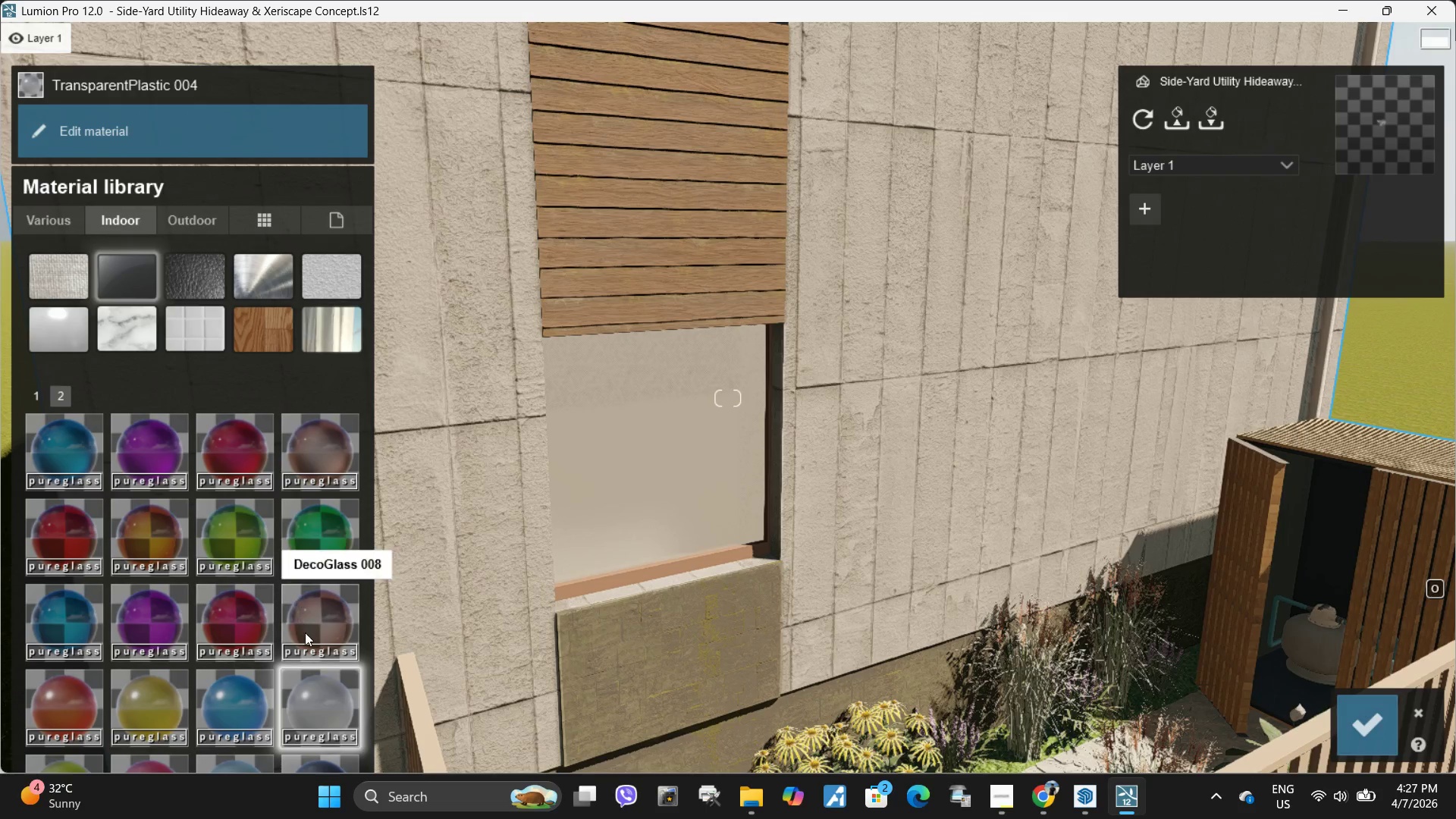 
scroll: coordinate [284, 601], scroll_direction: up, amount: 1.0
 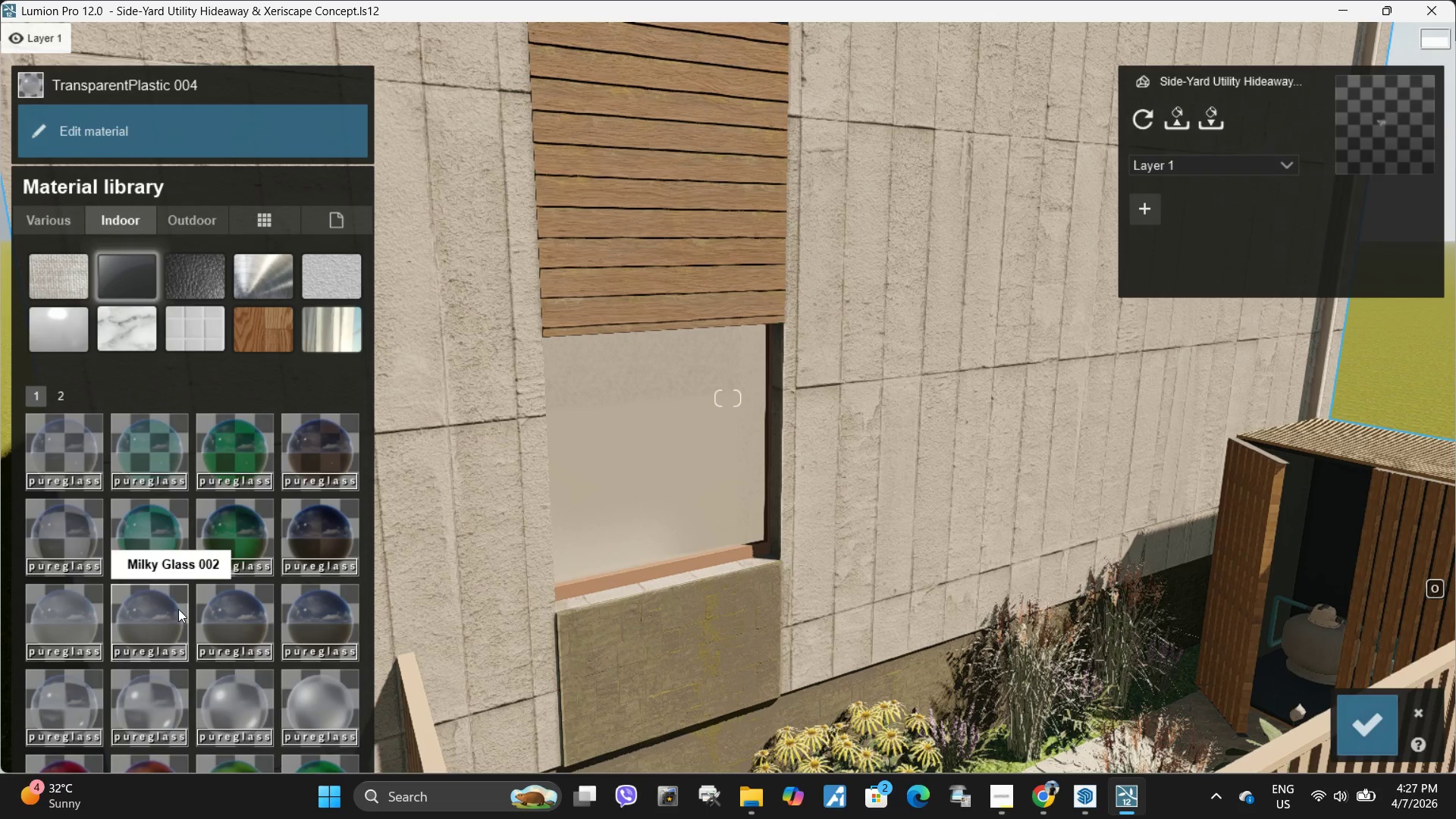 
double_click([318, 546])
 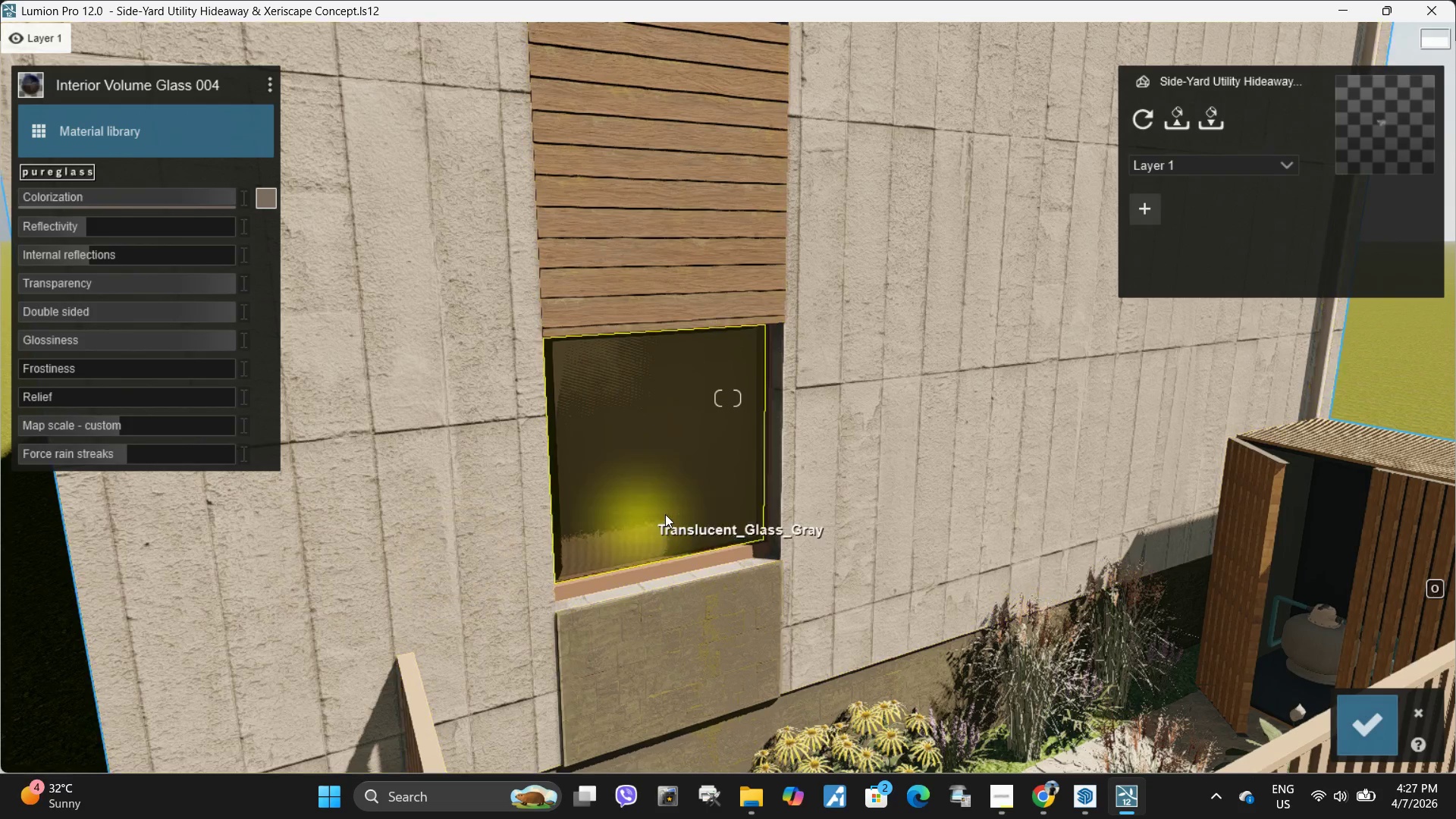 
type(aewaq)
 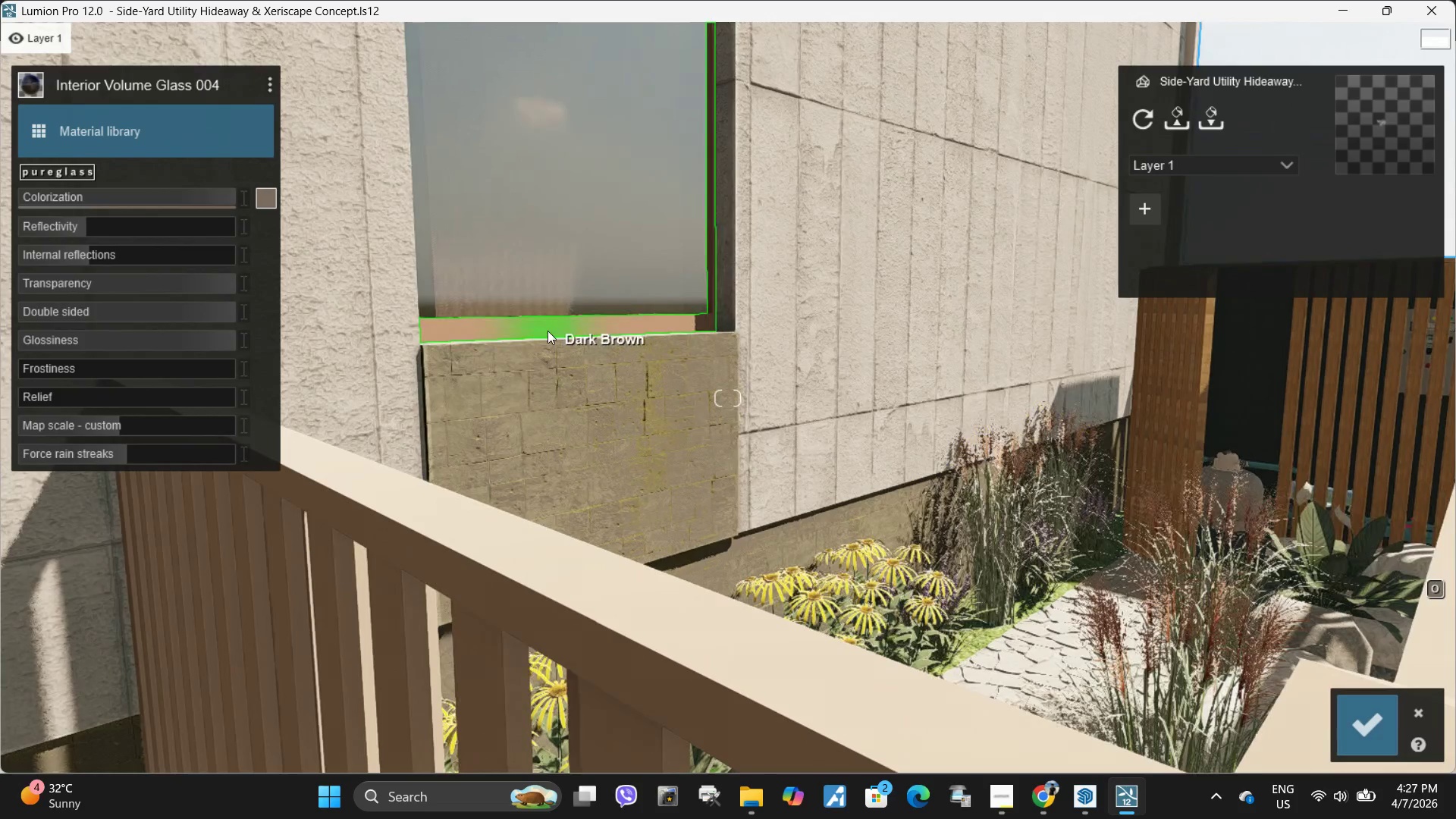 
double_click([548, 329])
 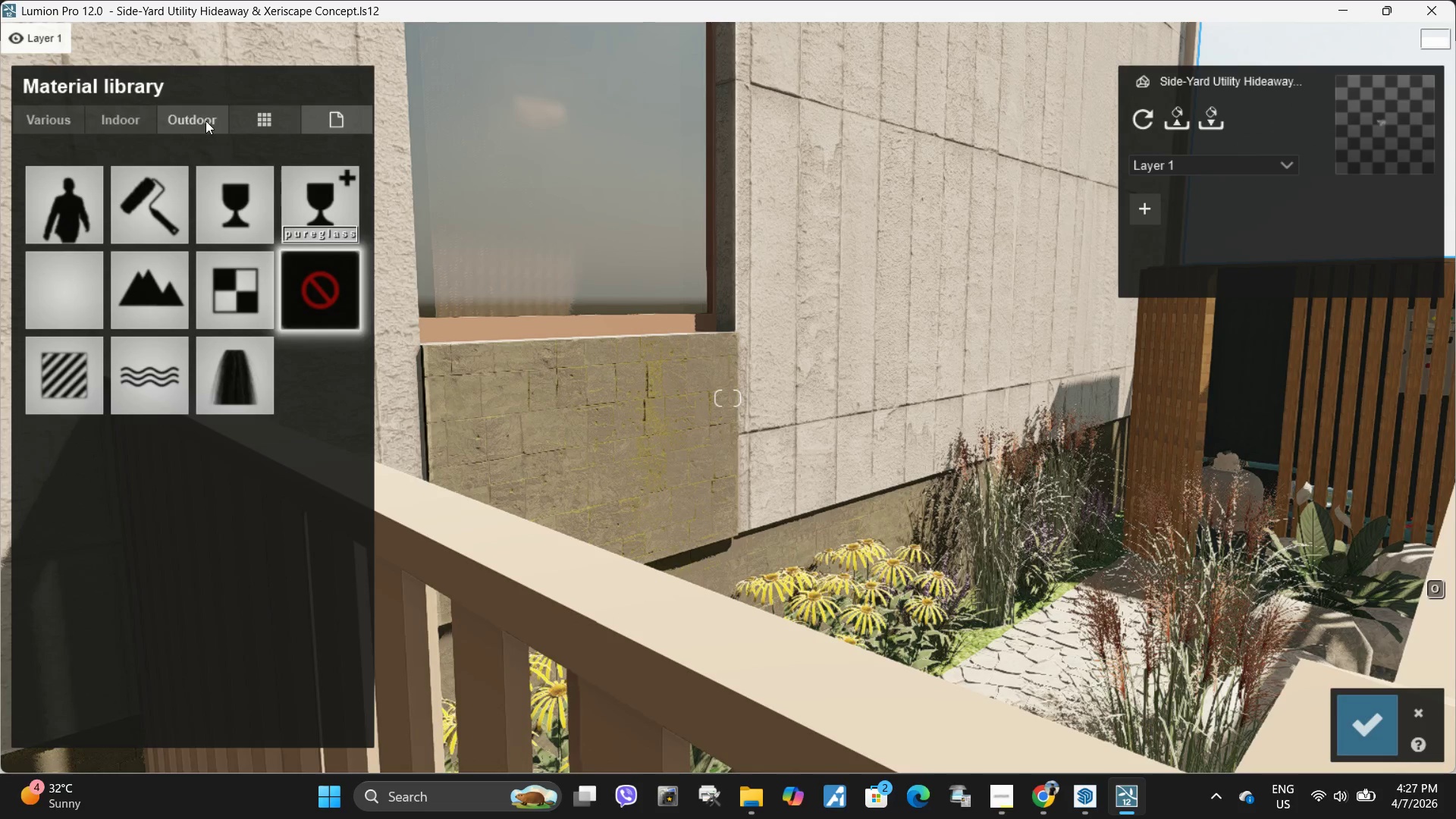 
double_click([120, 120])
 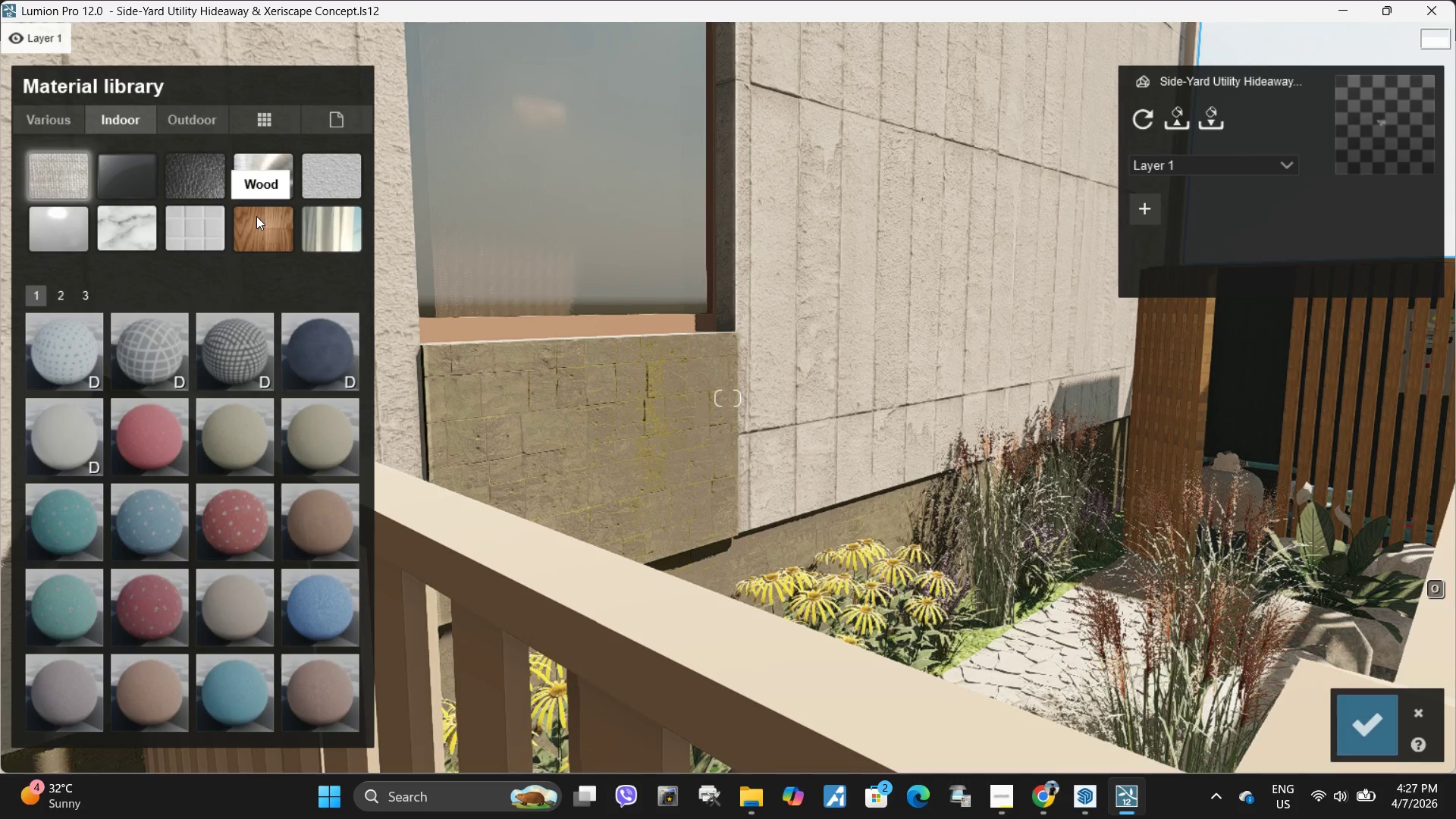 
left_click([256, 216])
 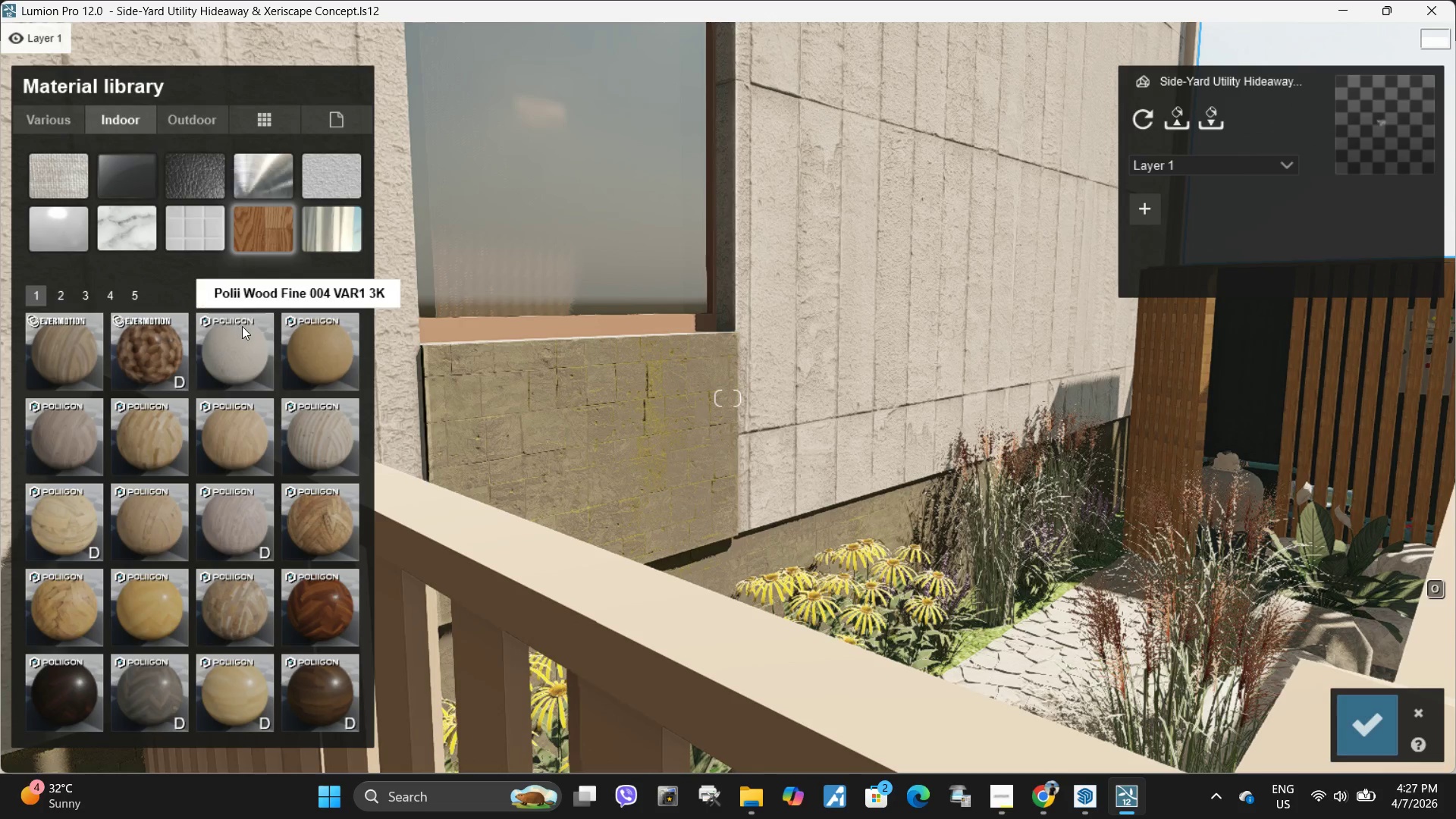 
left_click([238, 339])
 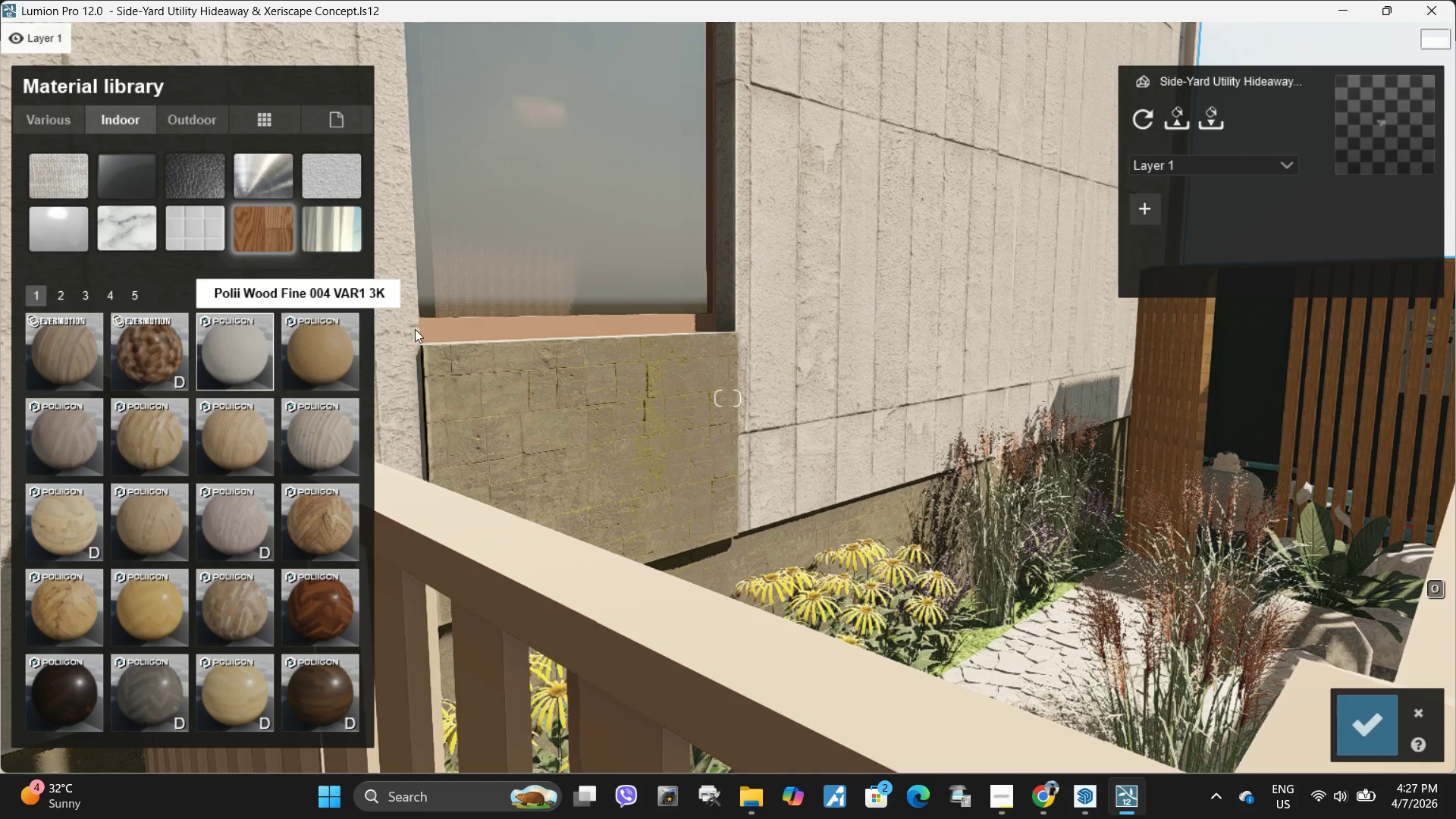 
hold_key(key=Q, duration=0.33)
 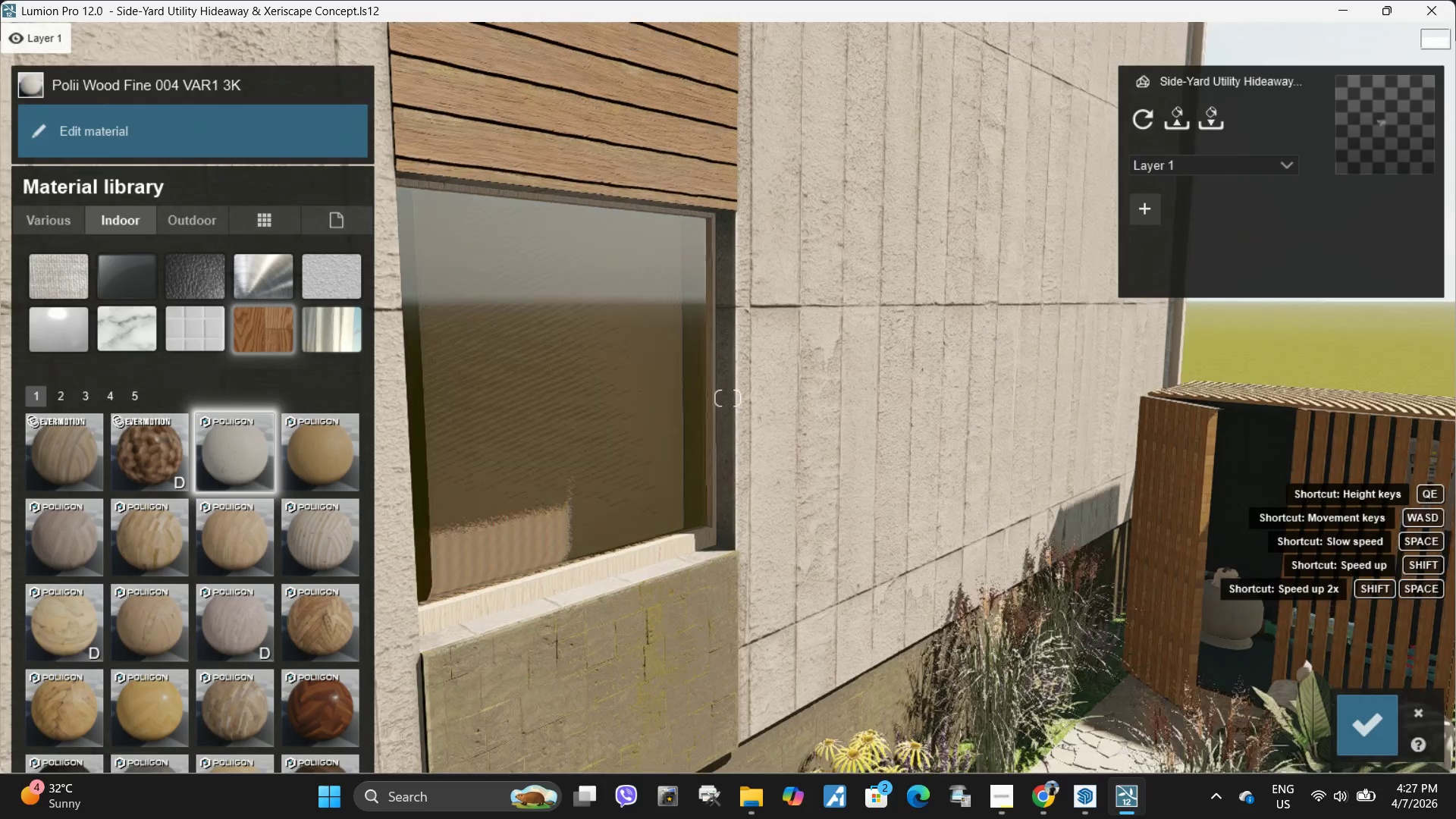 
type(sd)
 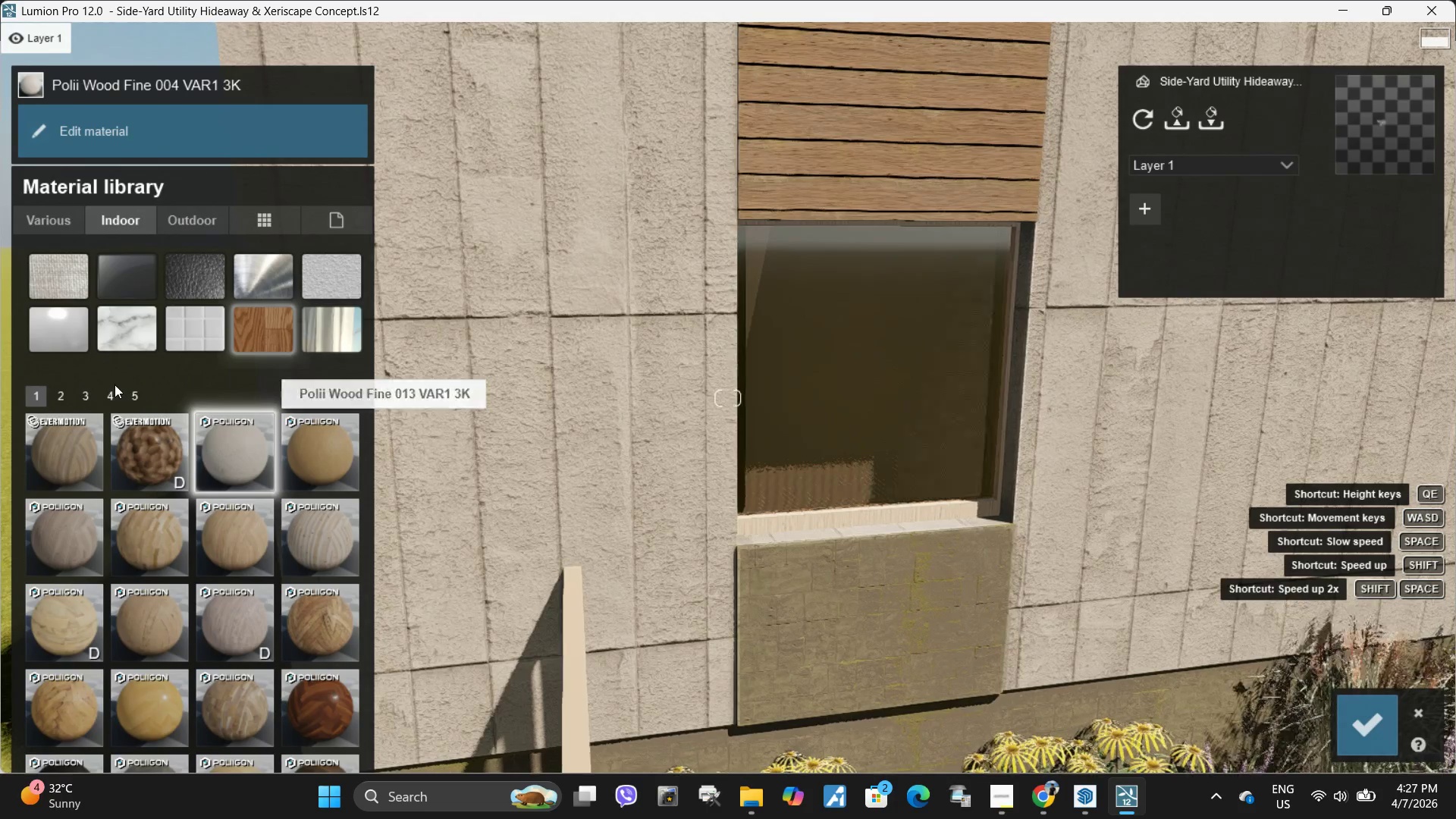 
double_click([130, 391])
 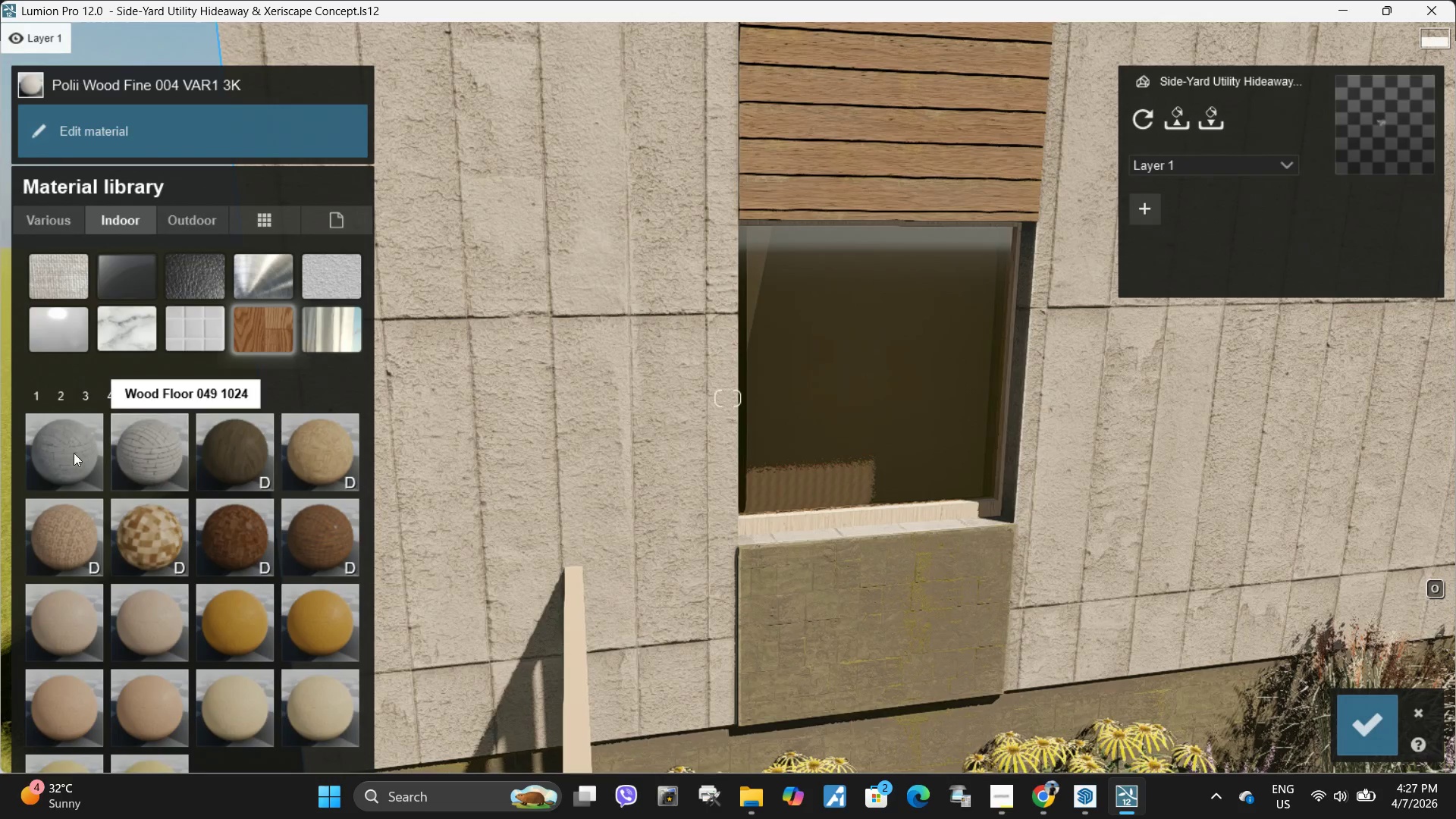 
double_click([44, 447])
 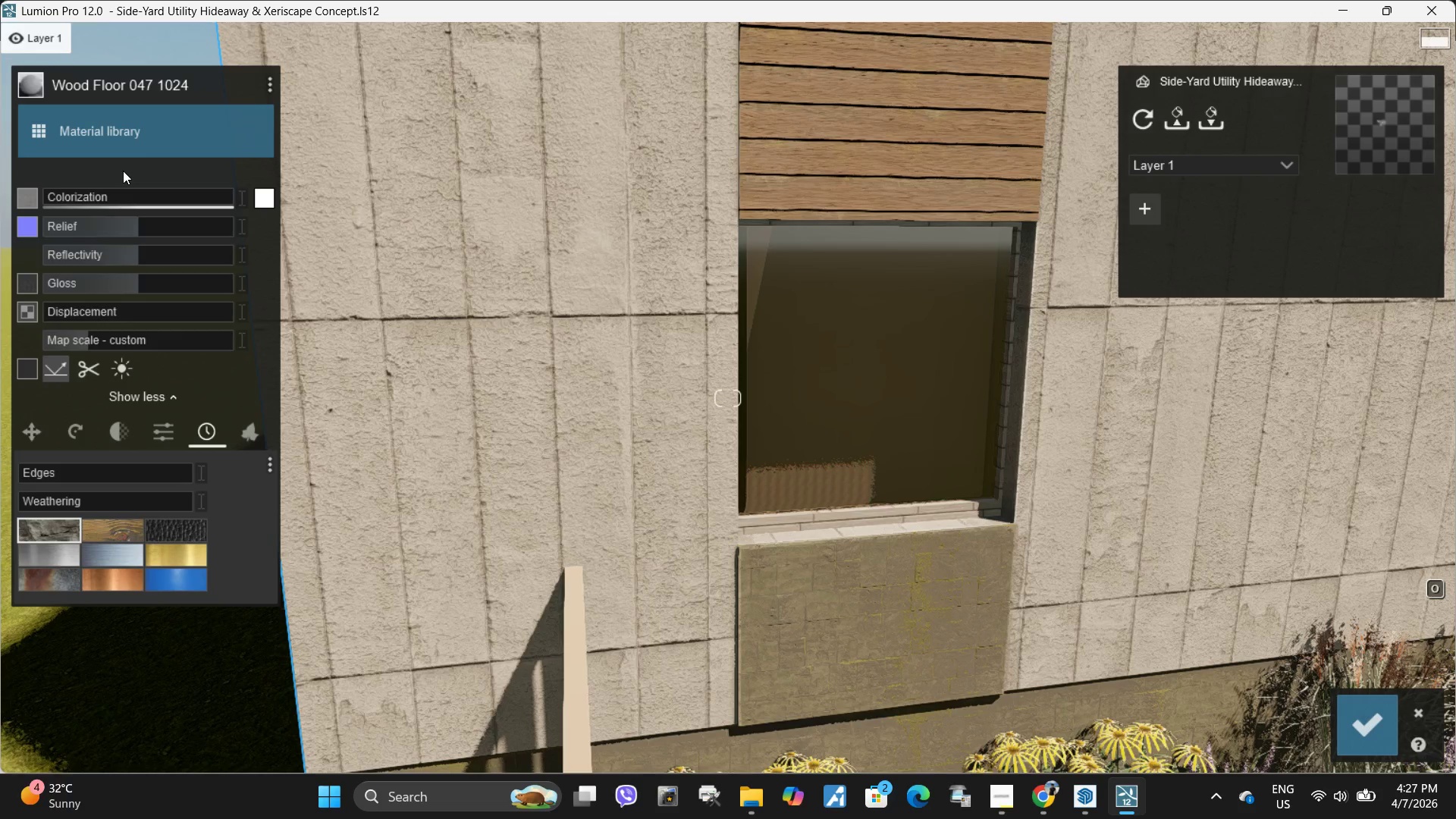 
double_click([133, 148])
 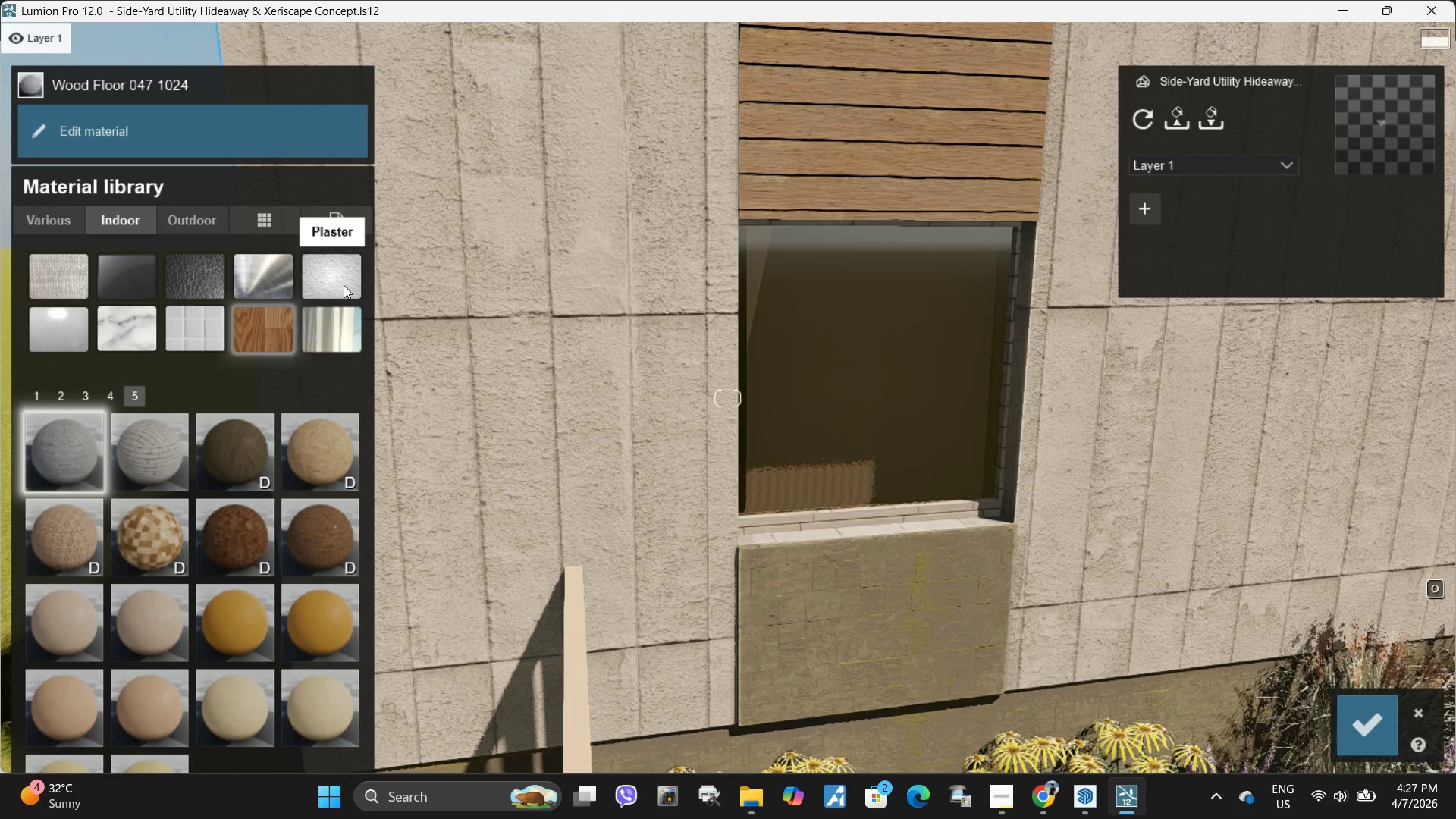 
left_click([340, 280])
 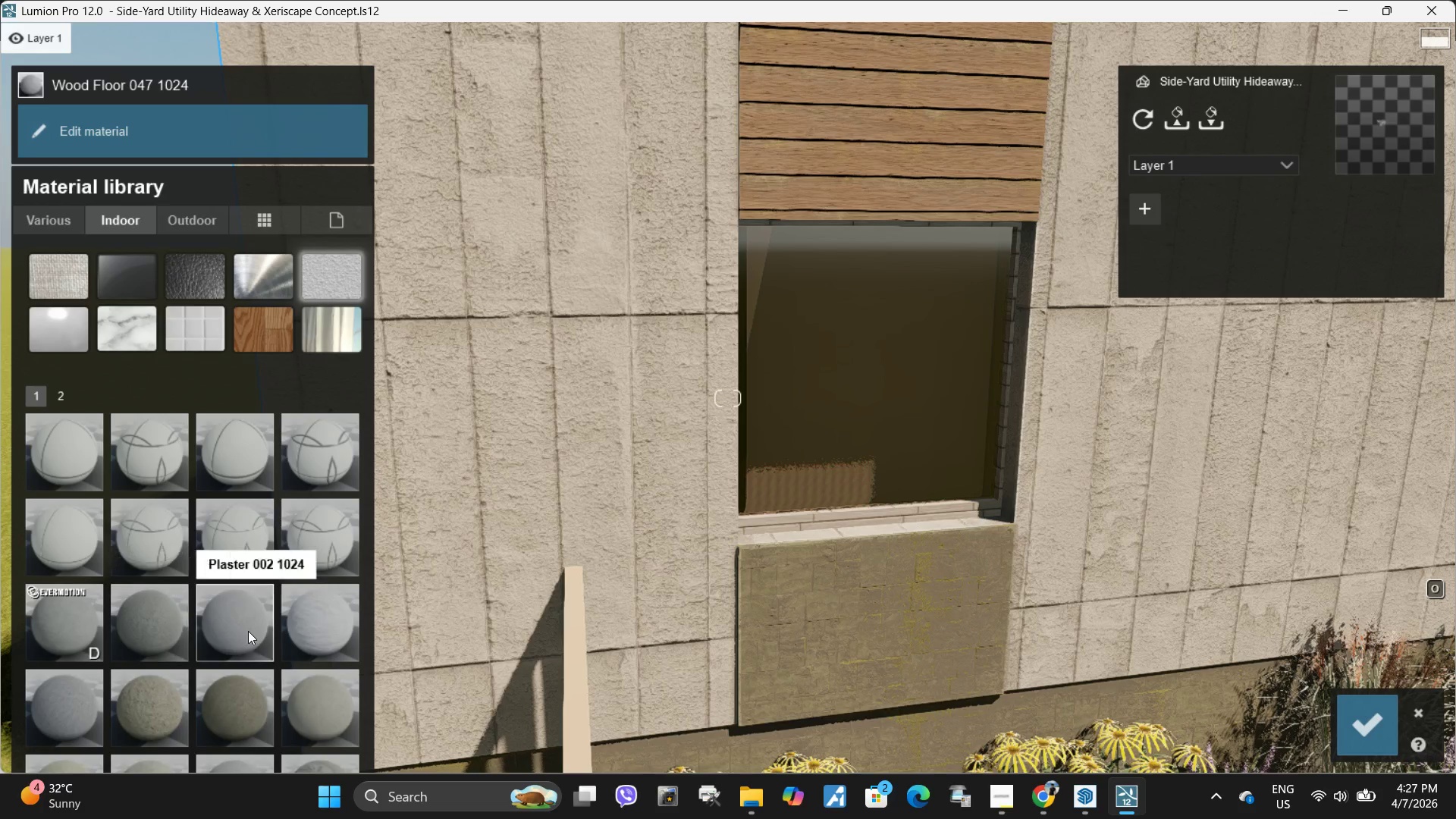 
double_click([245, 629])
 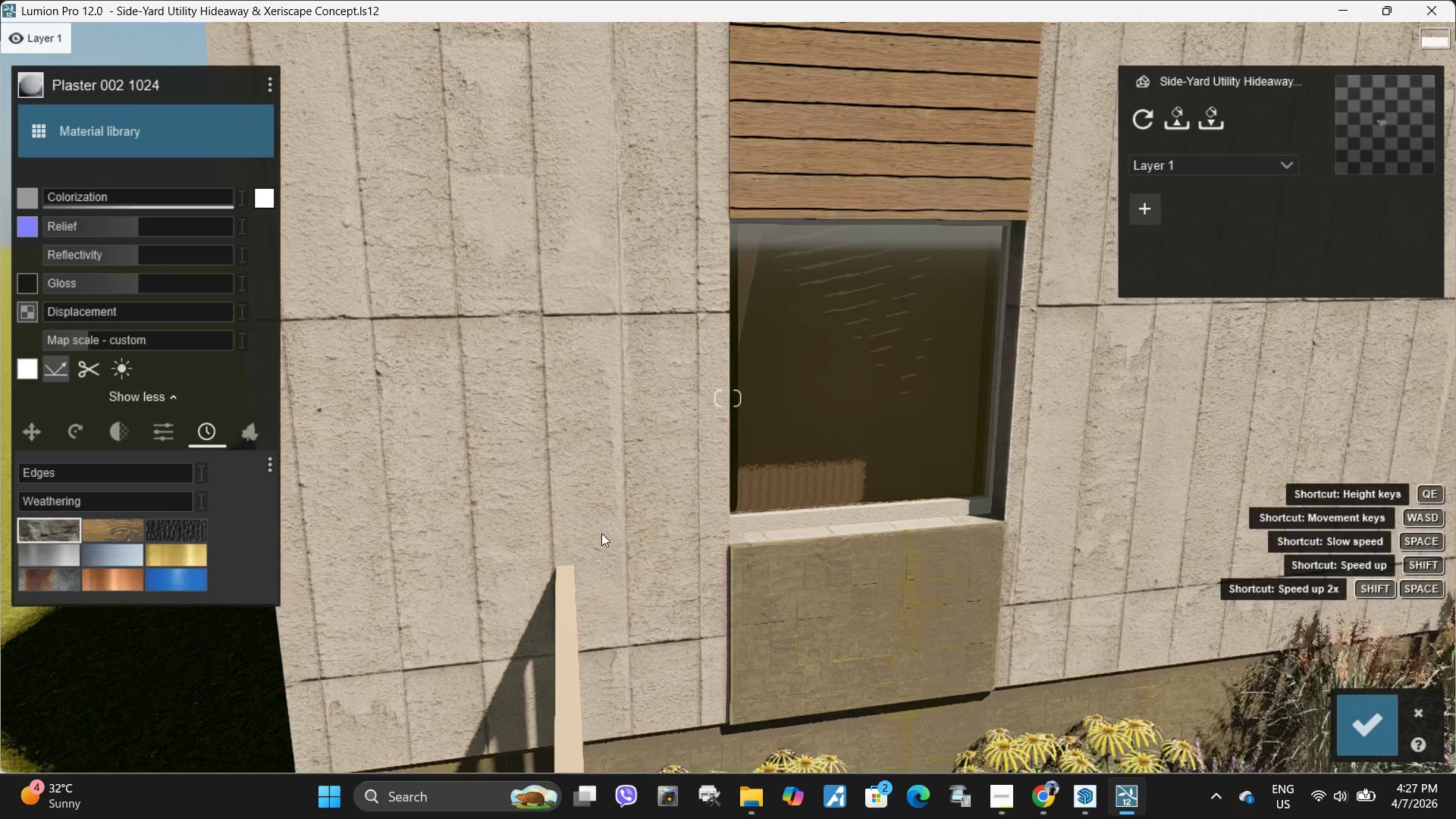 
hold_key(key=A, duration=0.62)
 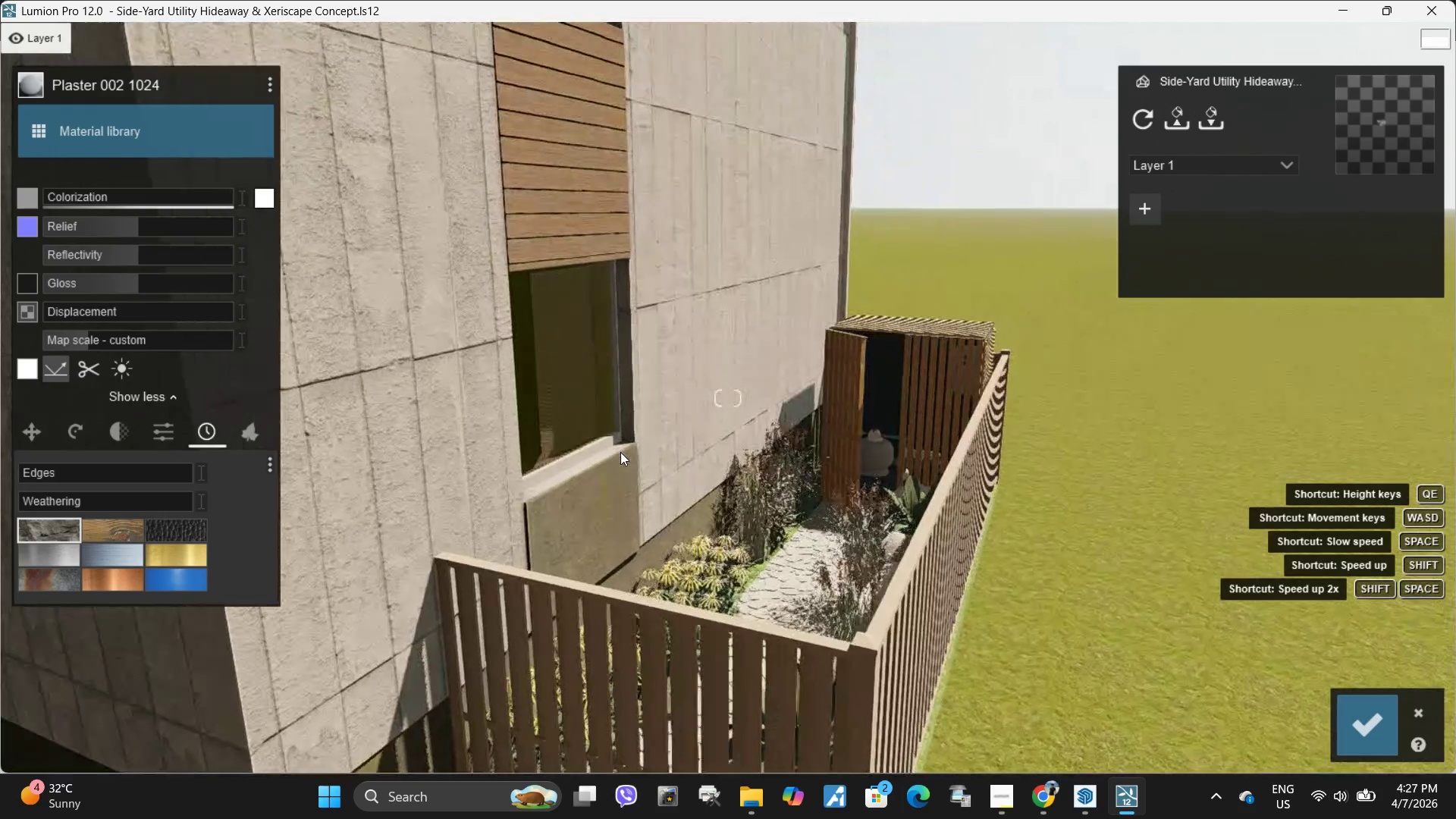 
hold_key(key=S, duration=0.62)
 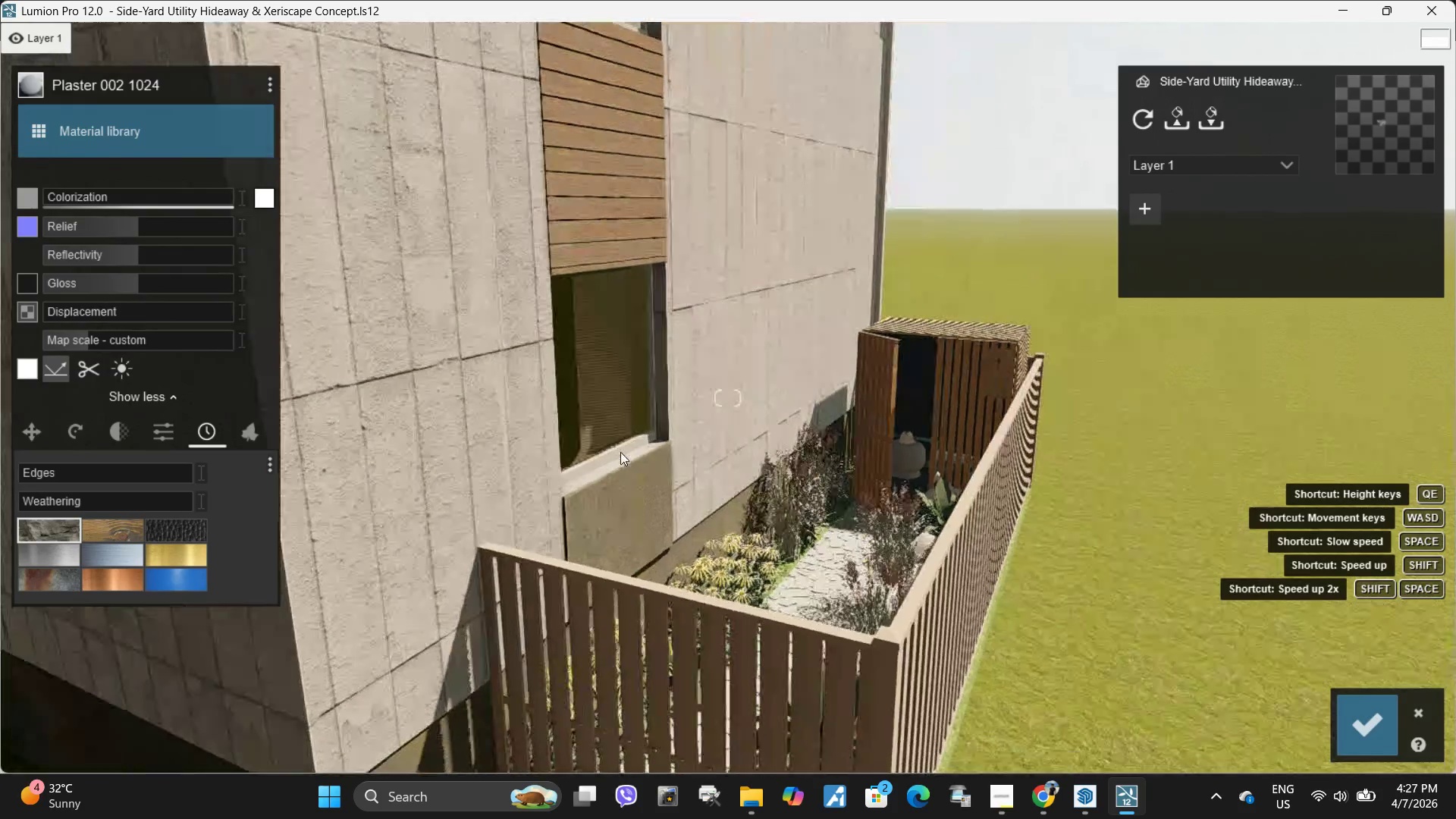 
type(wwd)
 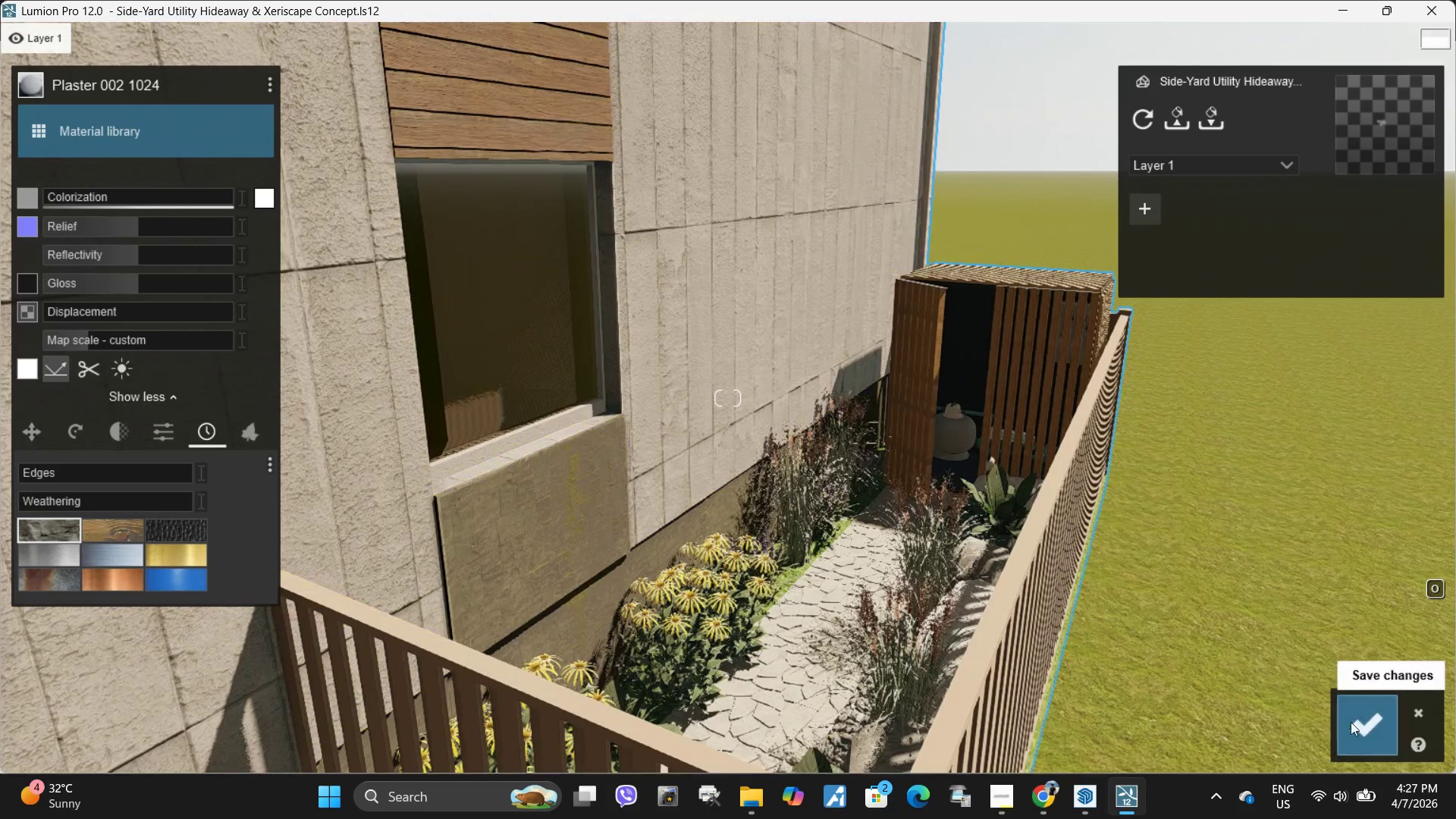 
double_click([1353, 726])
 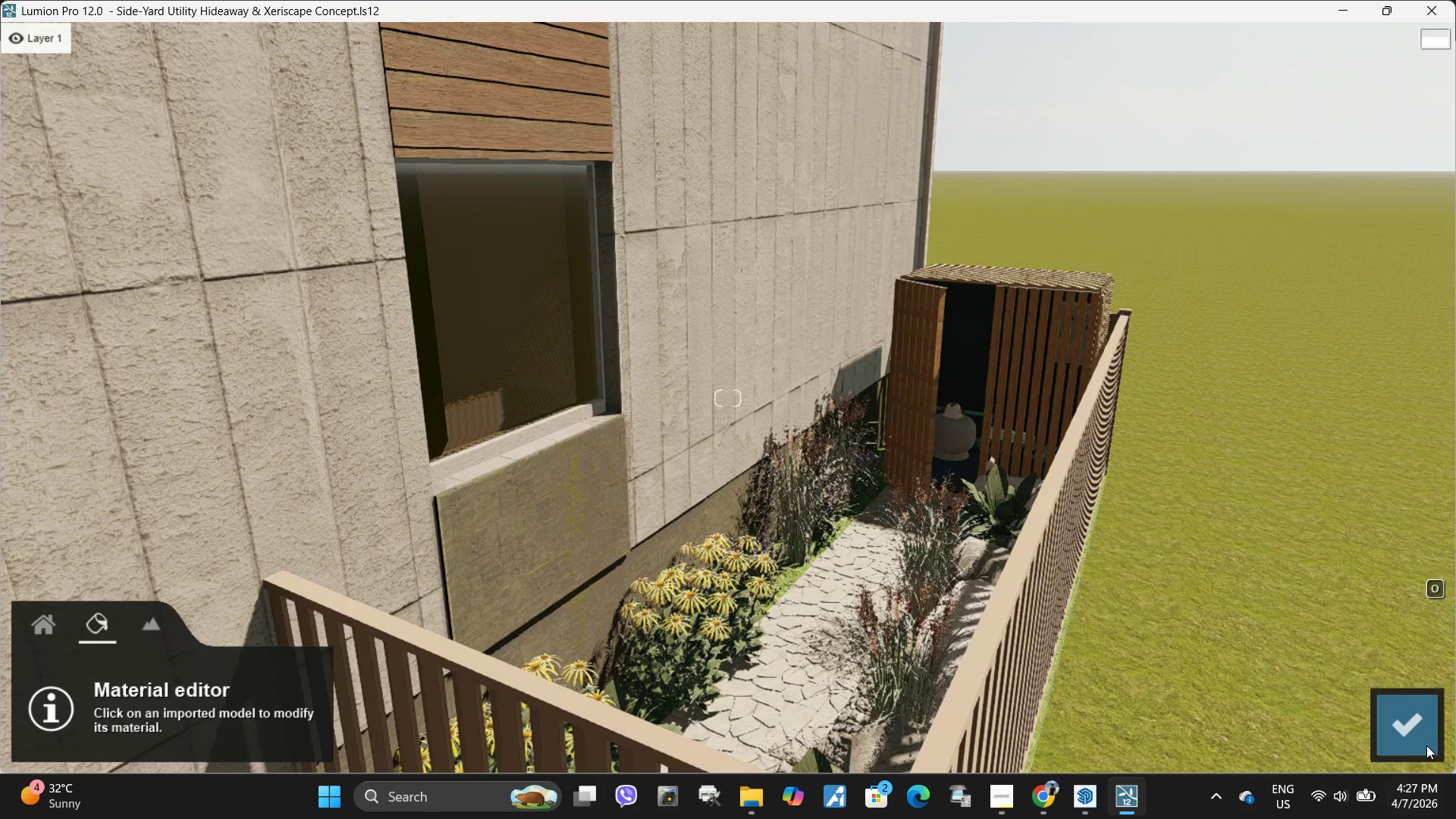 
left_click([1406, 725])
 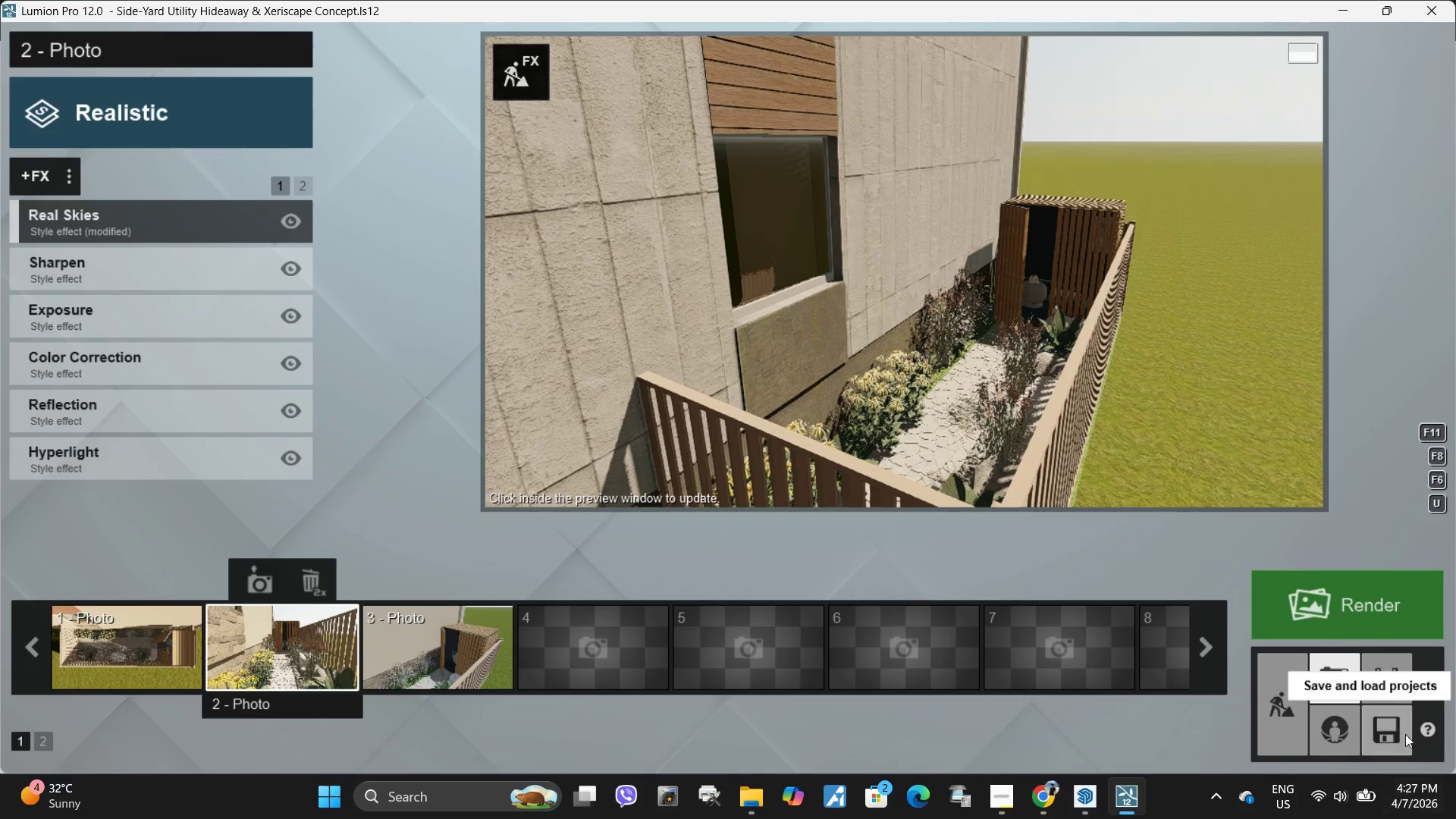 
left_click([1387, 738])
 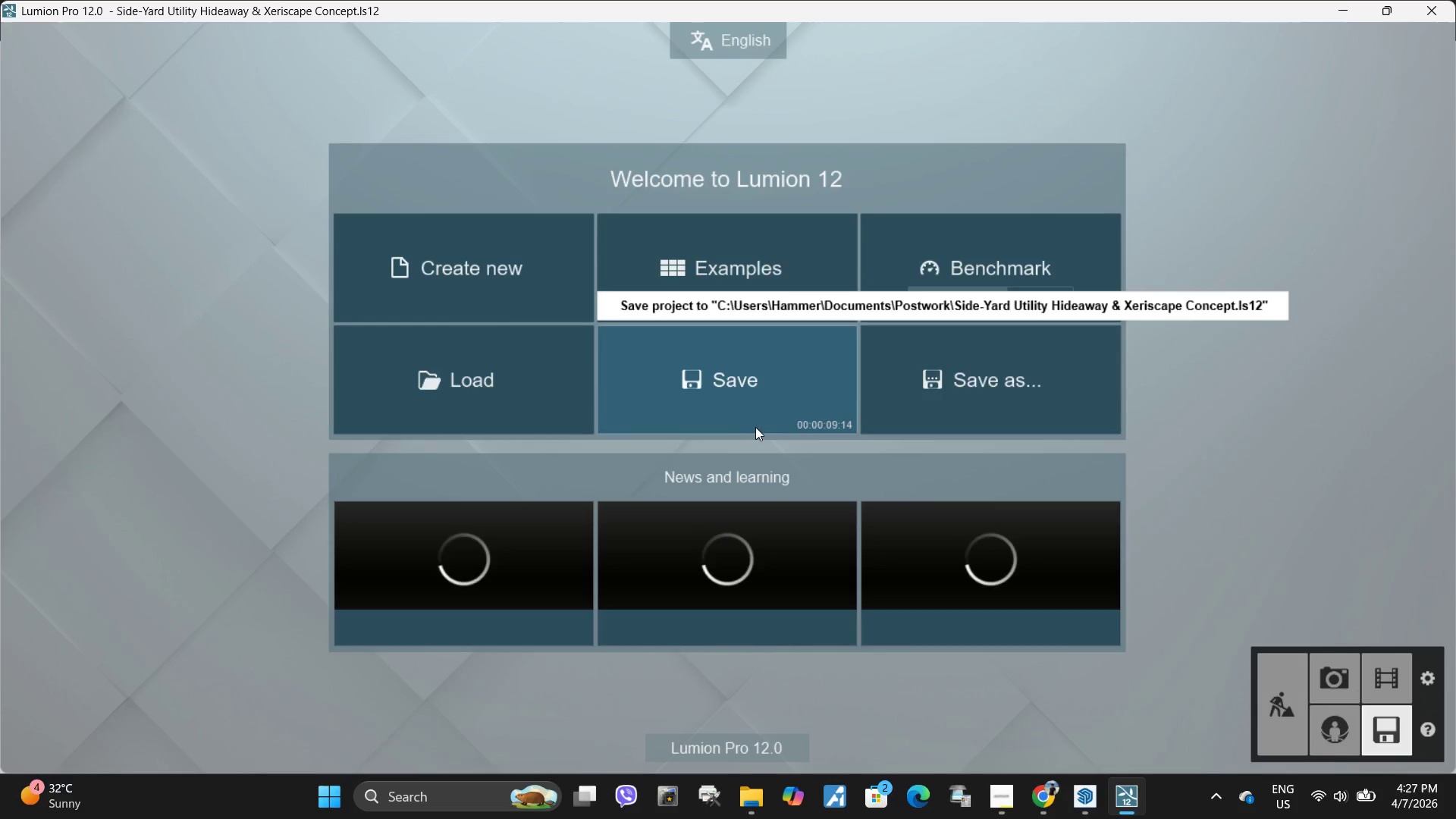 
double_click([755, 422])
 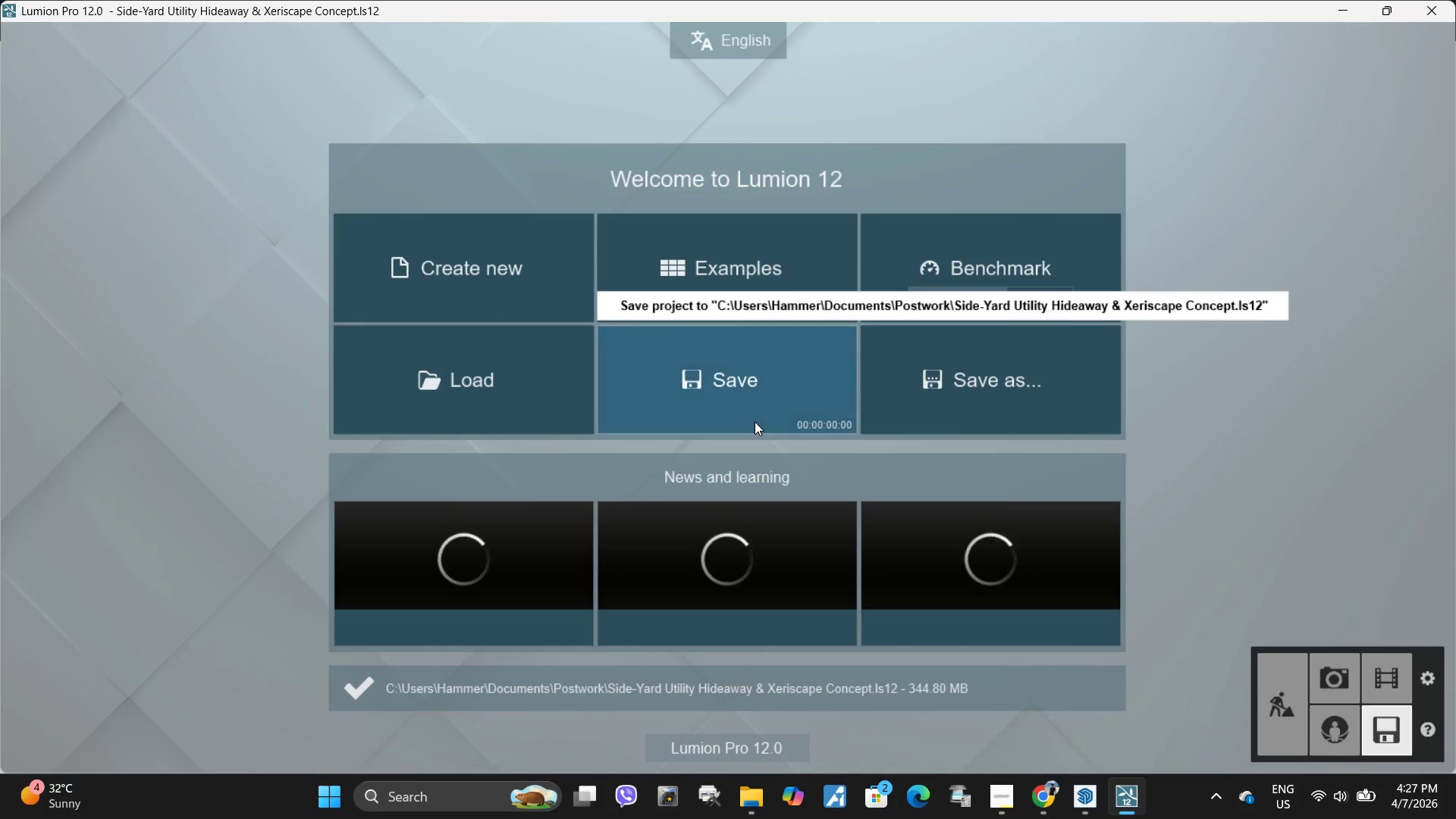 
wait(5.77)
 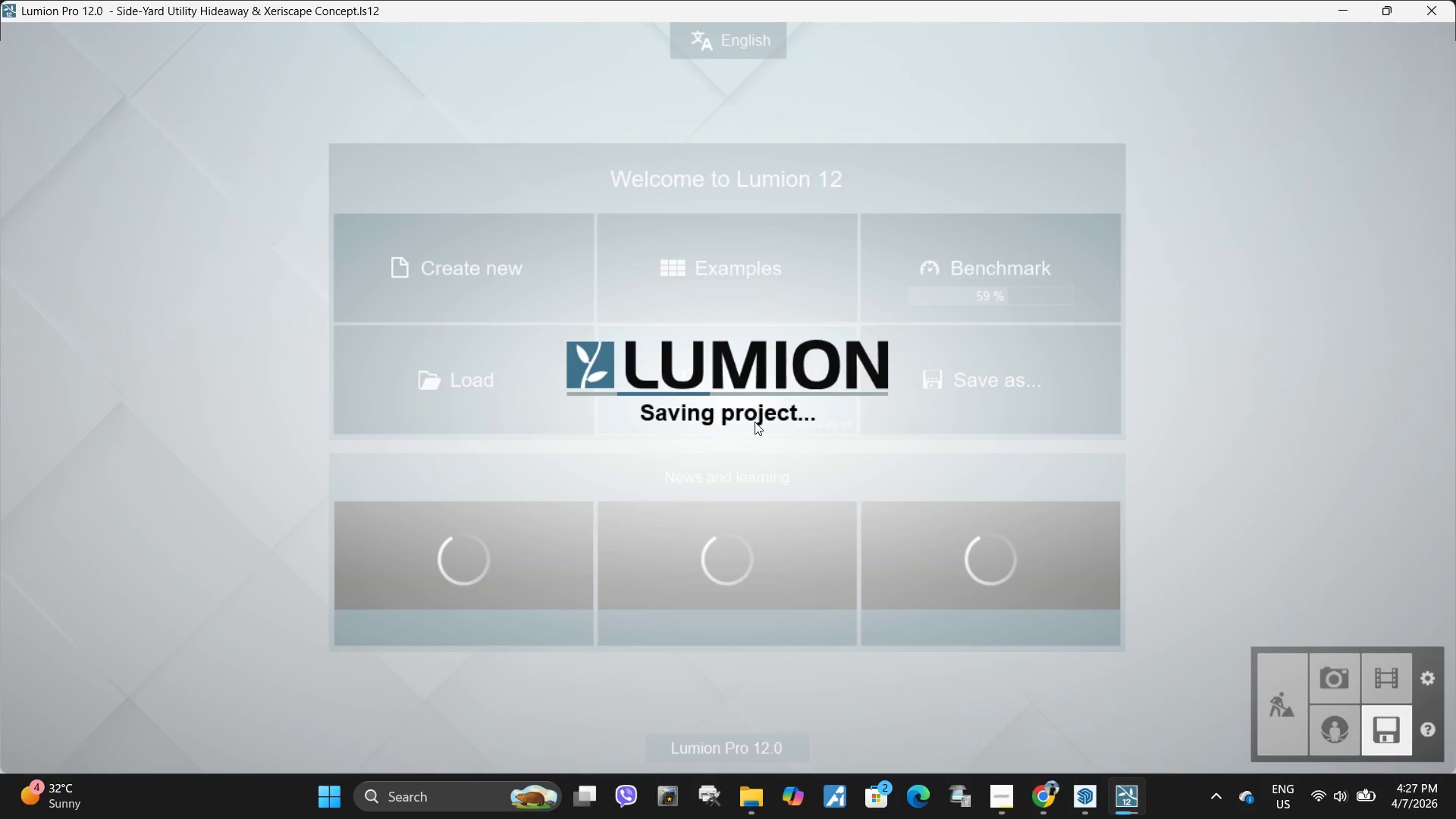 
left_click([1392, 733])
 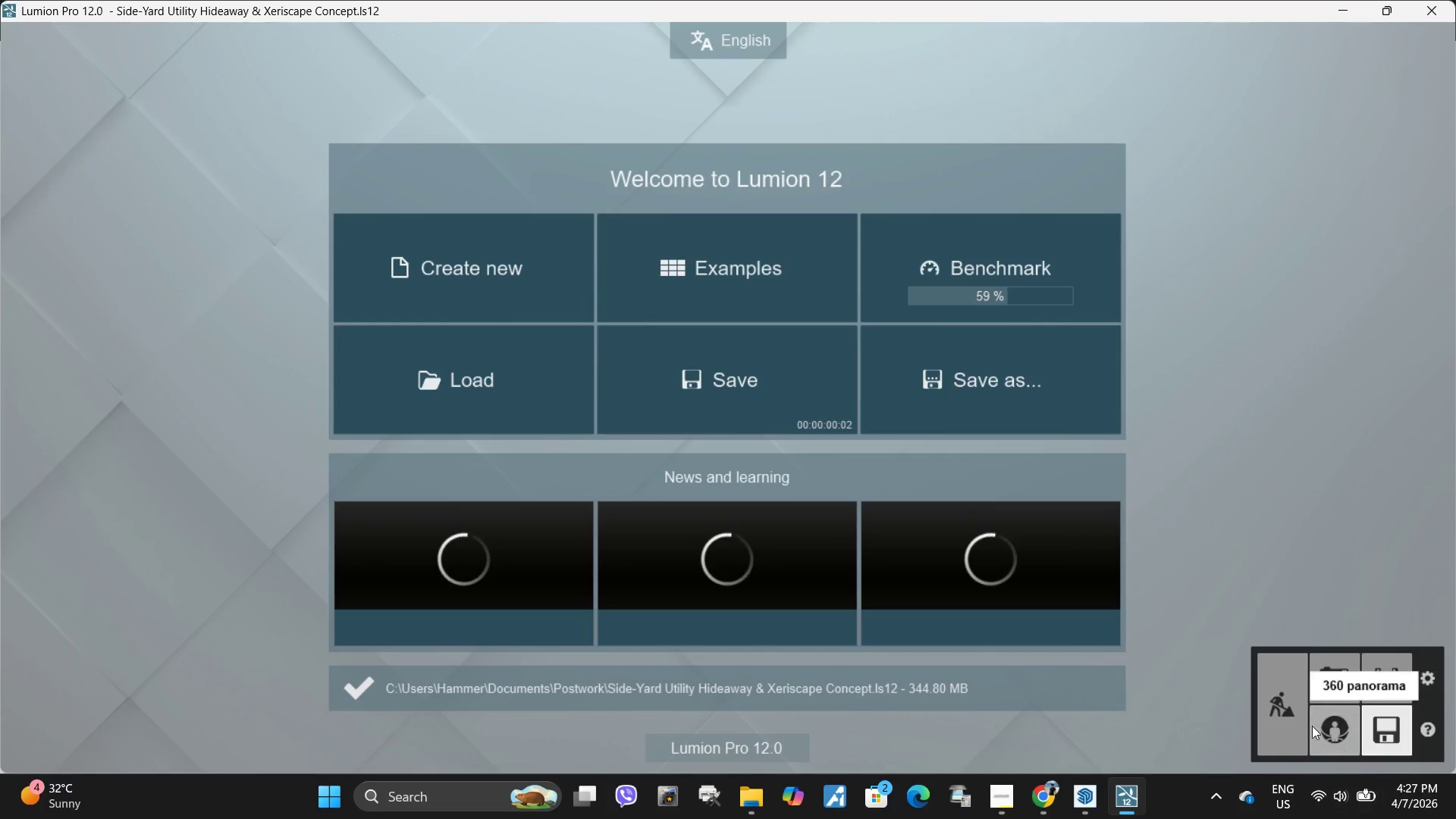 
left_click([1298, 715])
 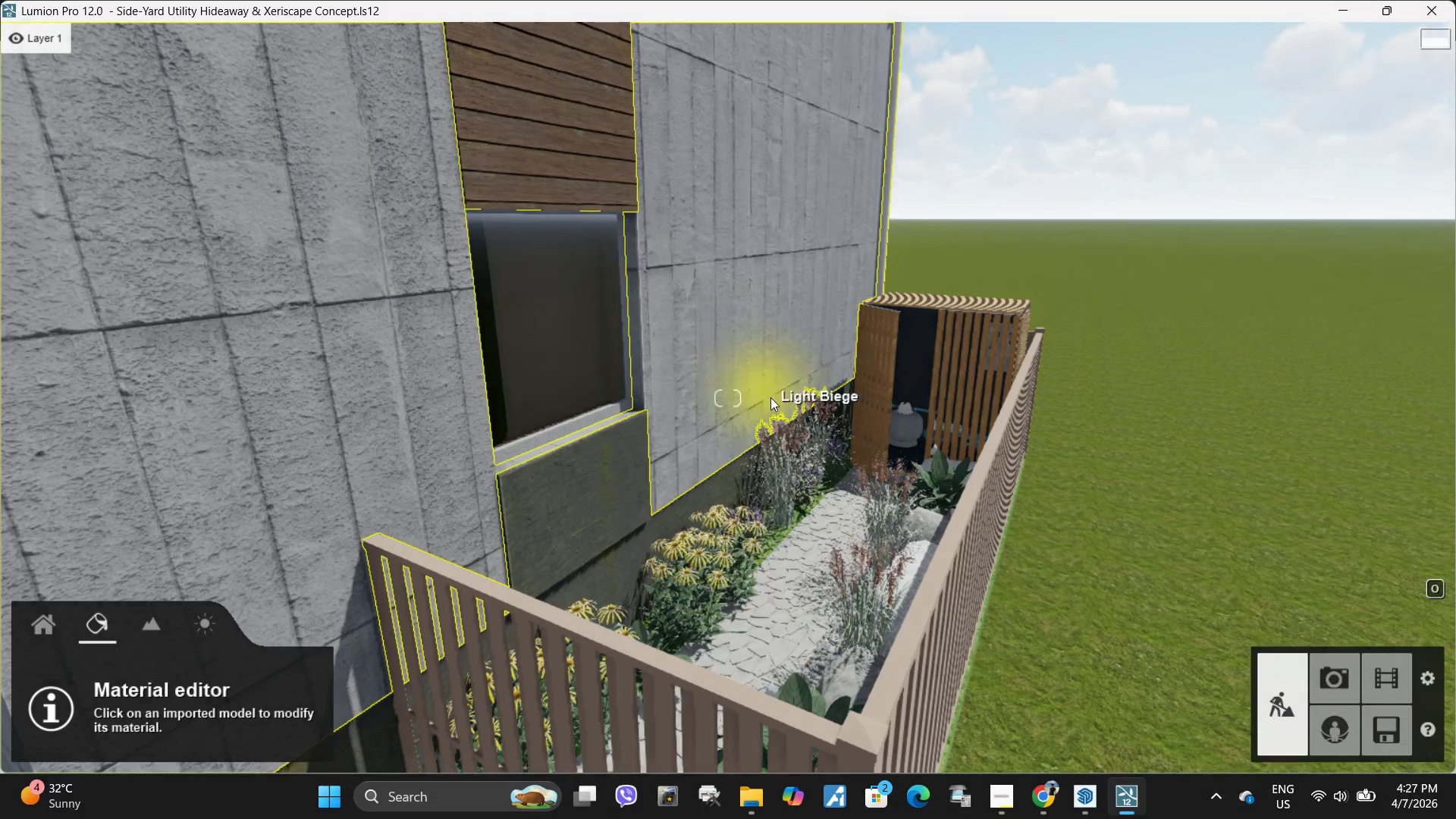 
type(ww)
 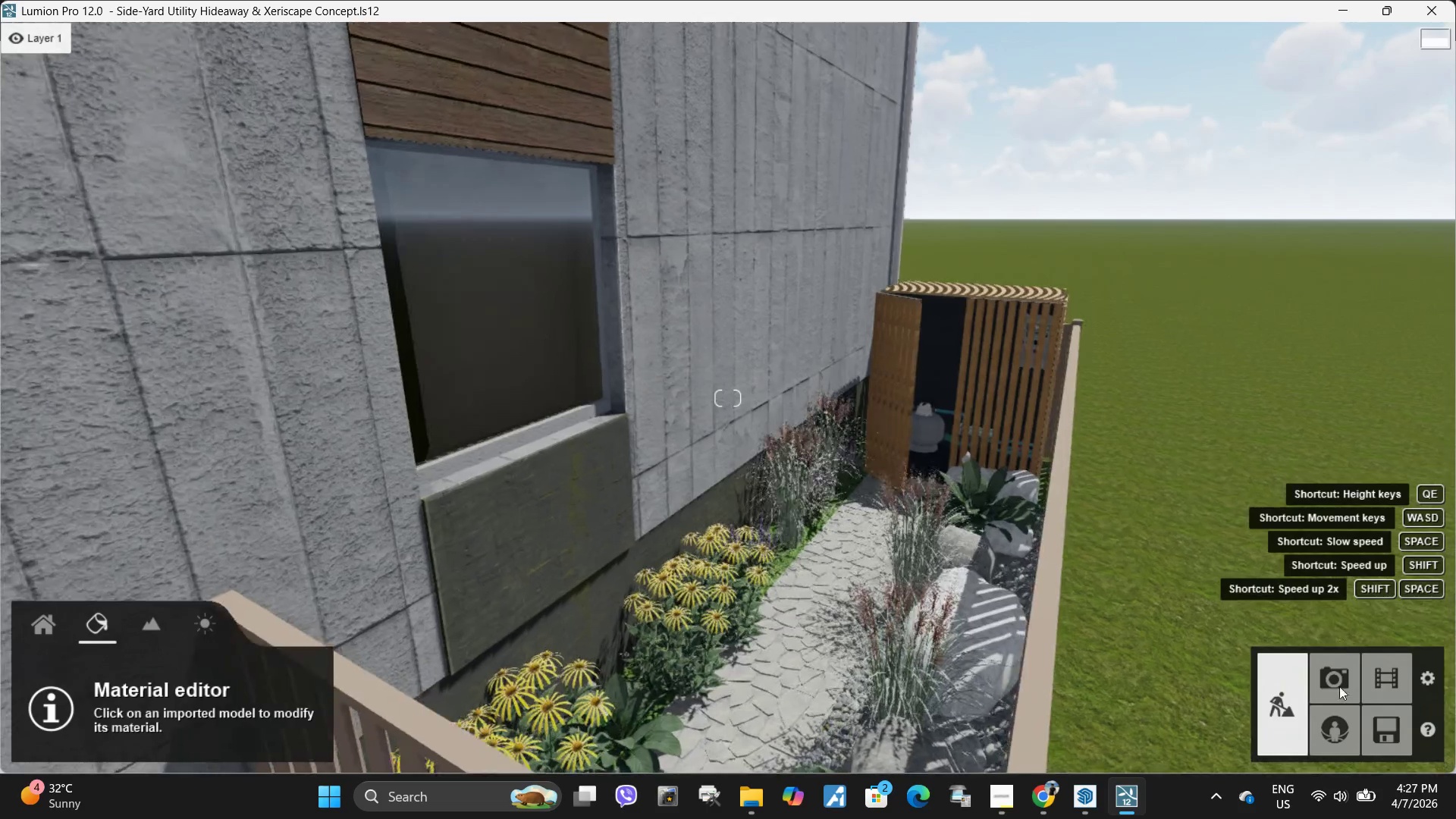 
left_click([1340, 687])
 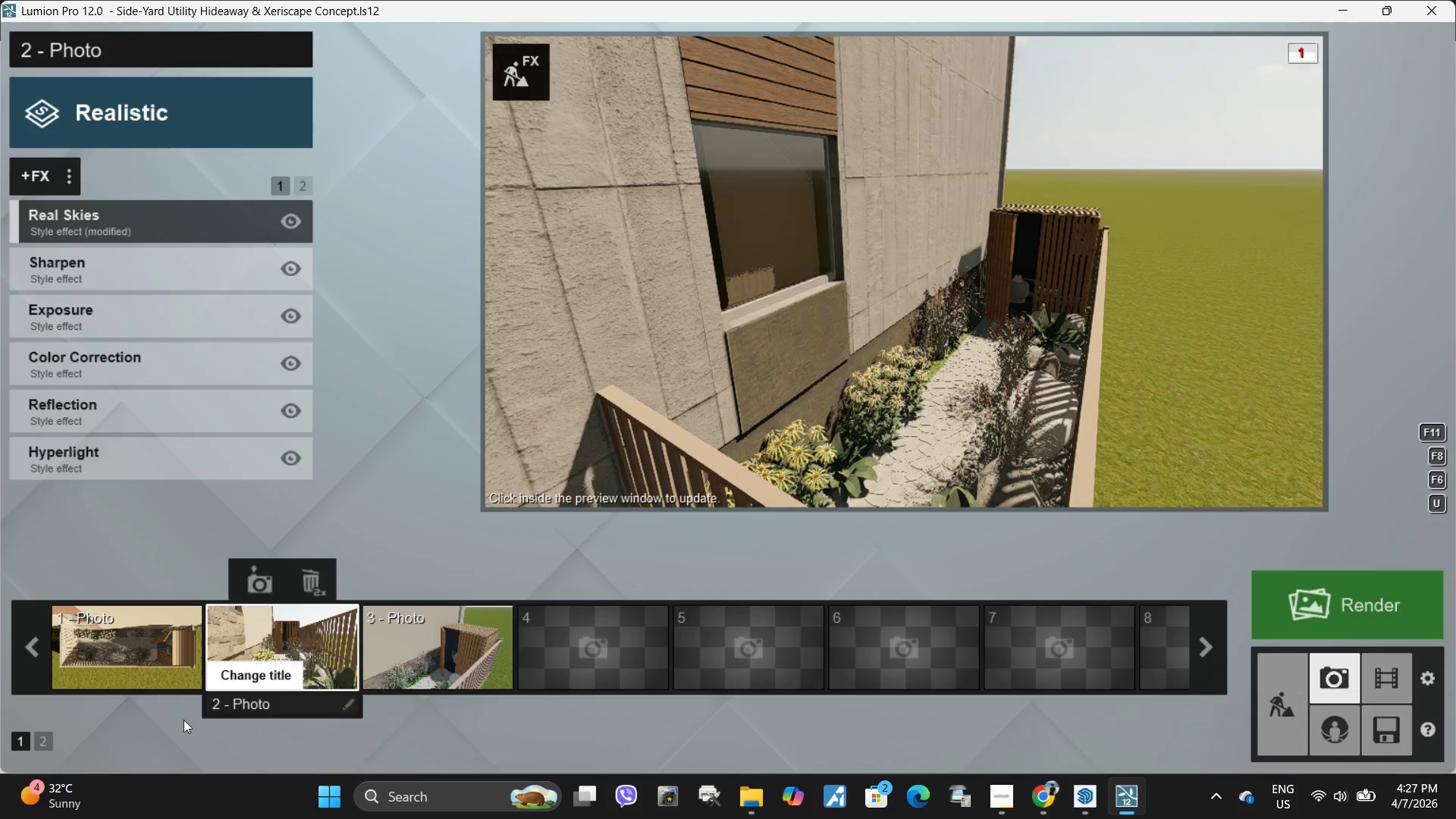 
left_click([247, 663])
 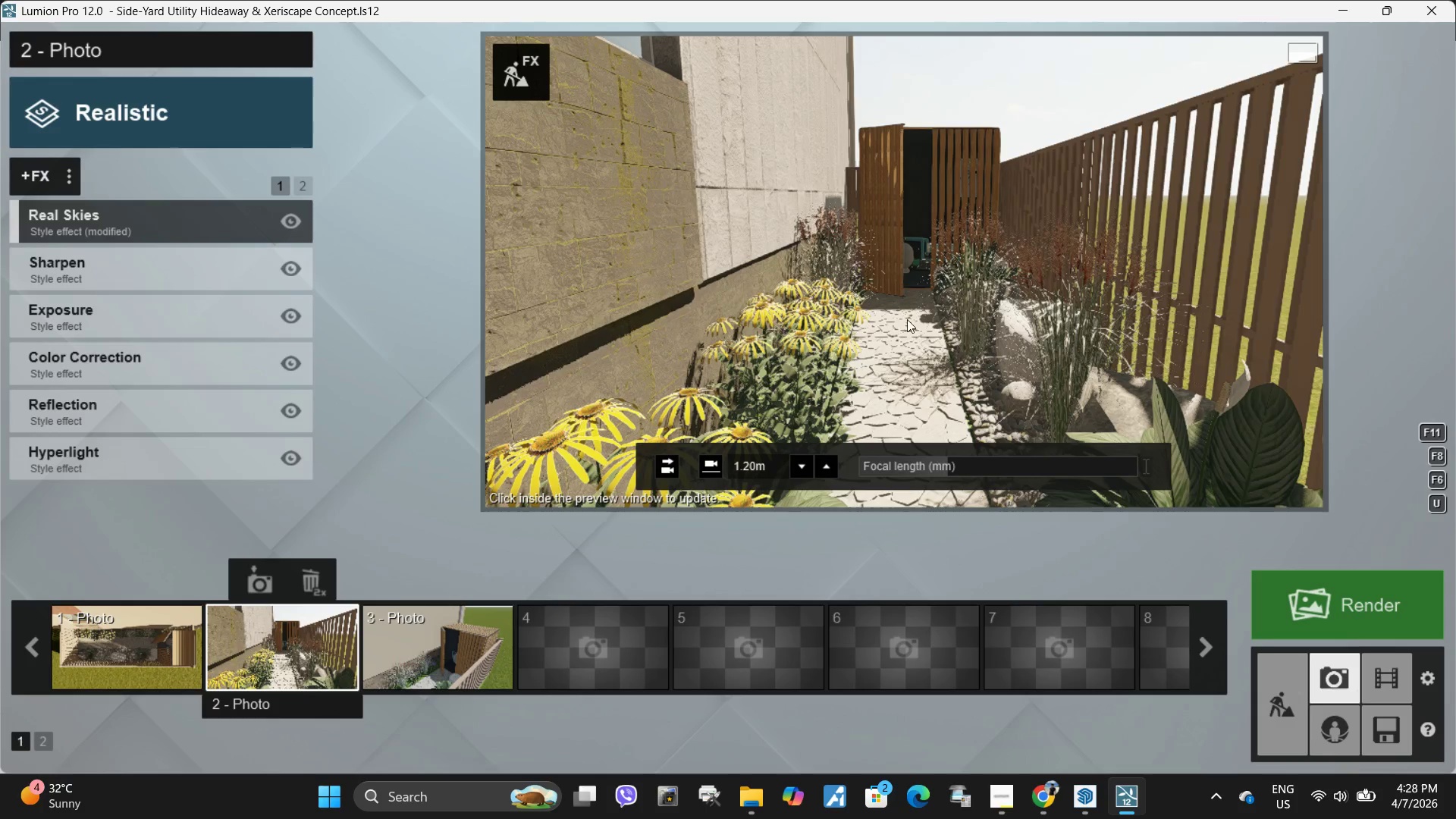 
double_click([903, 317])
 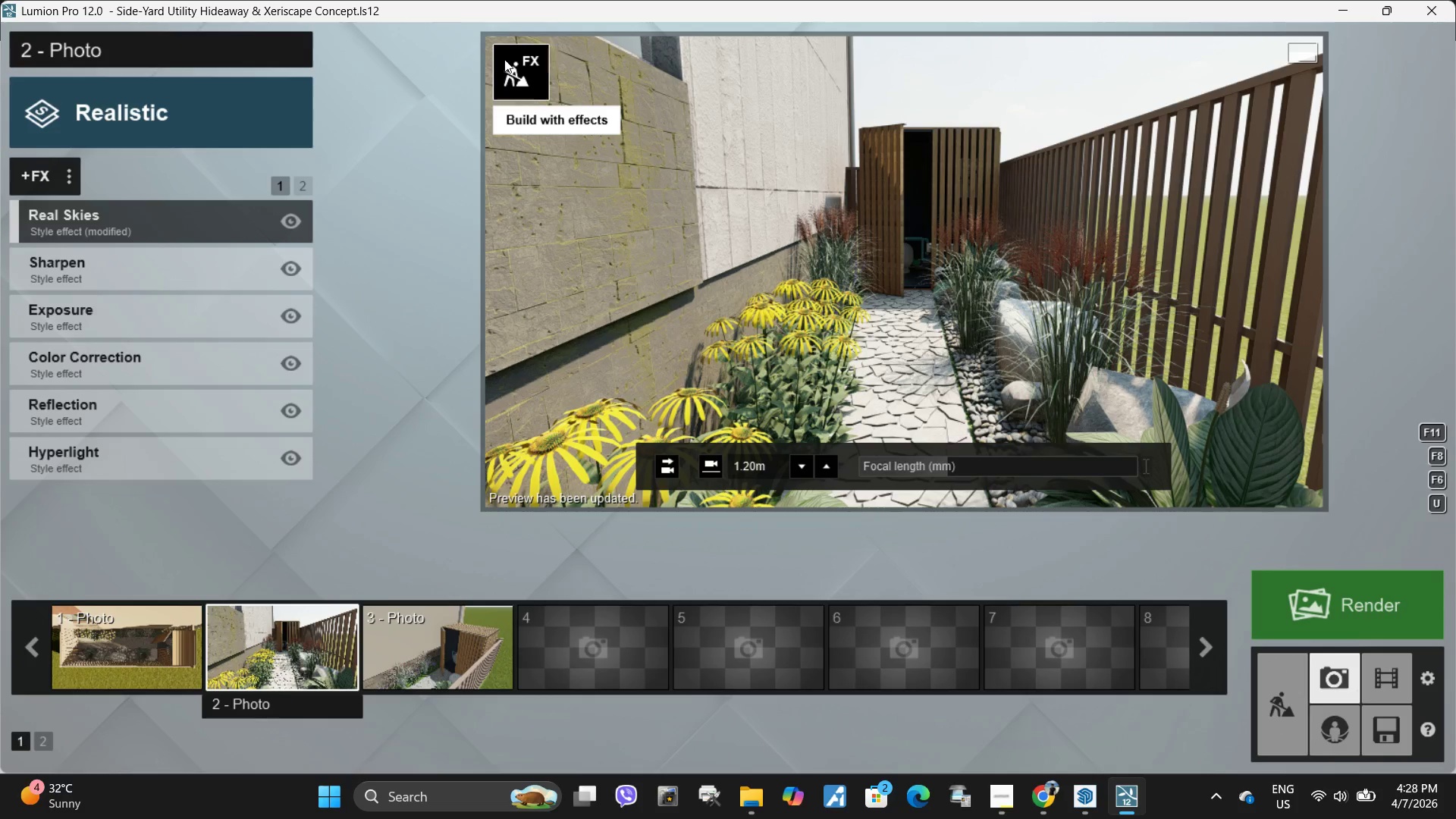 
wait(16.61)
 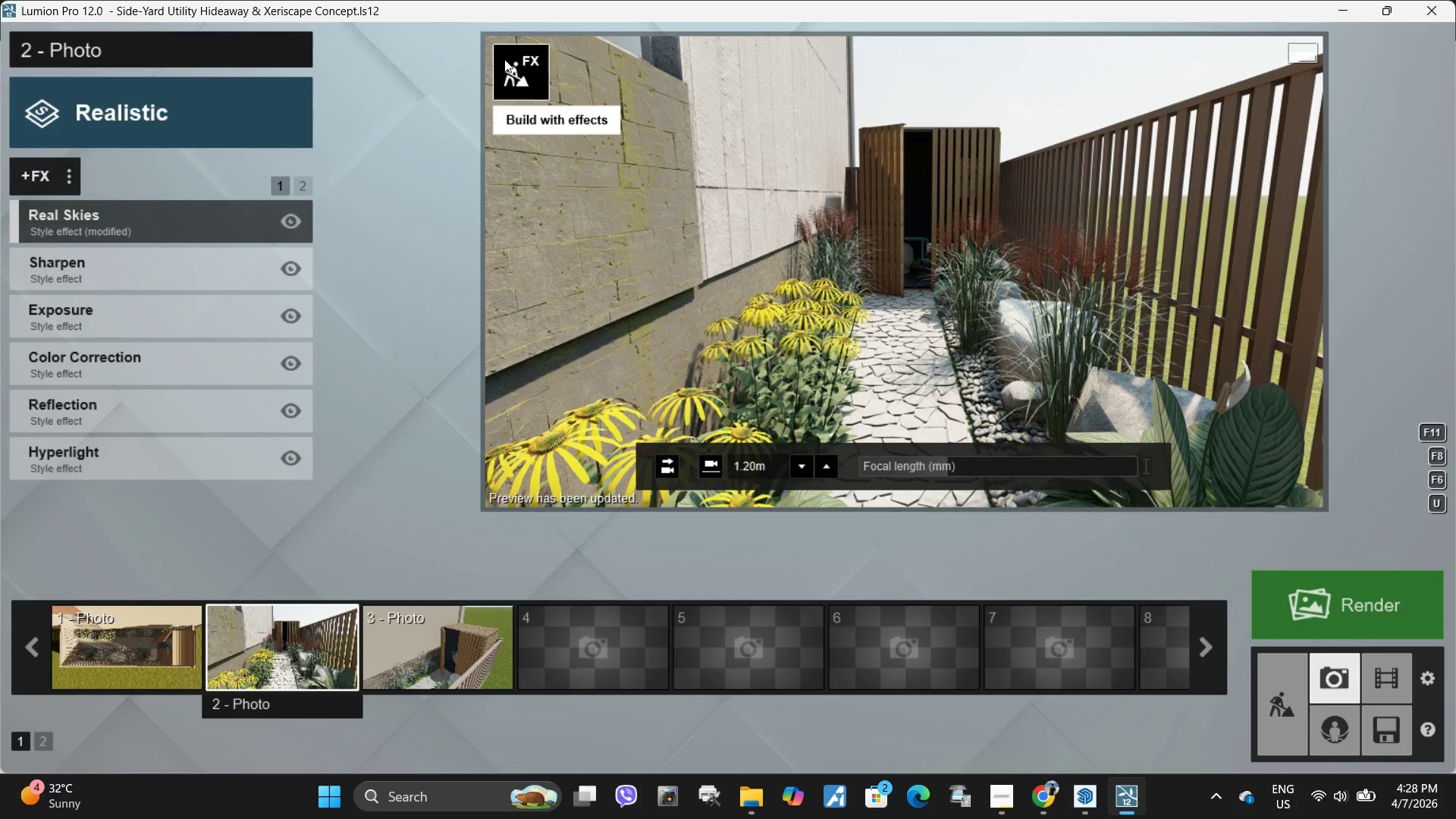 
double_click([507, 67])
 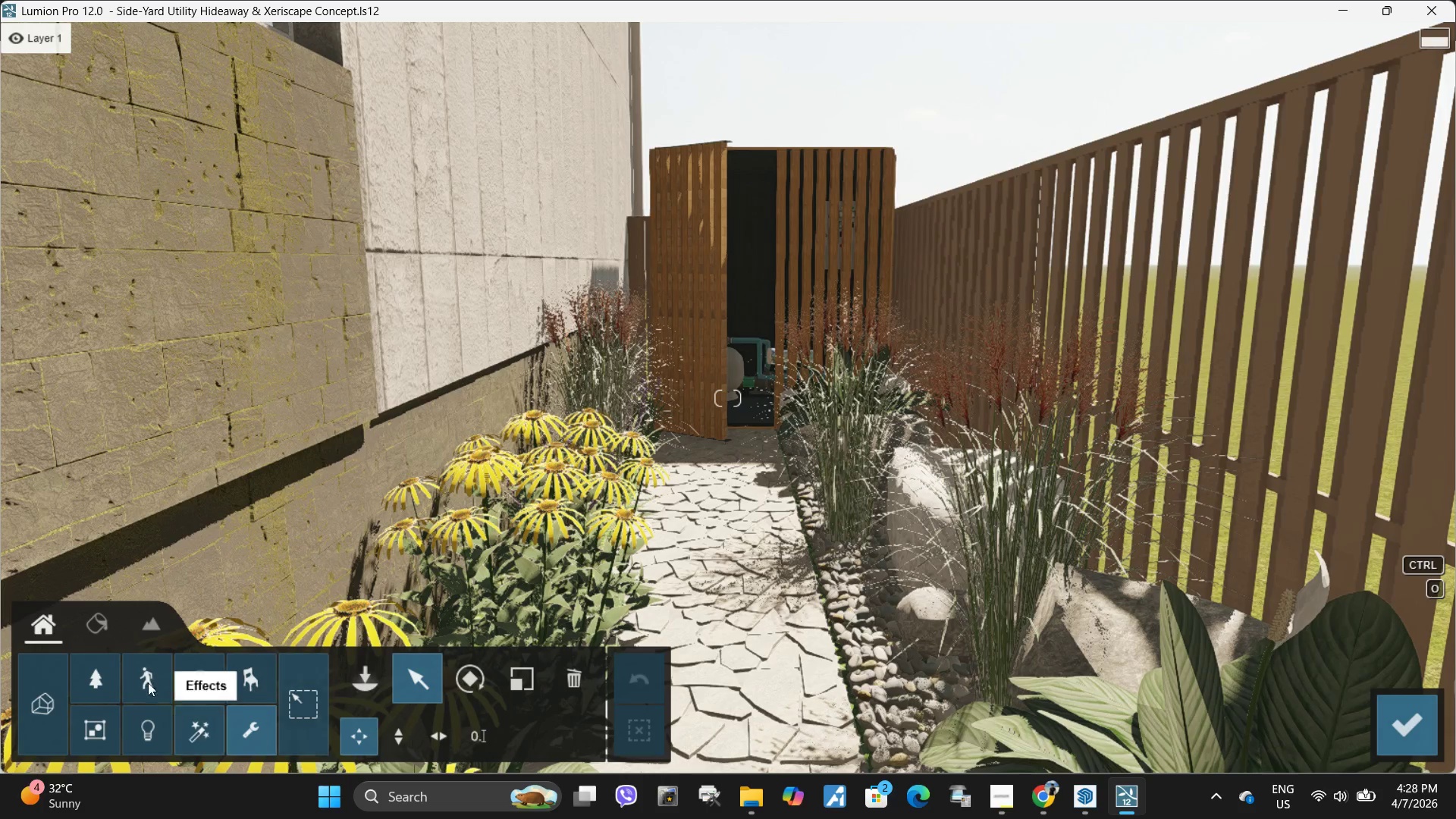 
left_click([108, 624])
 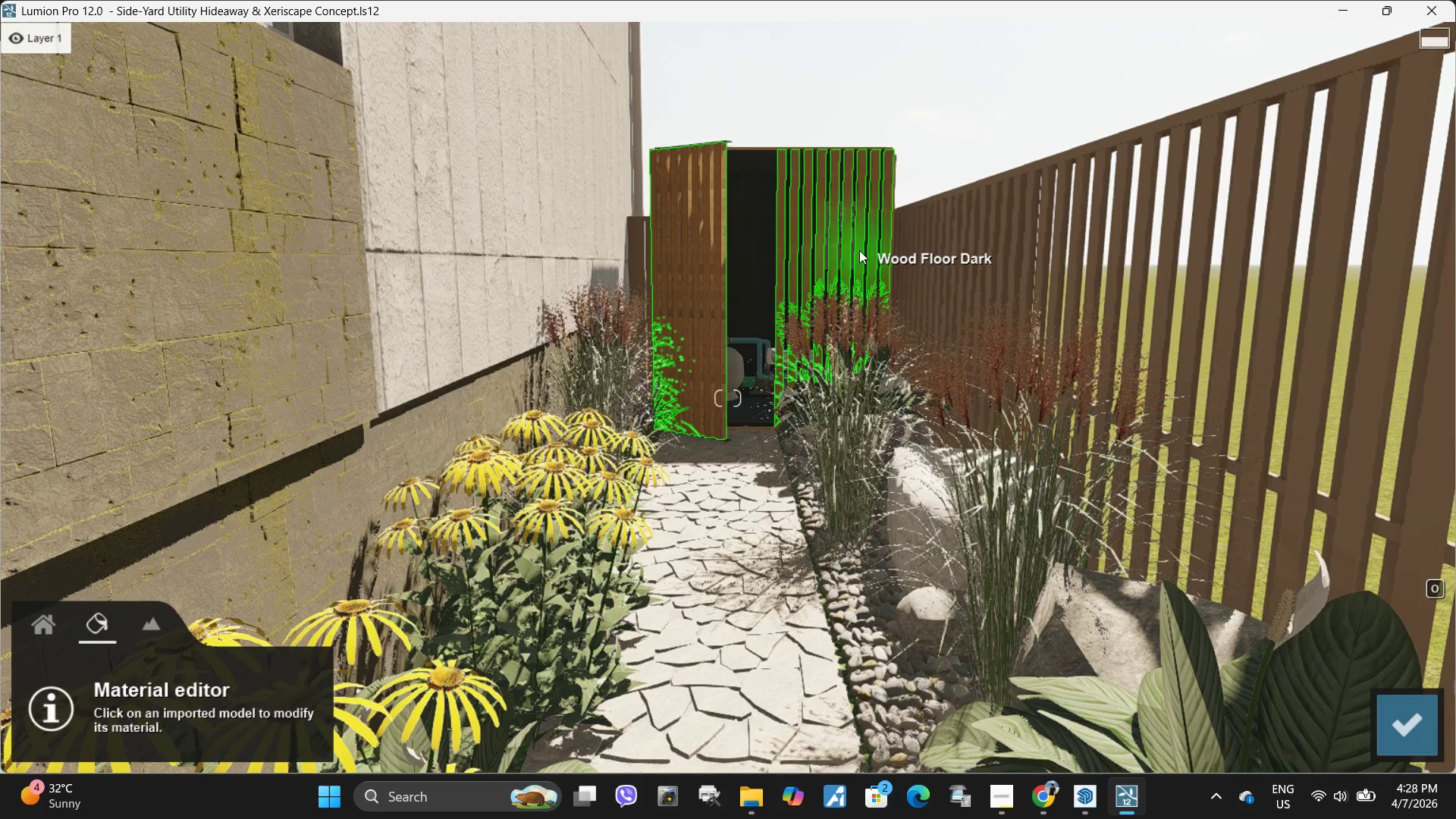 
double_click([859, 250])
 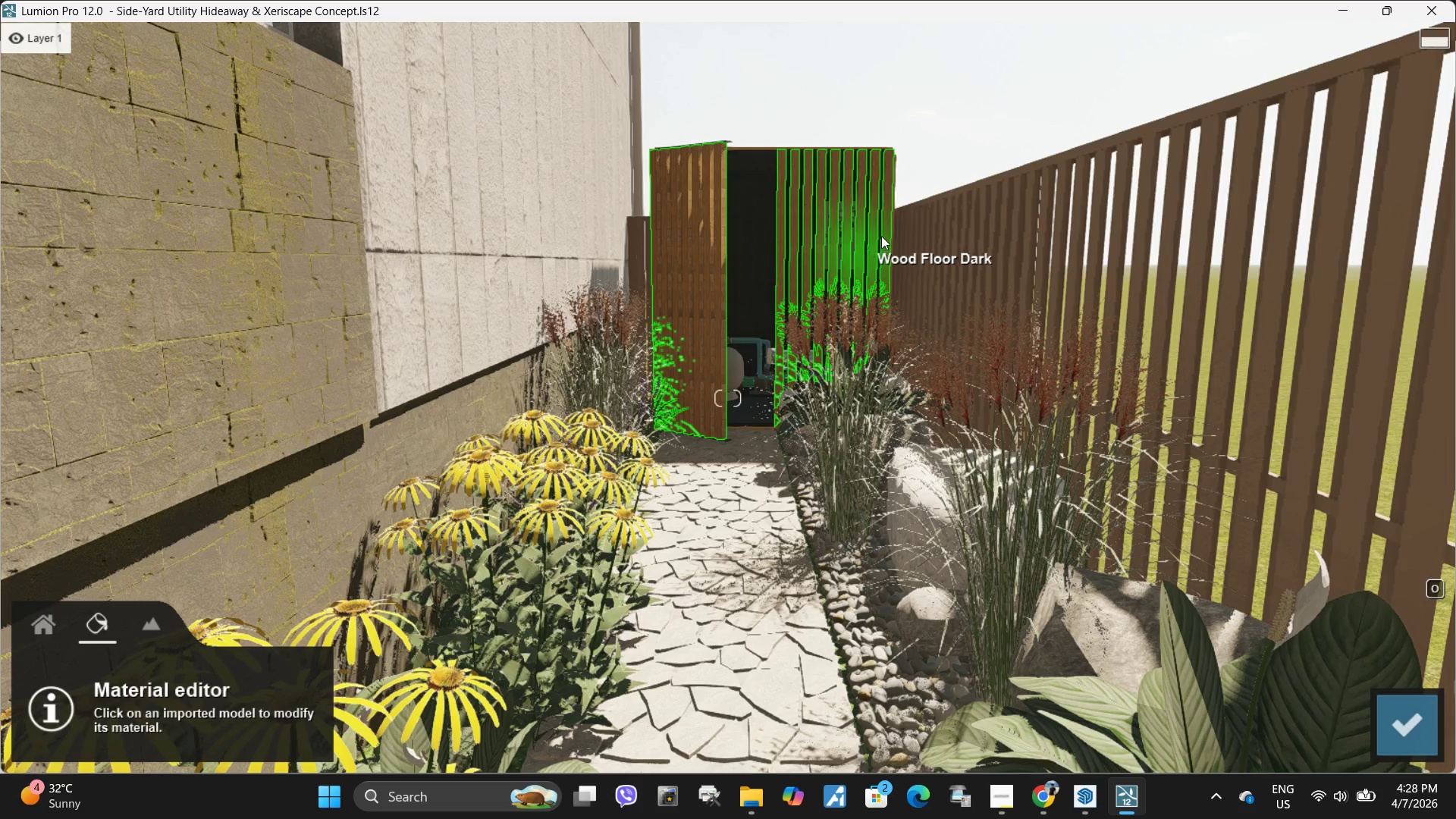 
hold_key(key=Q, duration=0.95)
 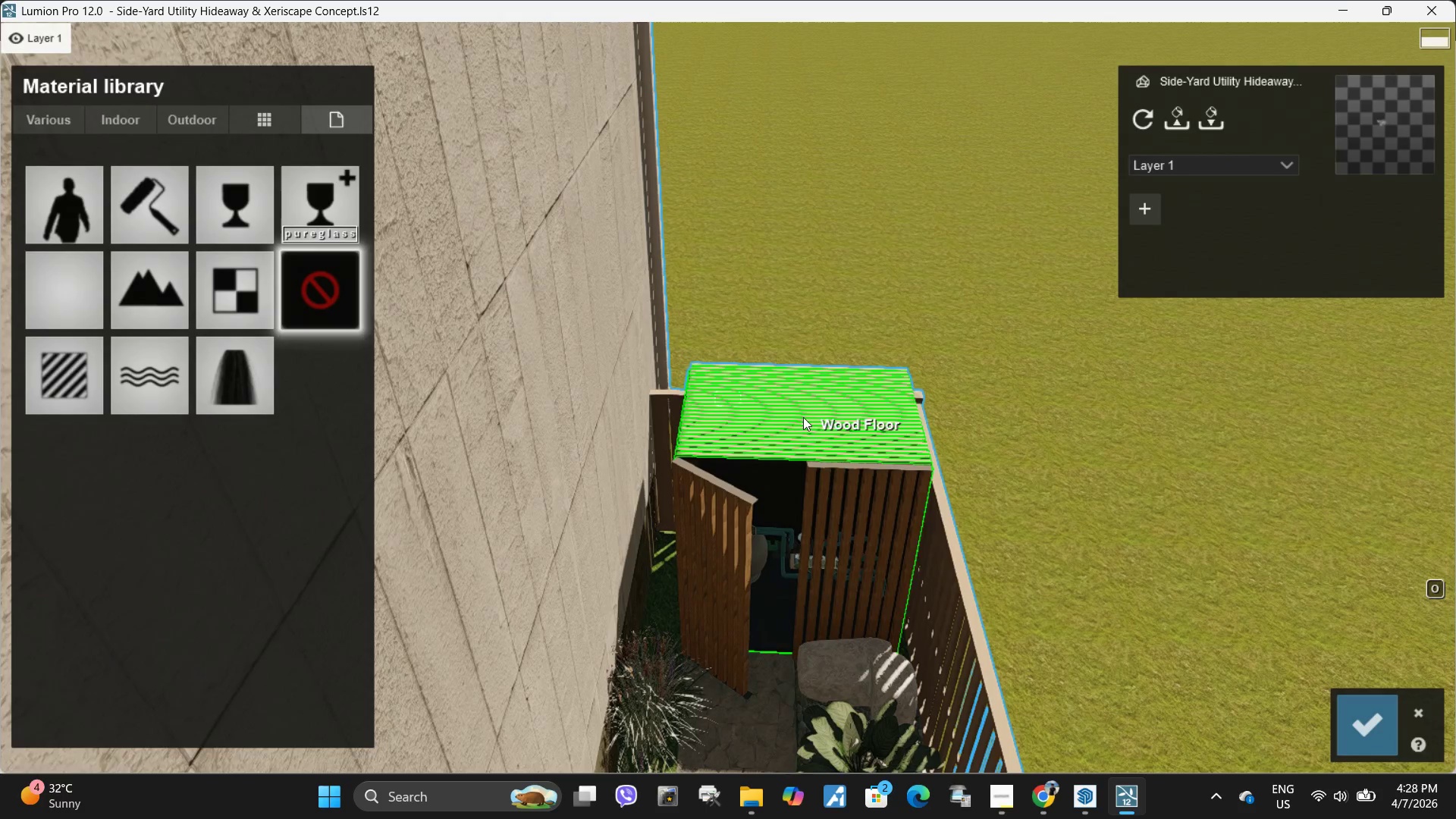 
double_click([803, 417])
 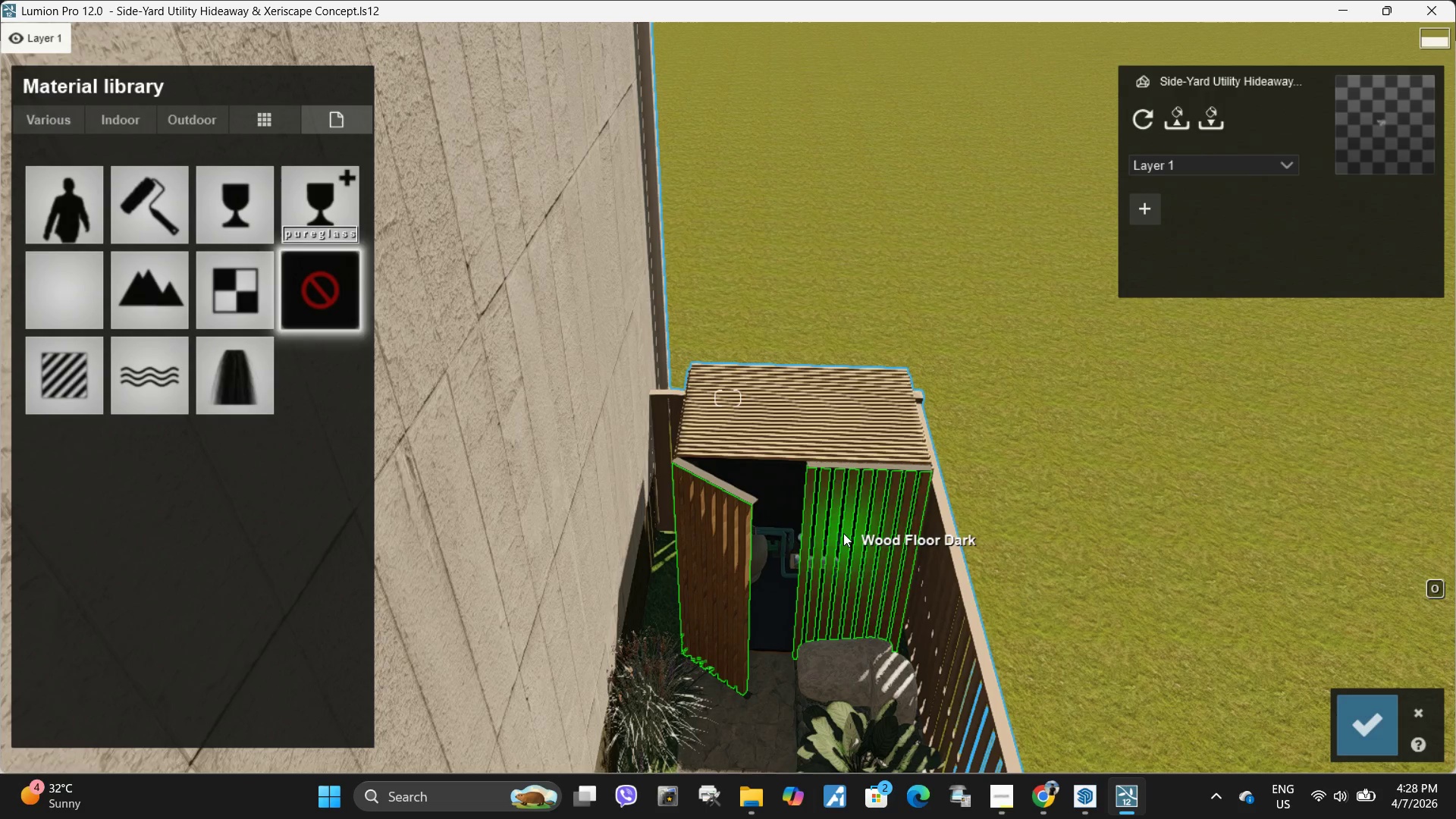 
double_click([843, 533])
 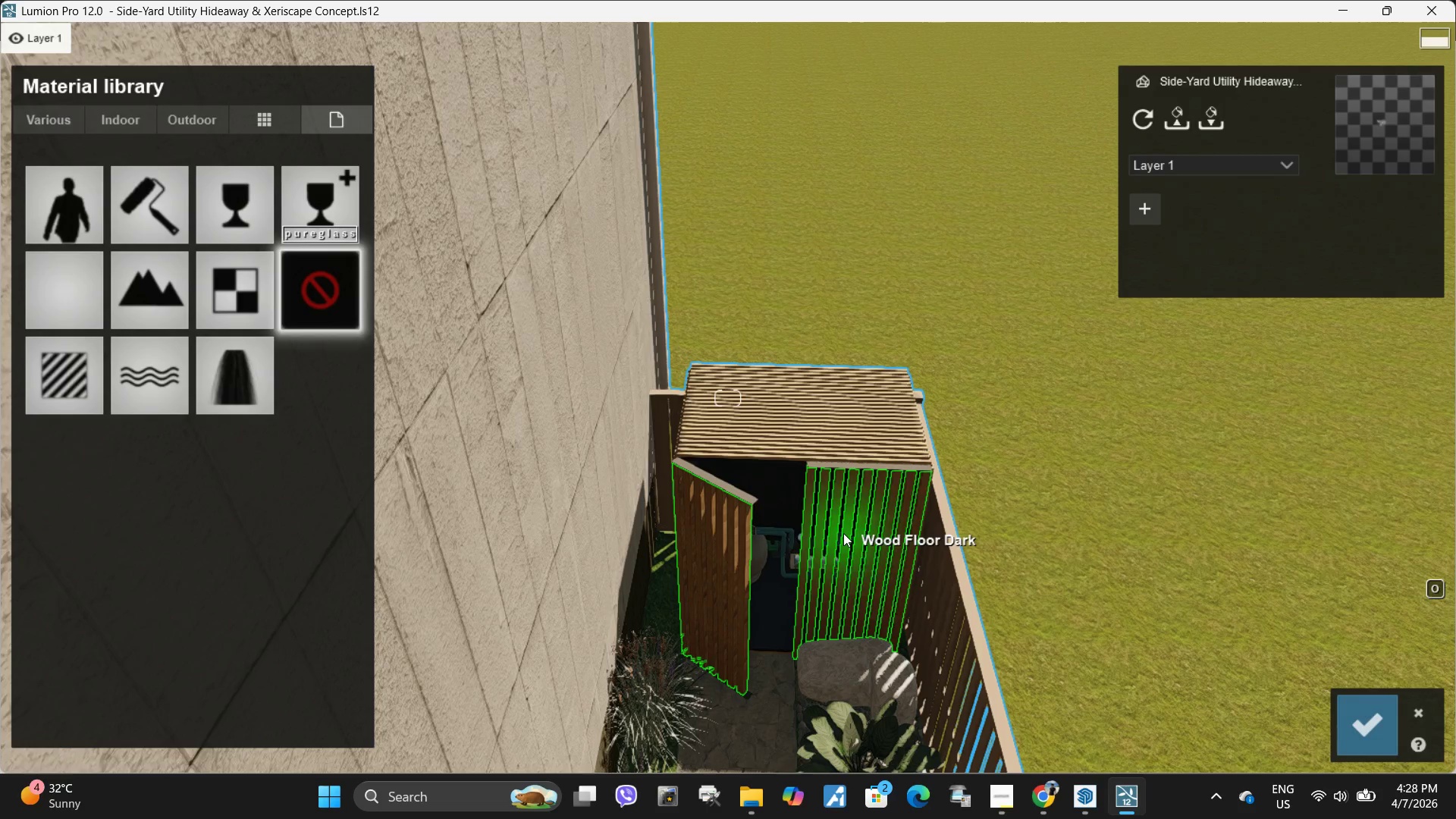 
hold_key(key=W, duration=0.42)
 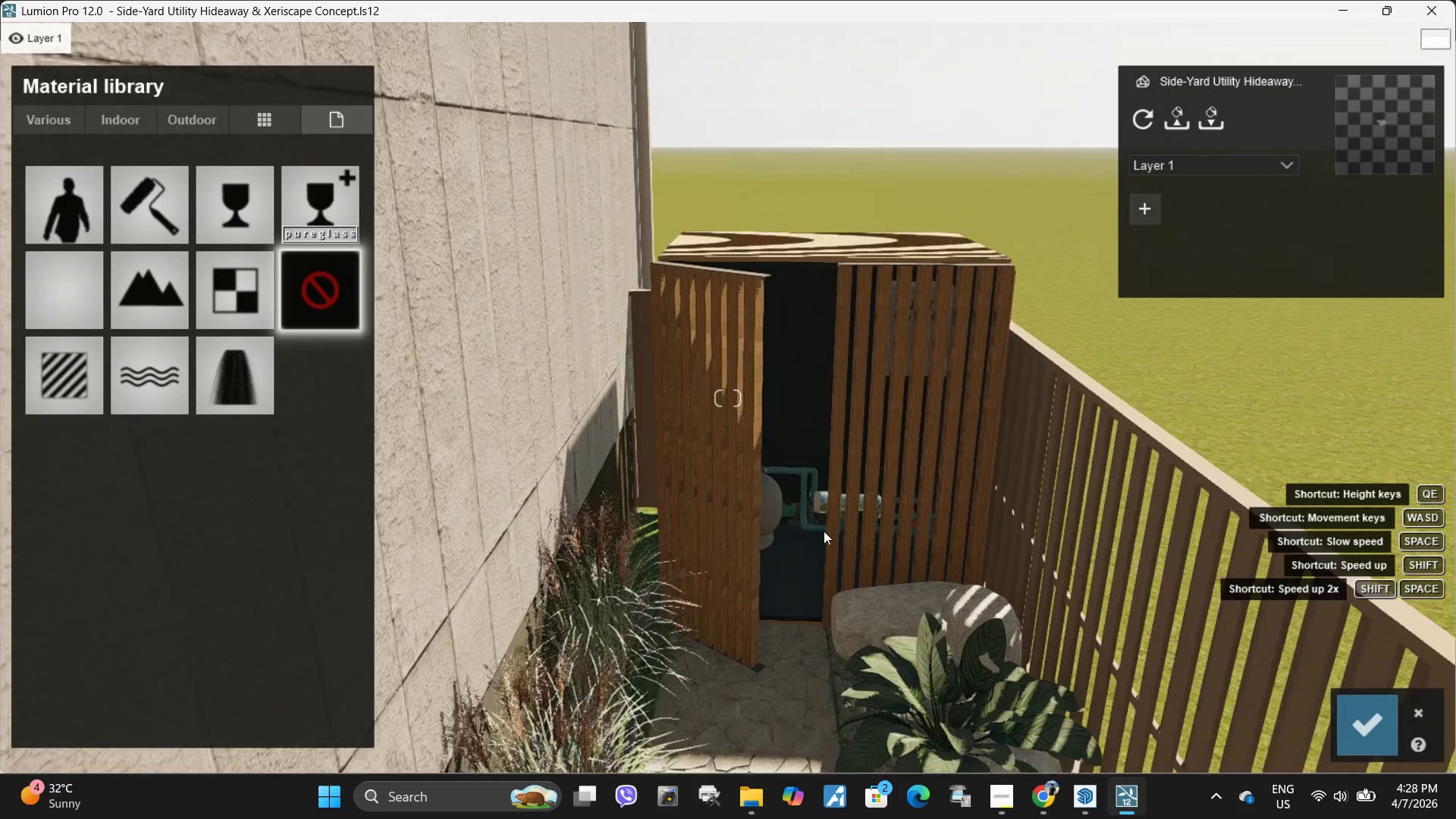 
hold_key(key=E, duration=0.48)
 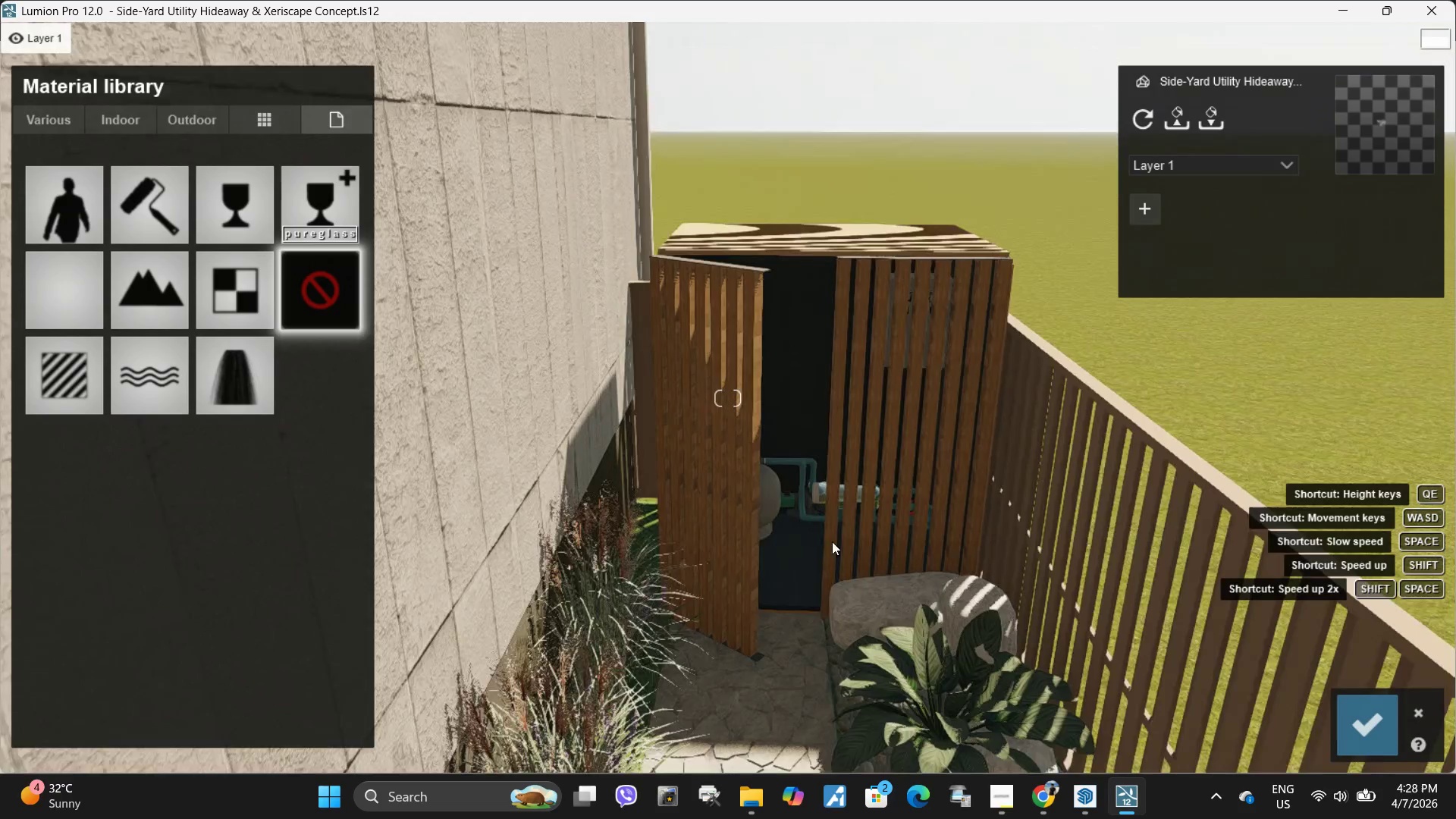 
key(W)
 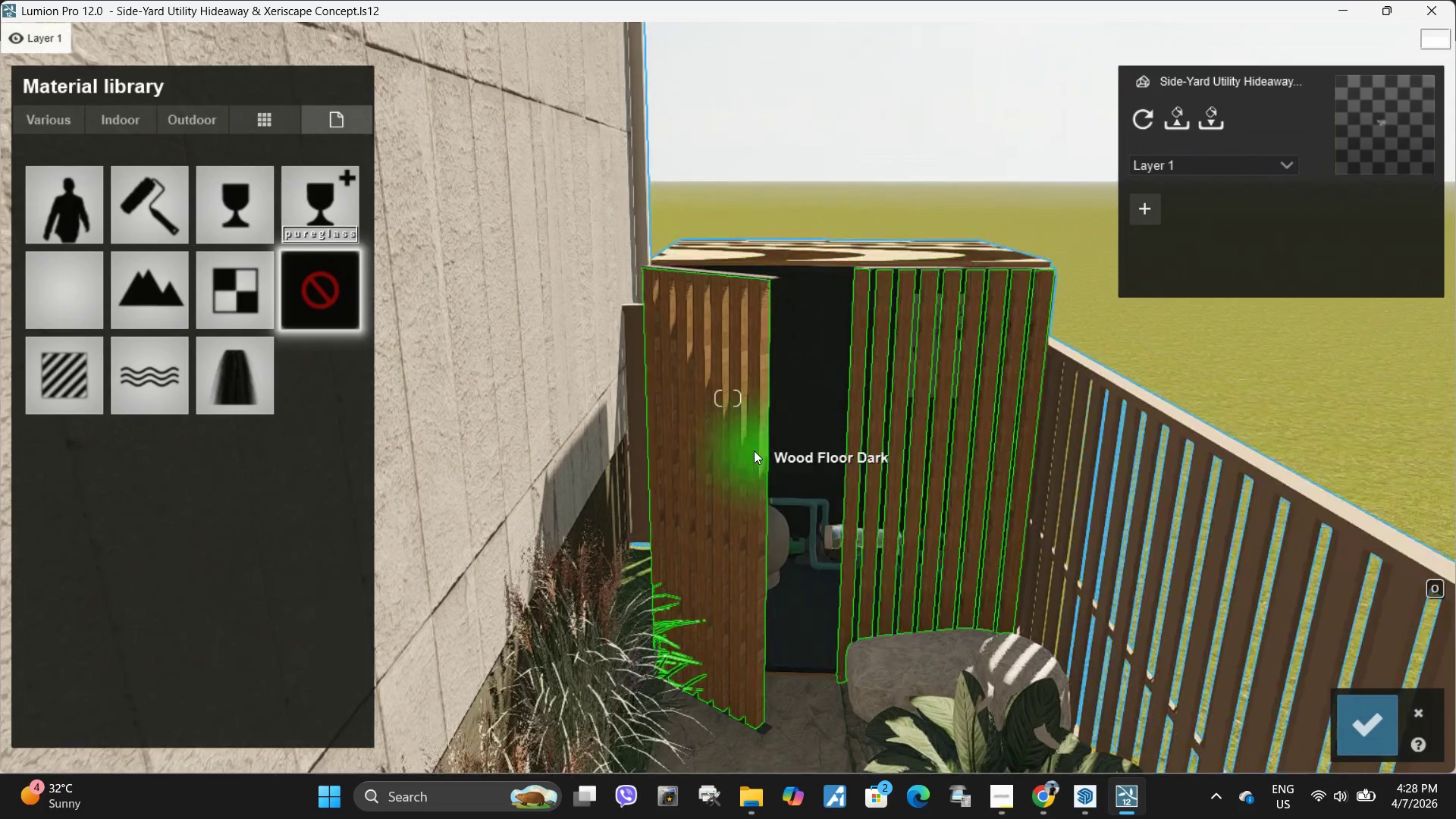 
left_click([754, 450])
 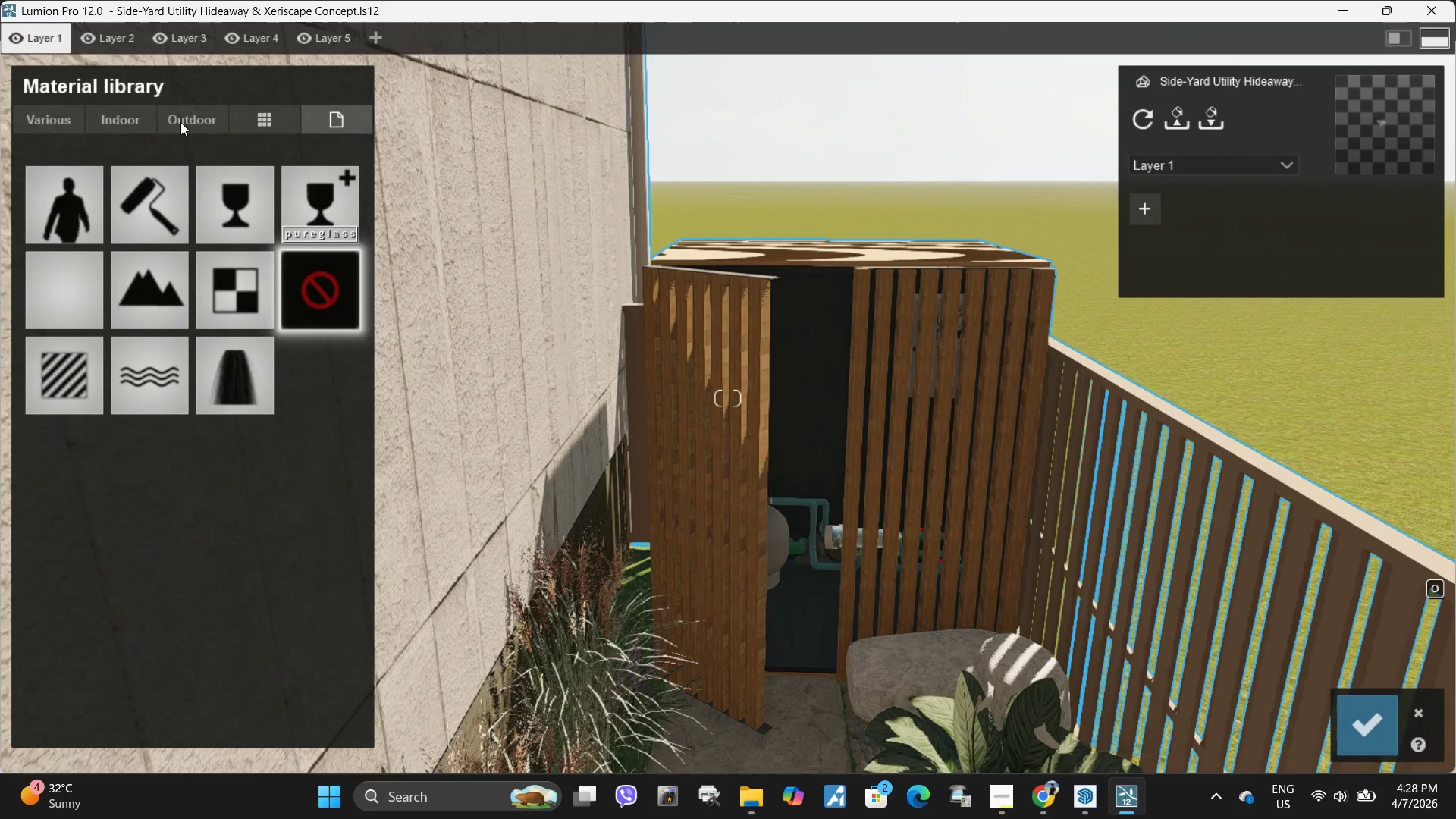 
double_click([193, 110])
 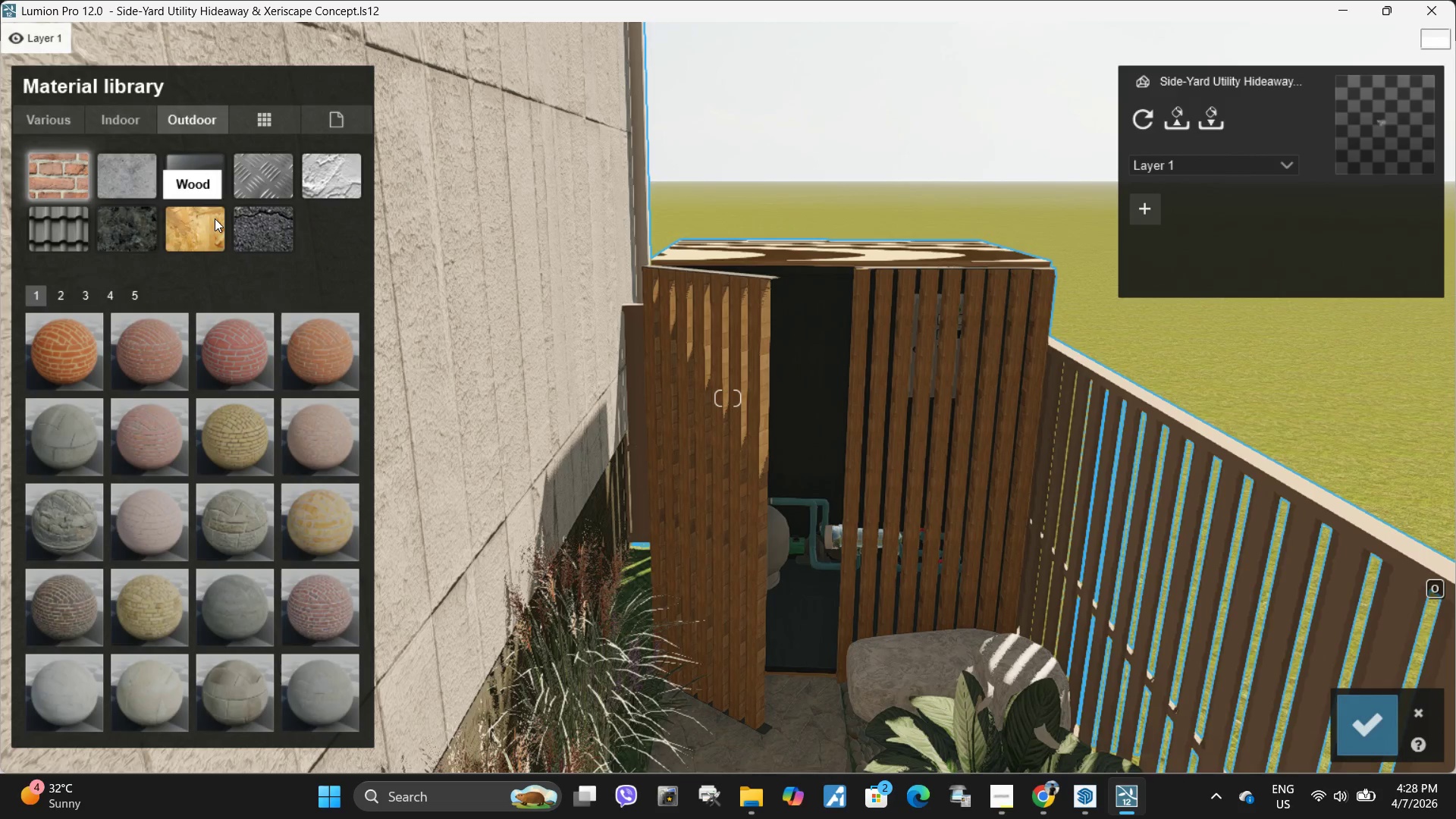 
double_click([215, 219])
 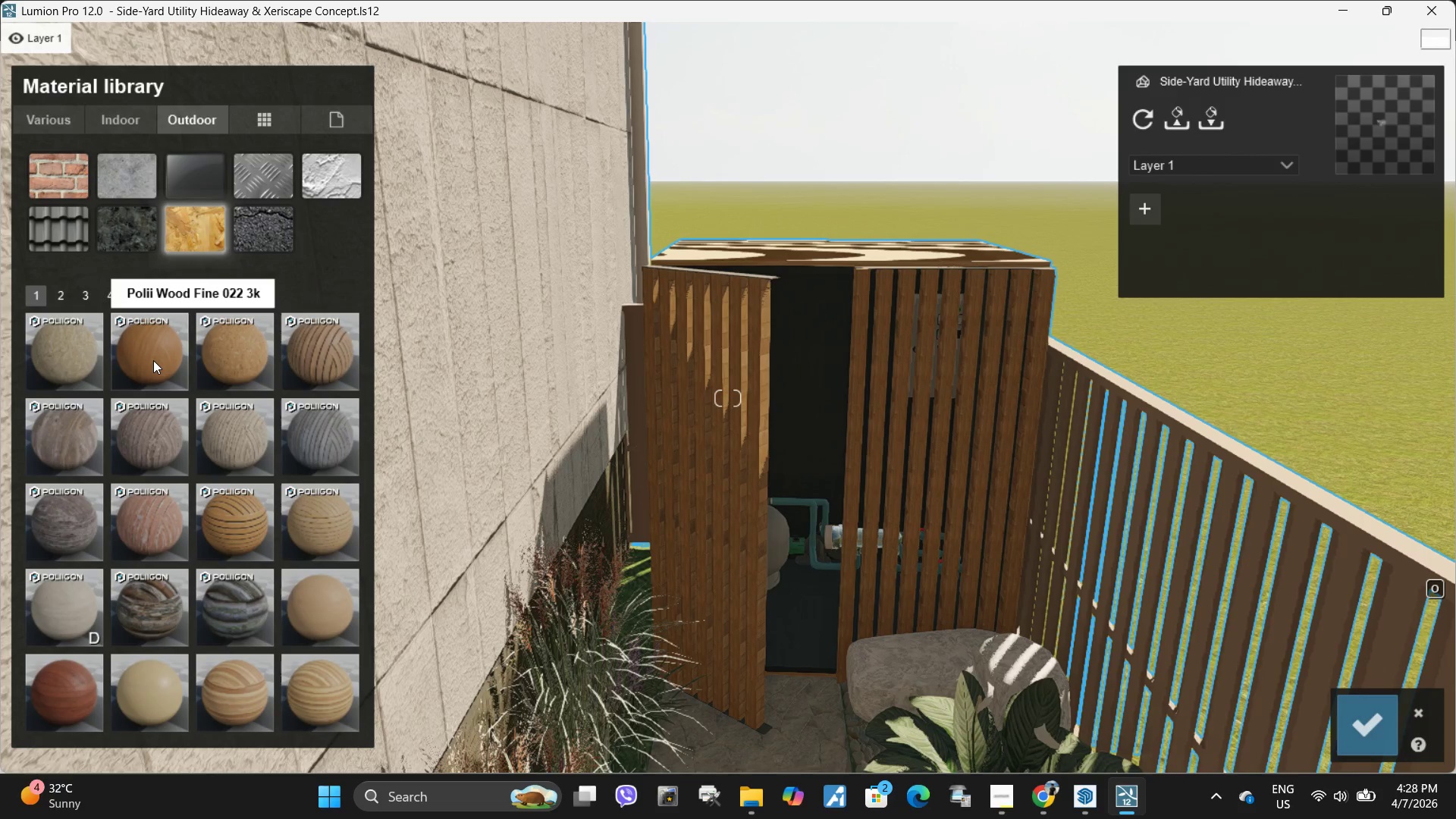 
double_click([153, 360])
 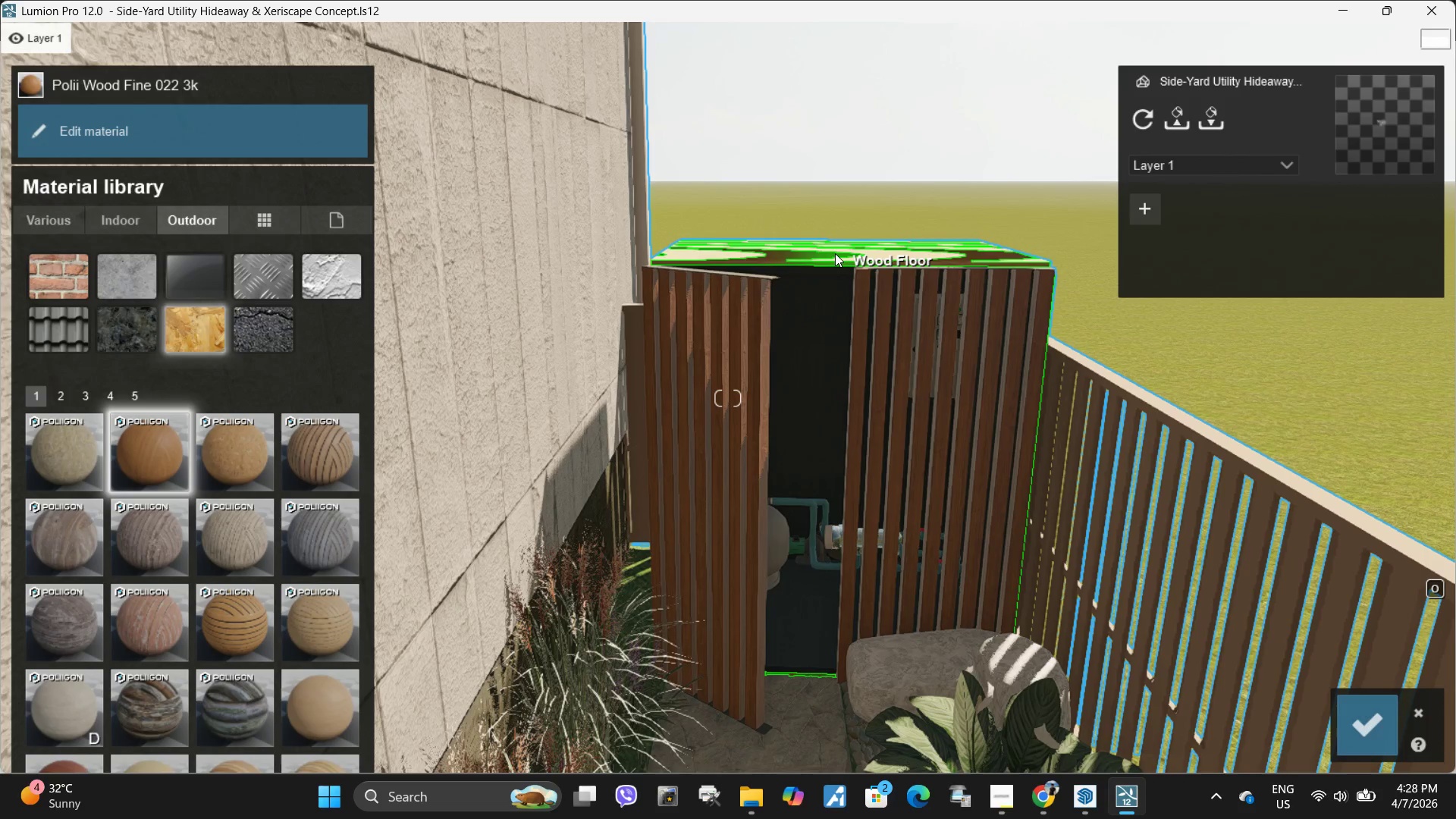 
type(wwwsesss)
 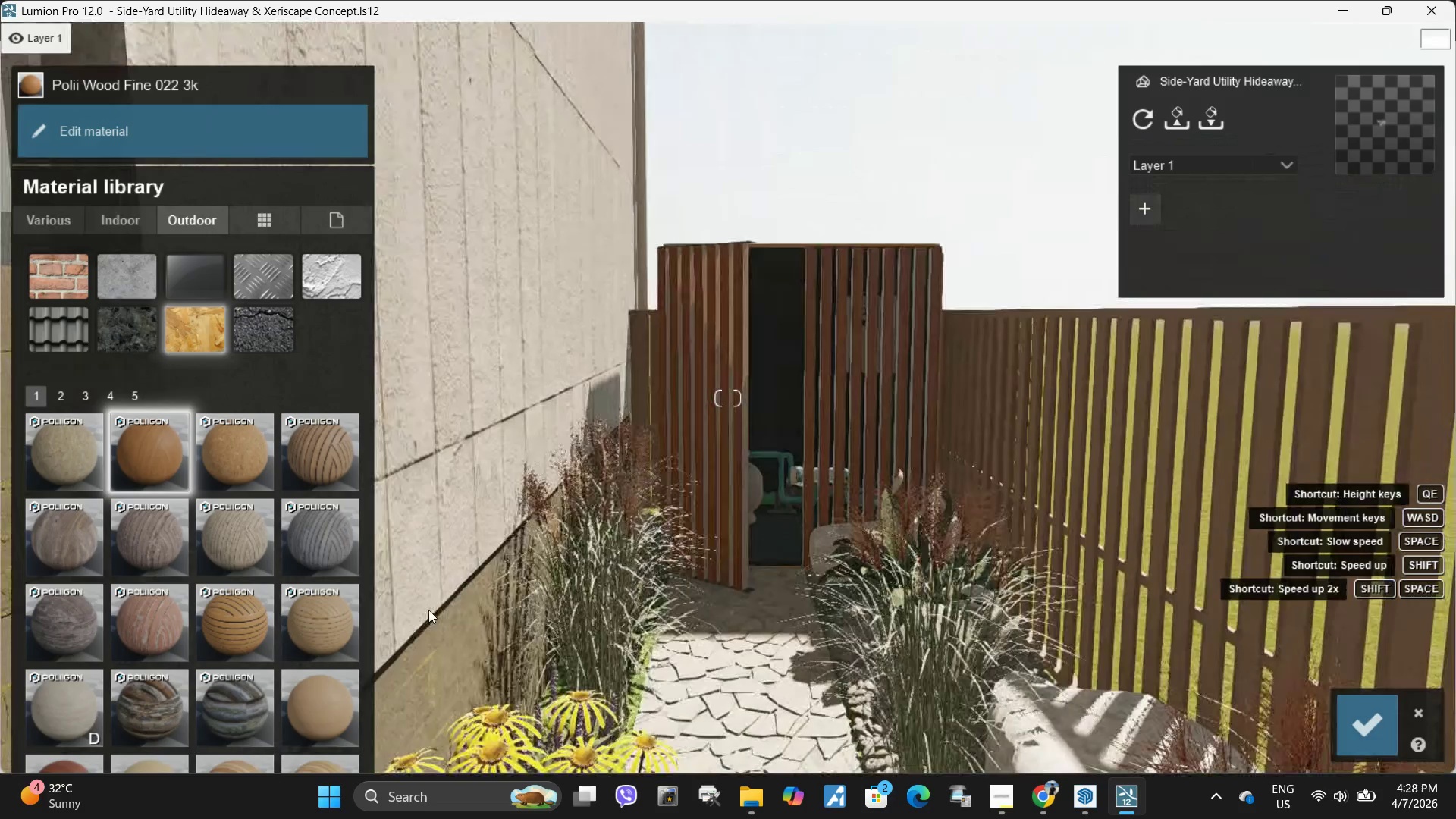 
hold_key(key=A, duration=0.33)
 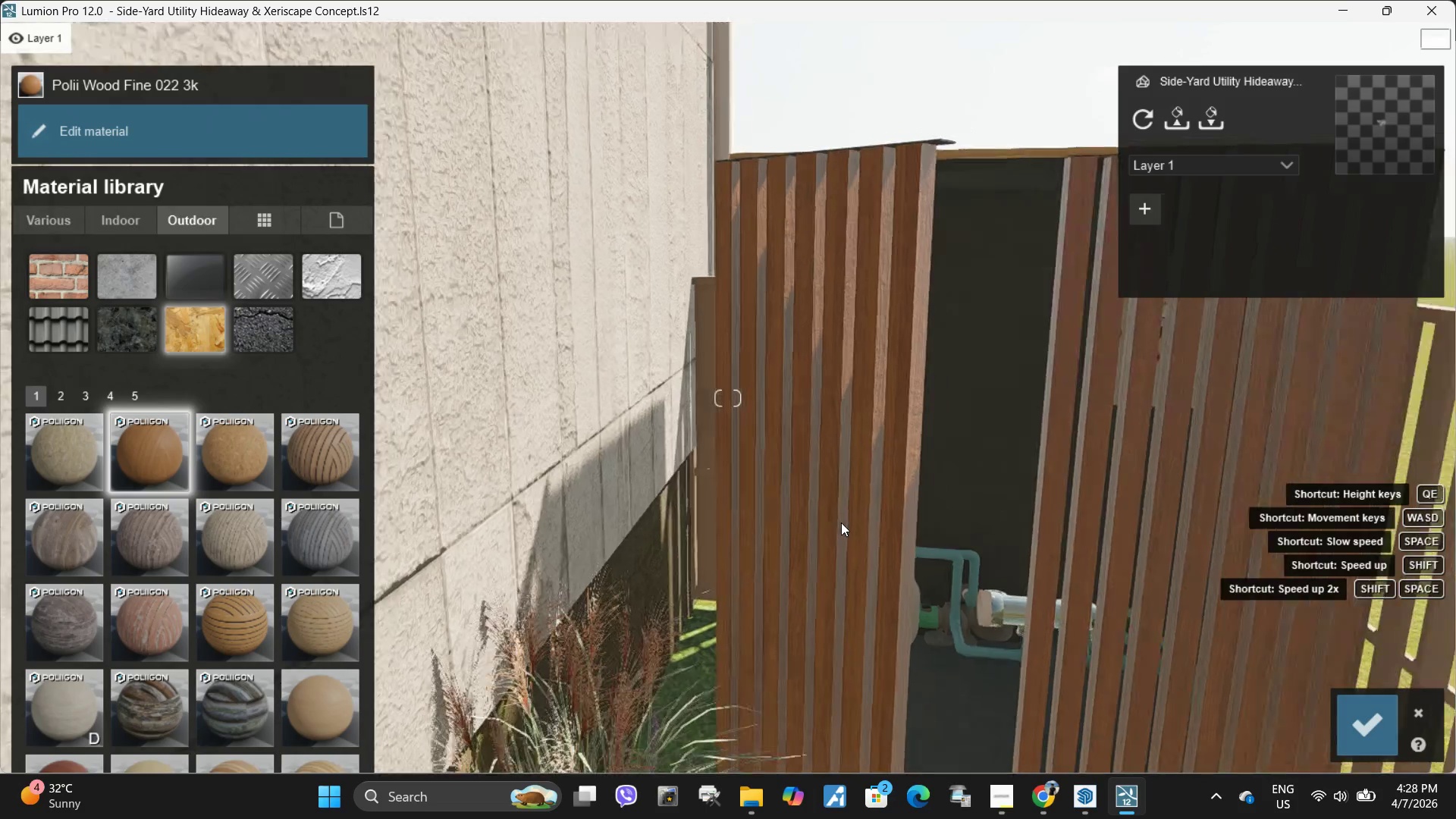 
left_click([330, 695])
 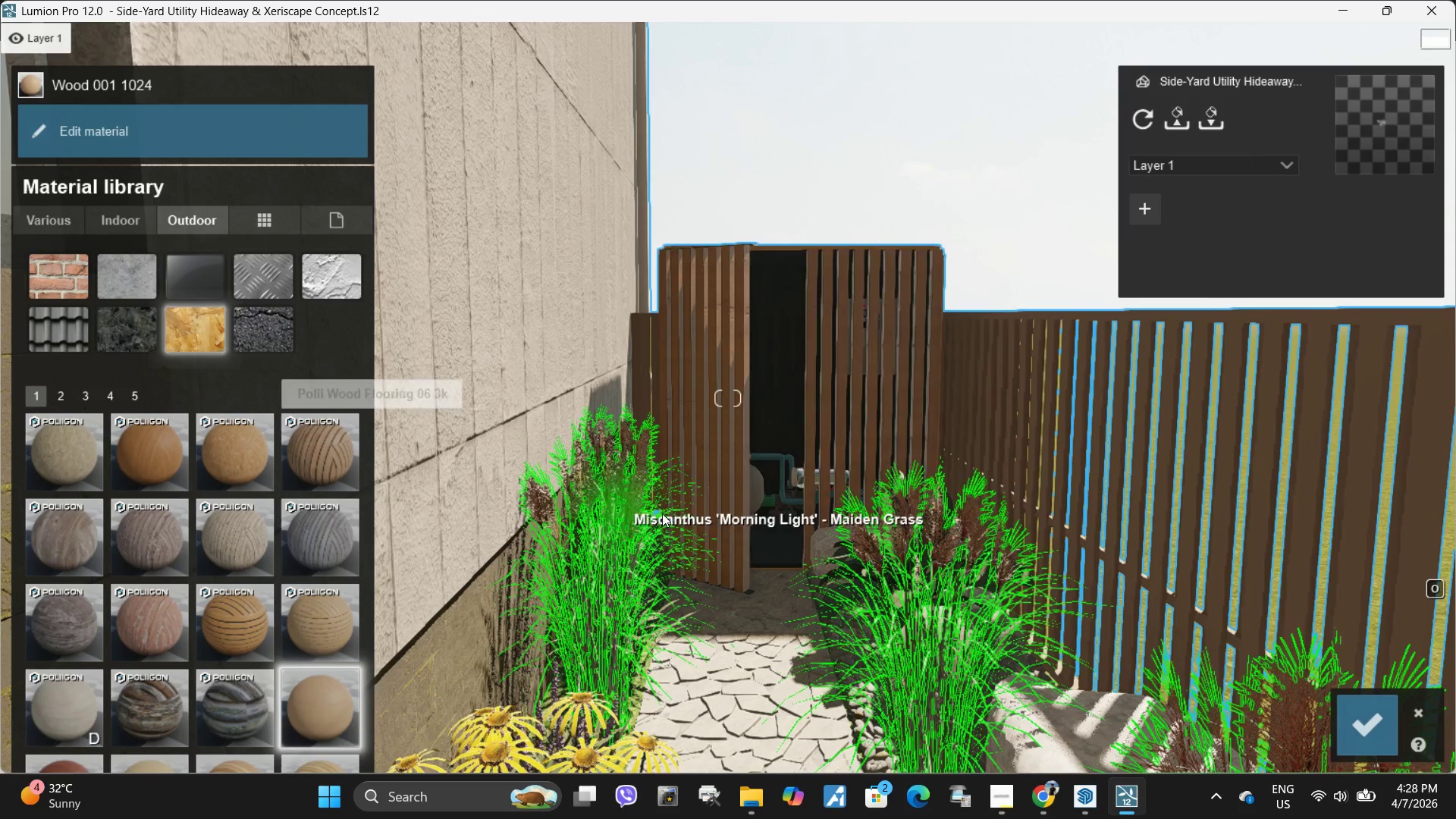 
left_click([152, 446])
 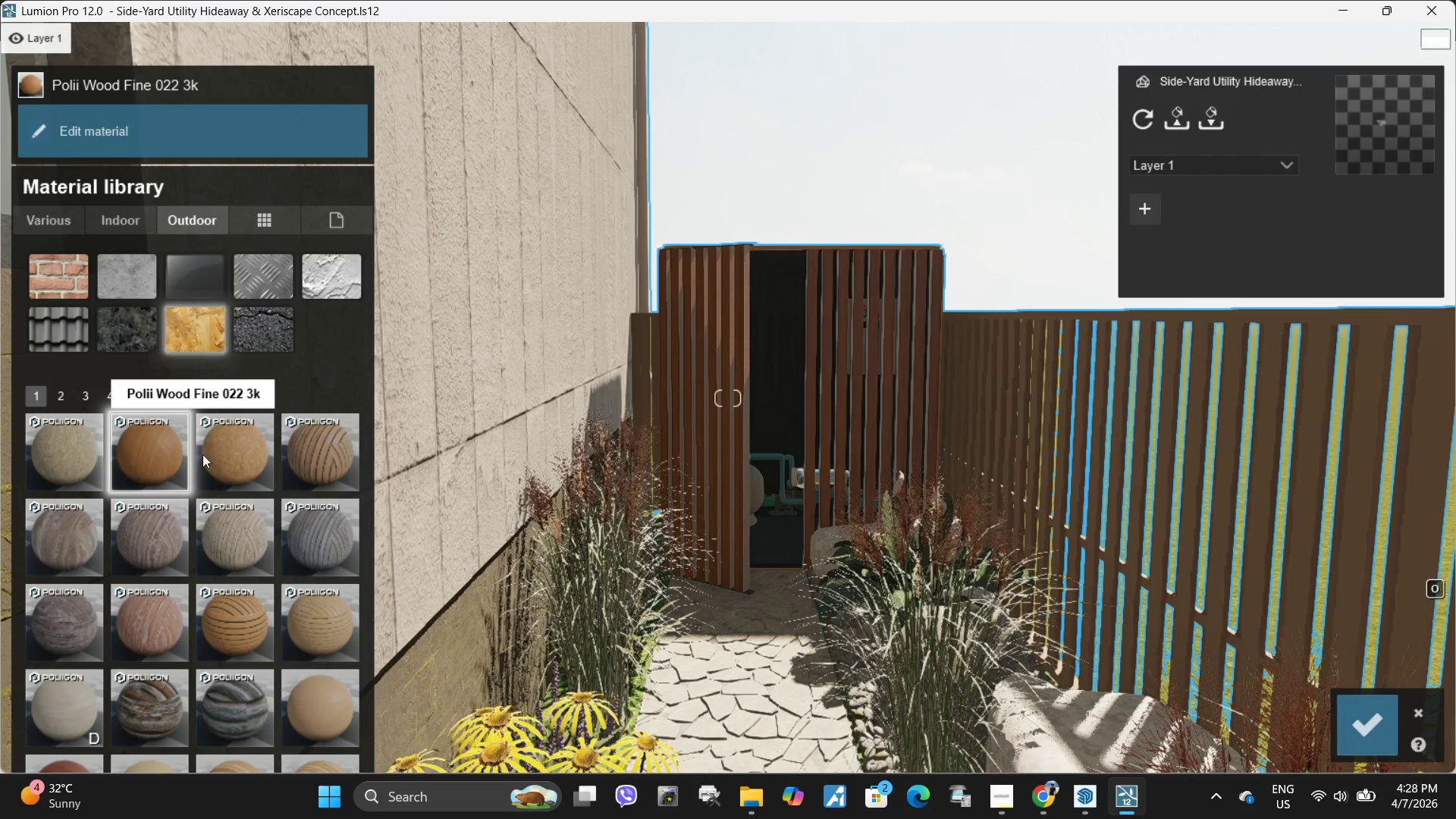 
double_click([219, 453])
 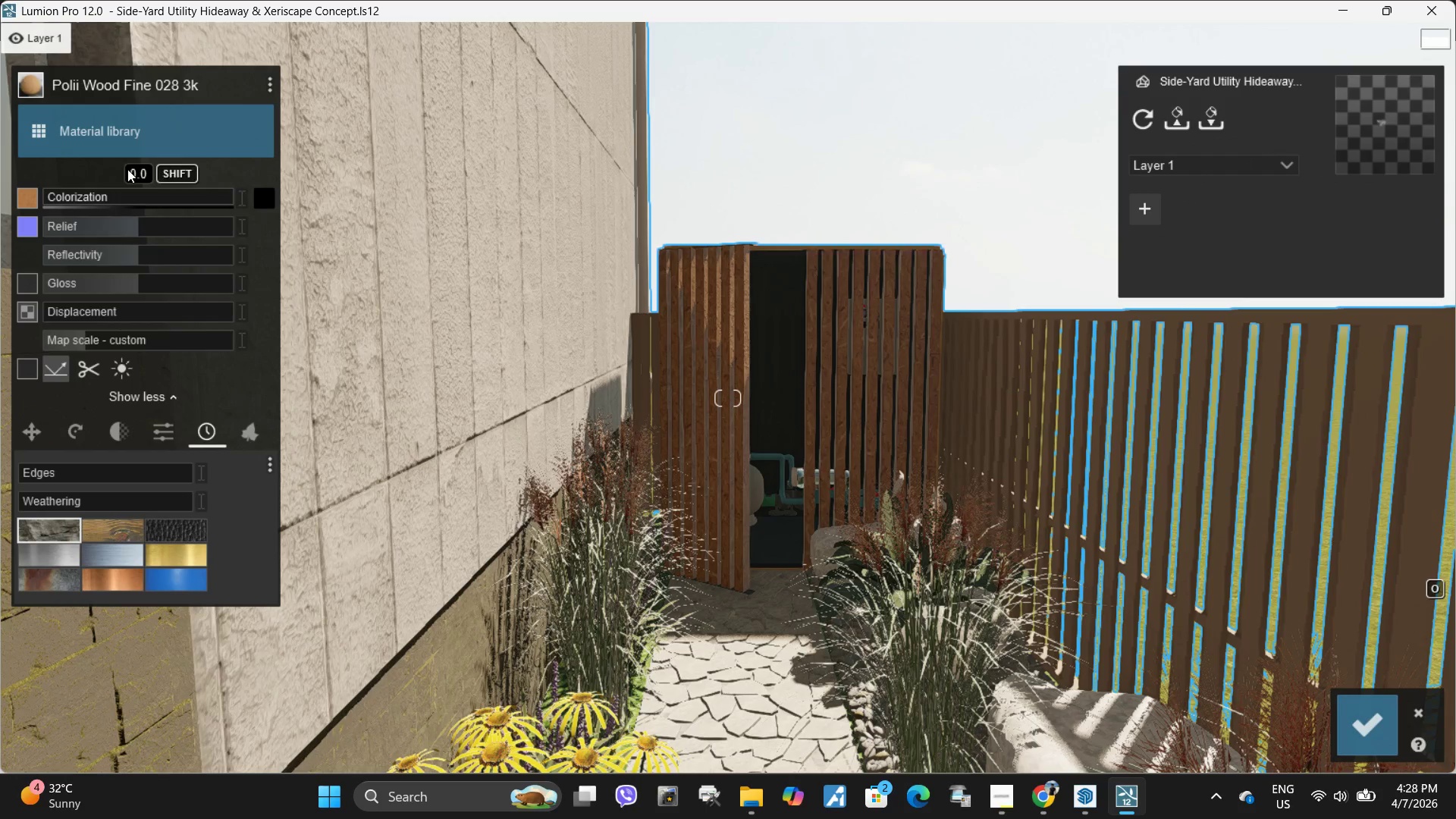 
left_click([130, 146])
 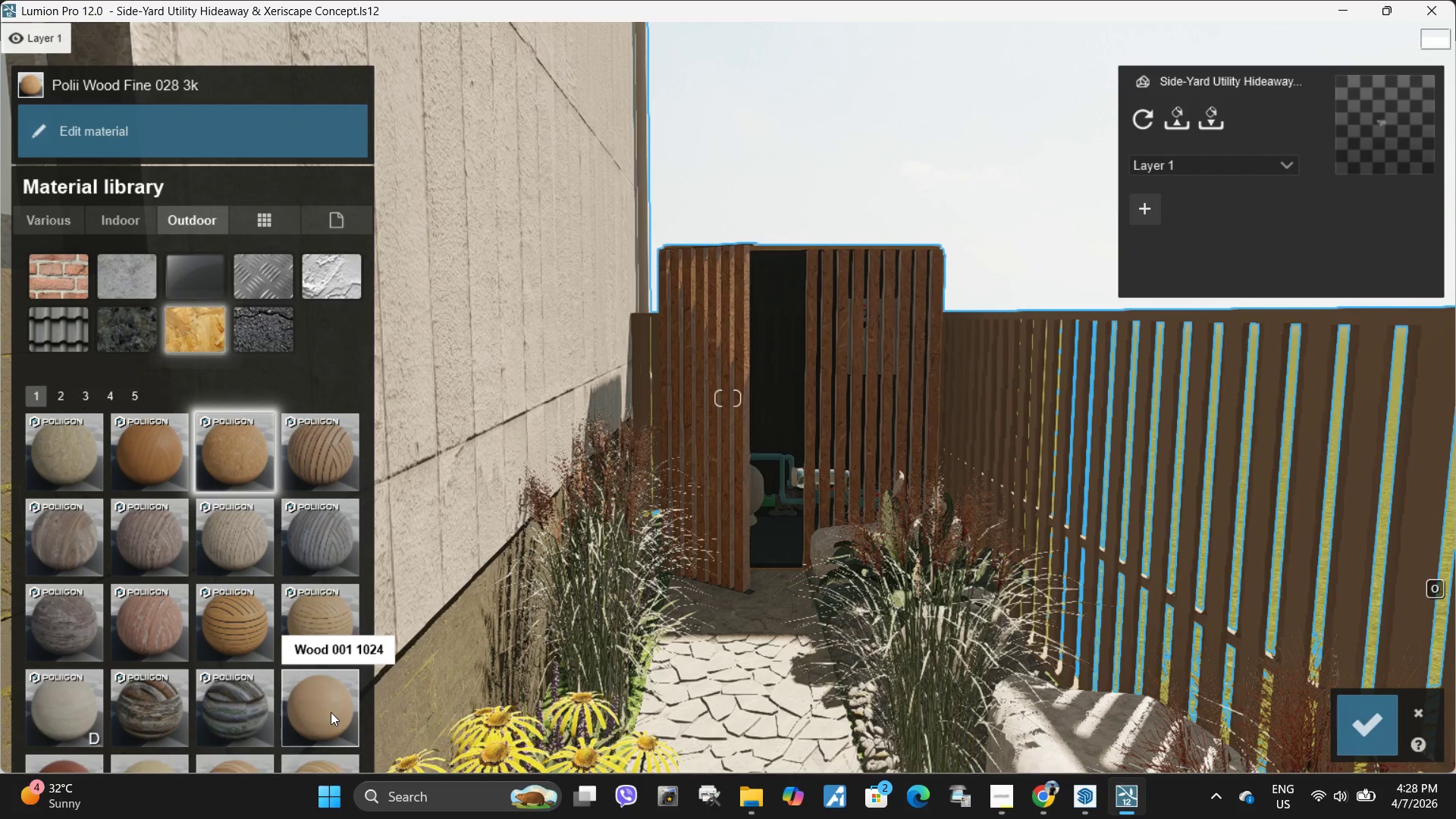 
double_click([331, 713])
 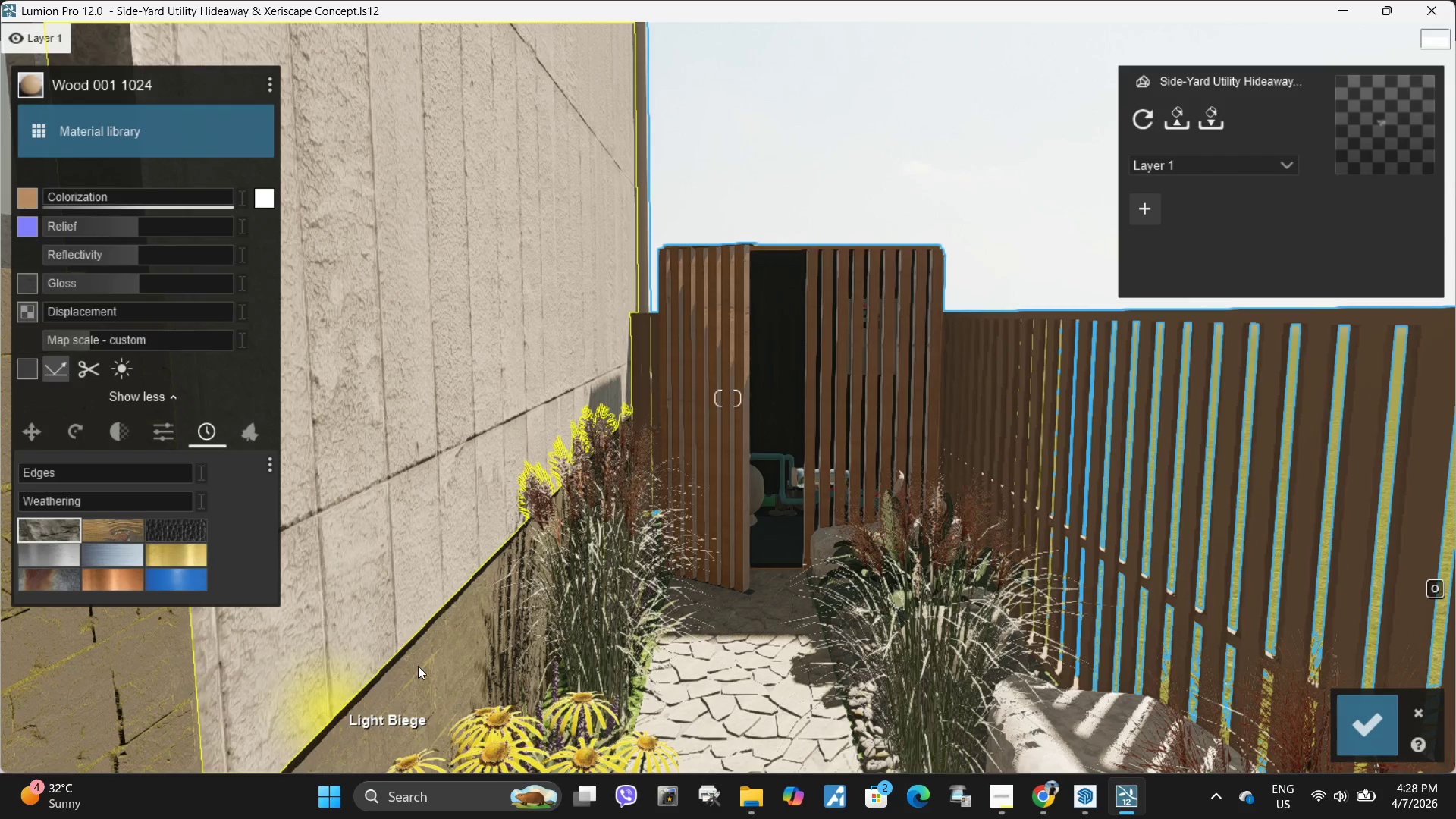 
hold_key(key=D, duration=1.14)
 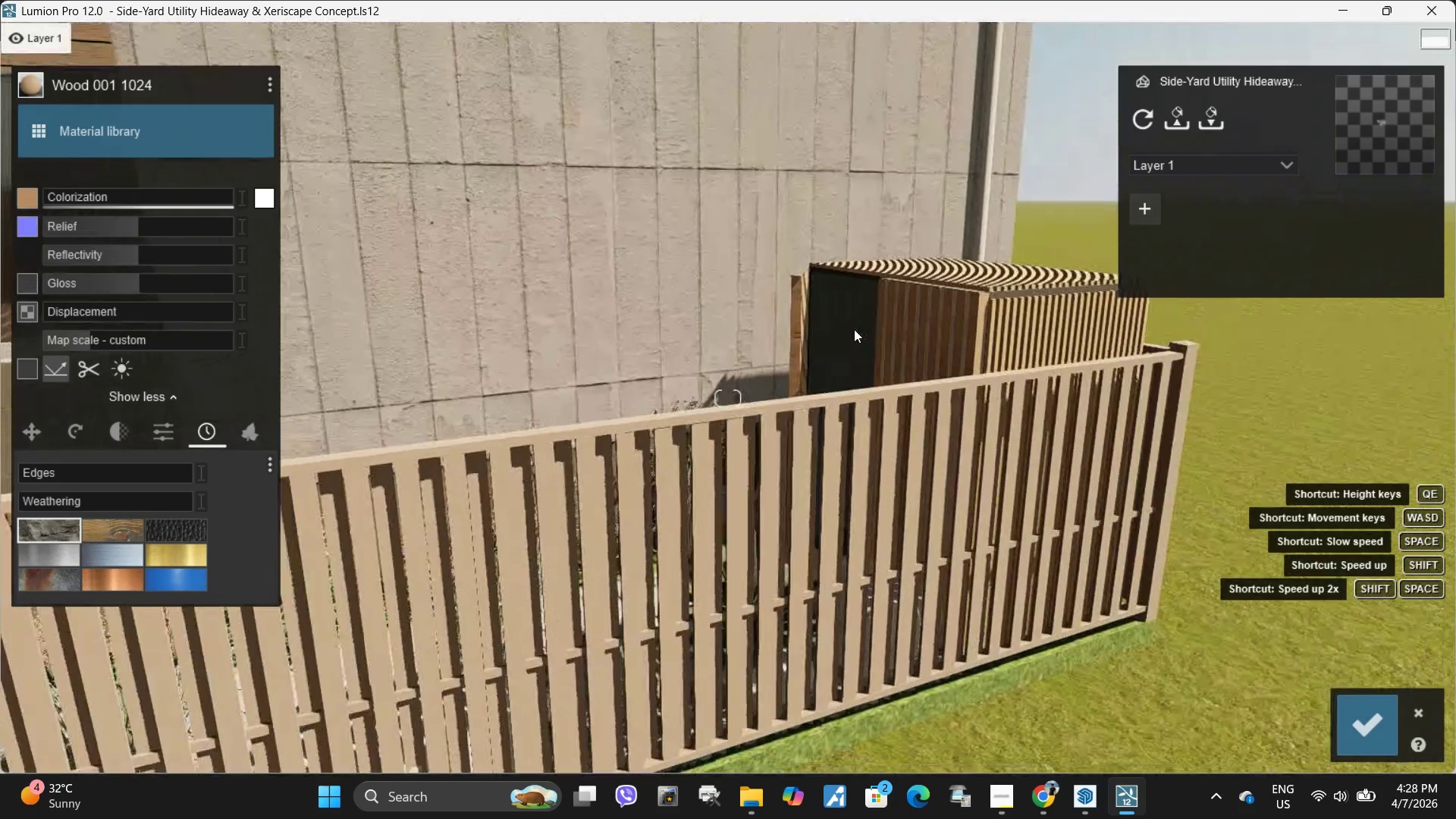 
type(wqs)
 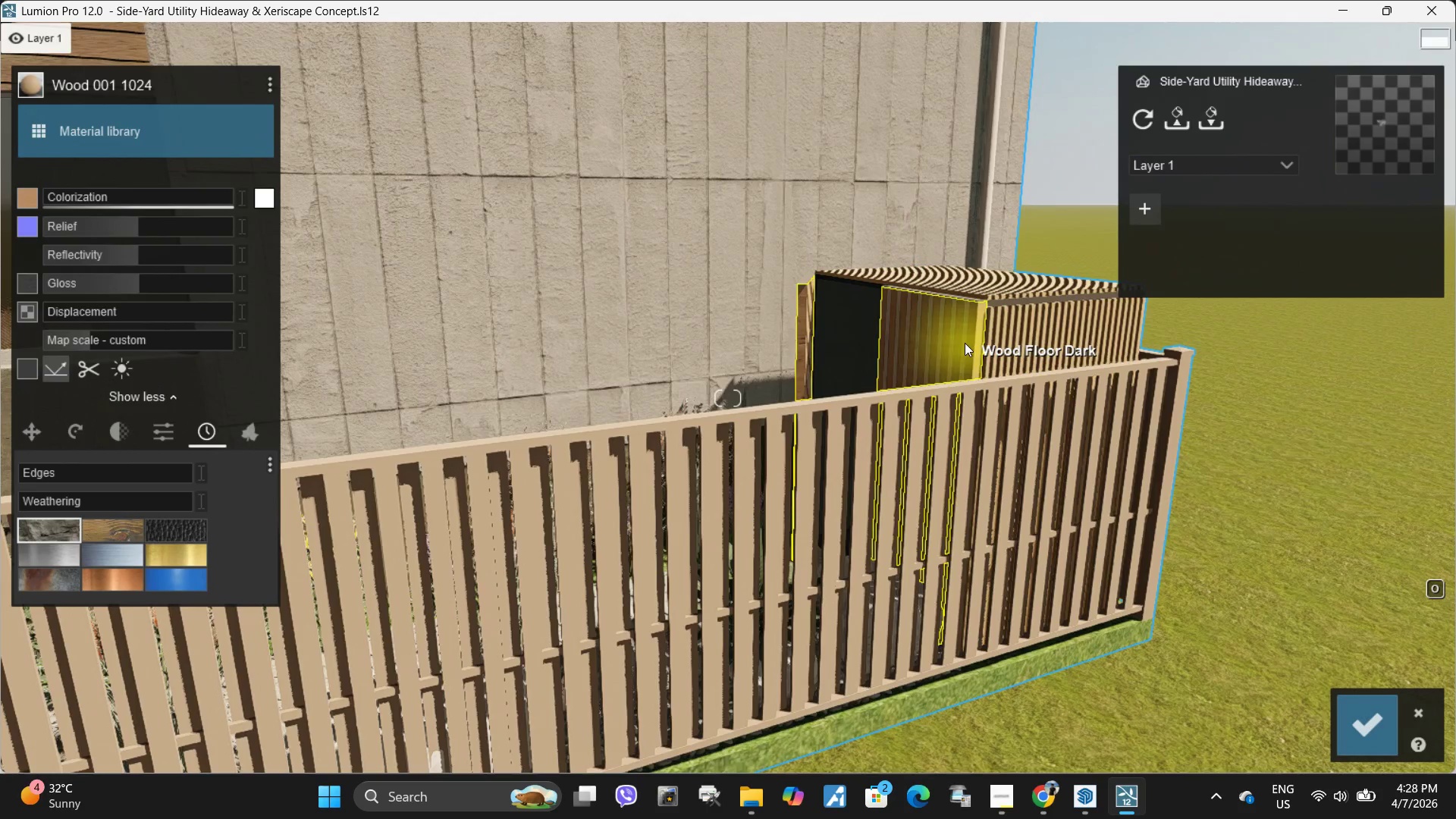 
left_click([962, 344])
 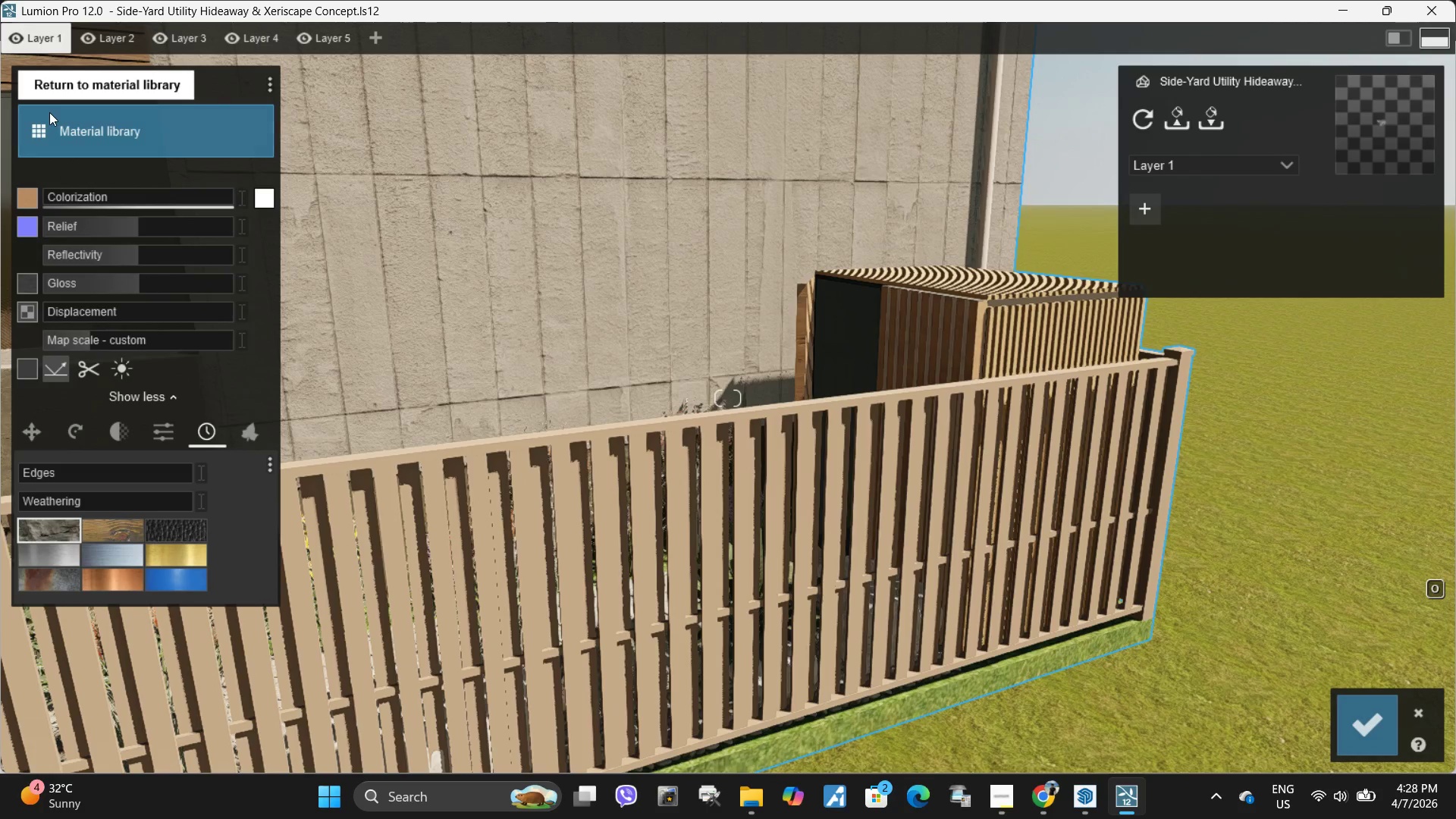 
left_click([67, 121])
 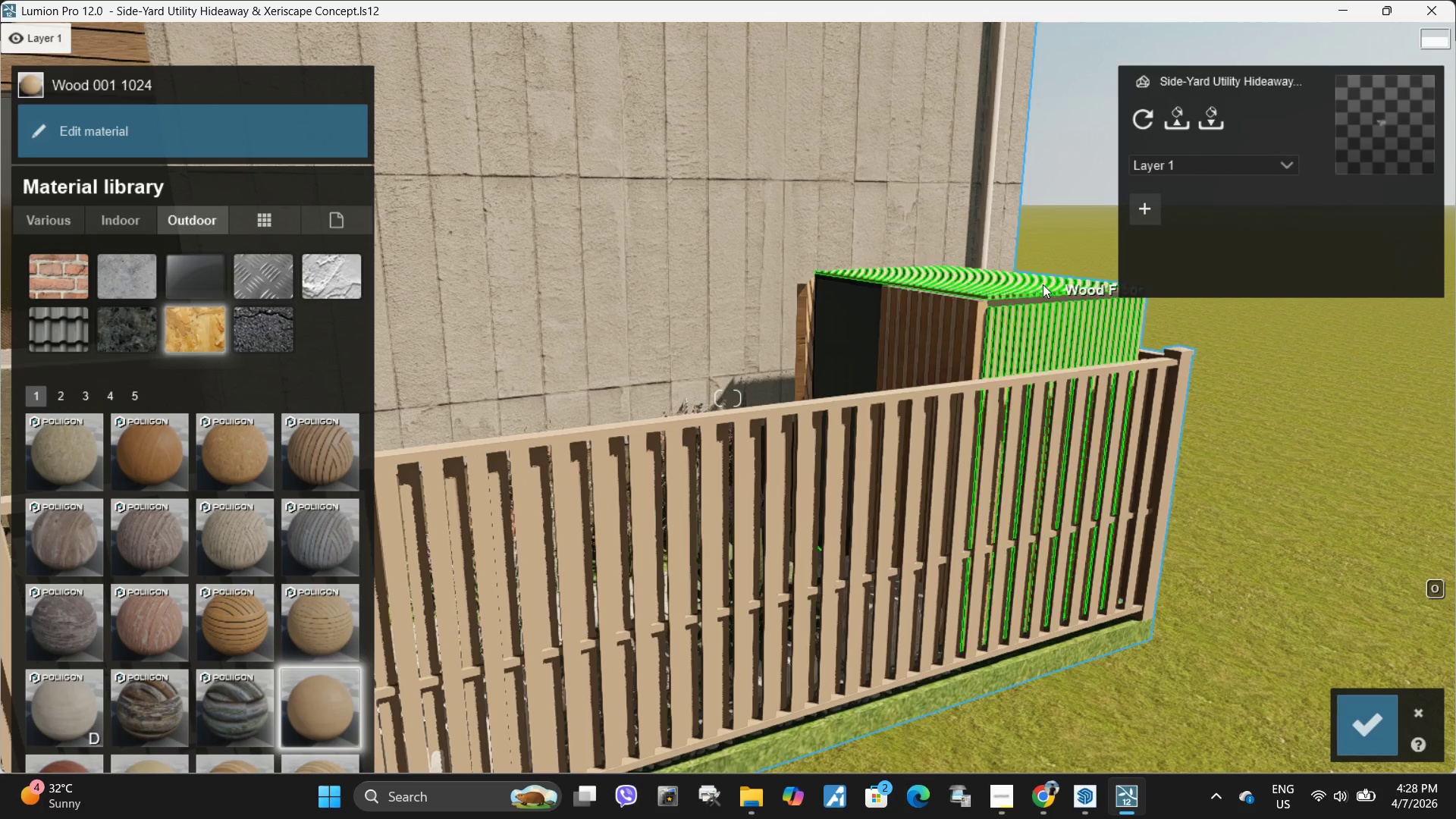 
double_click([1042, 284])
 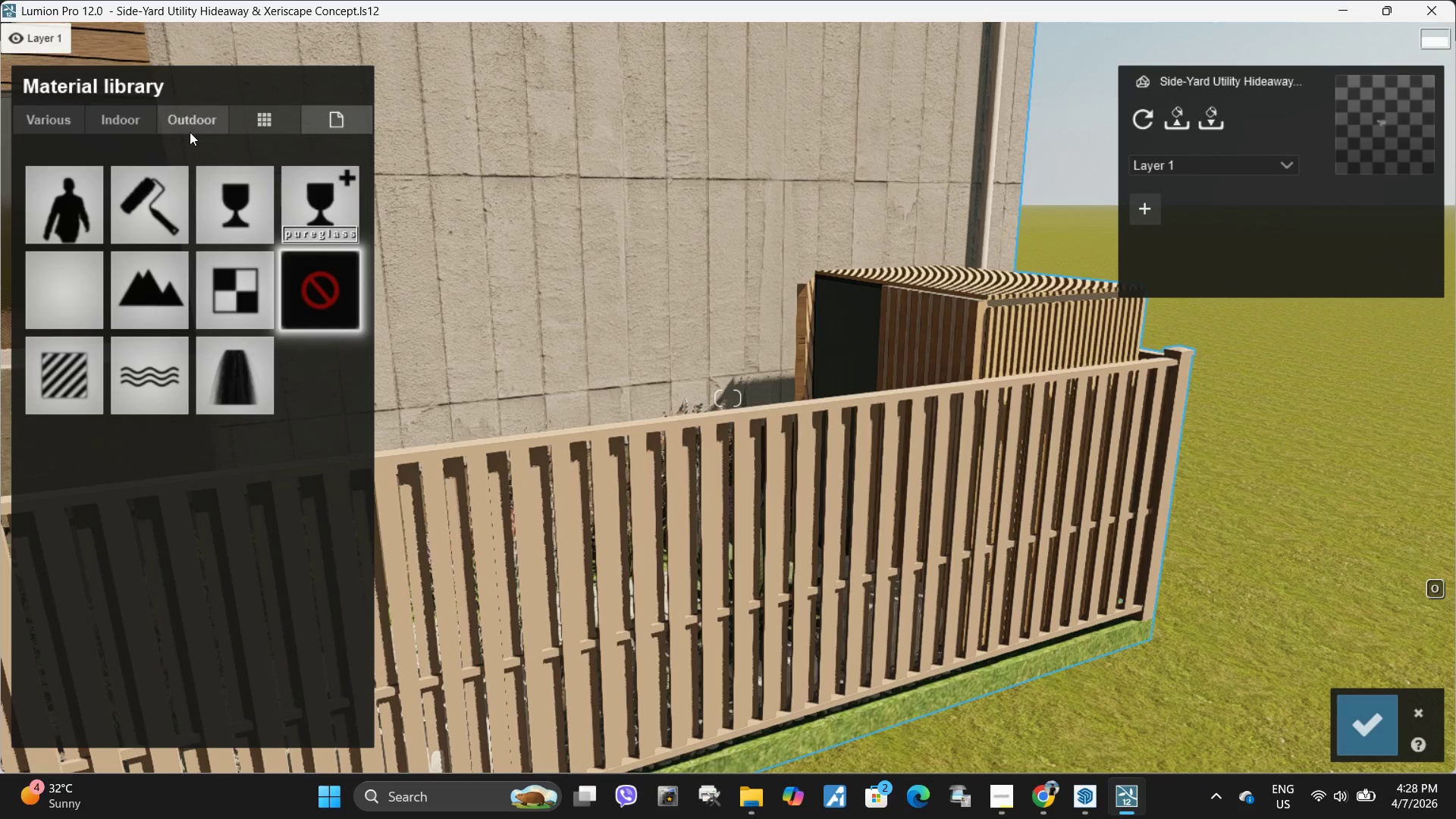 
left_click([202, 124])
 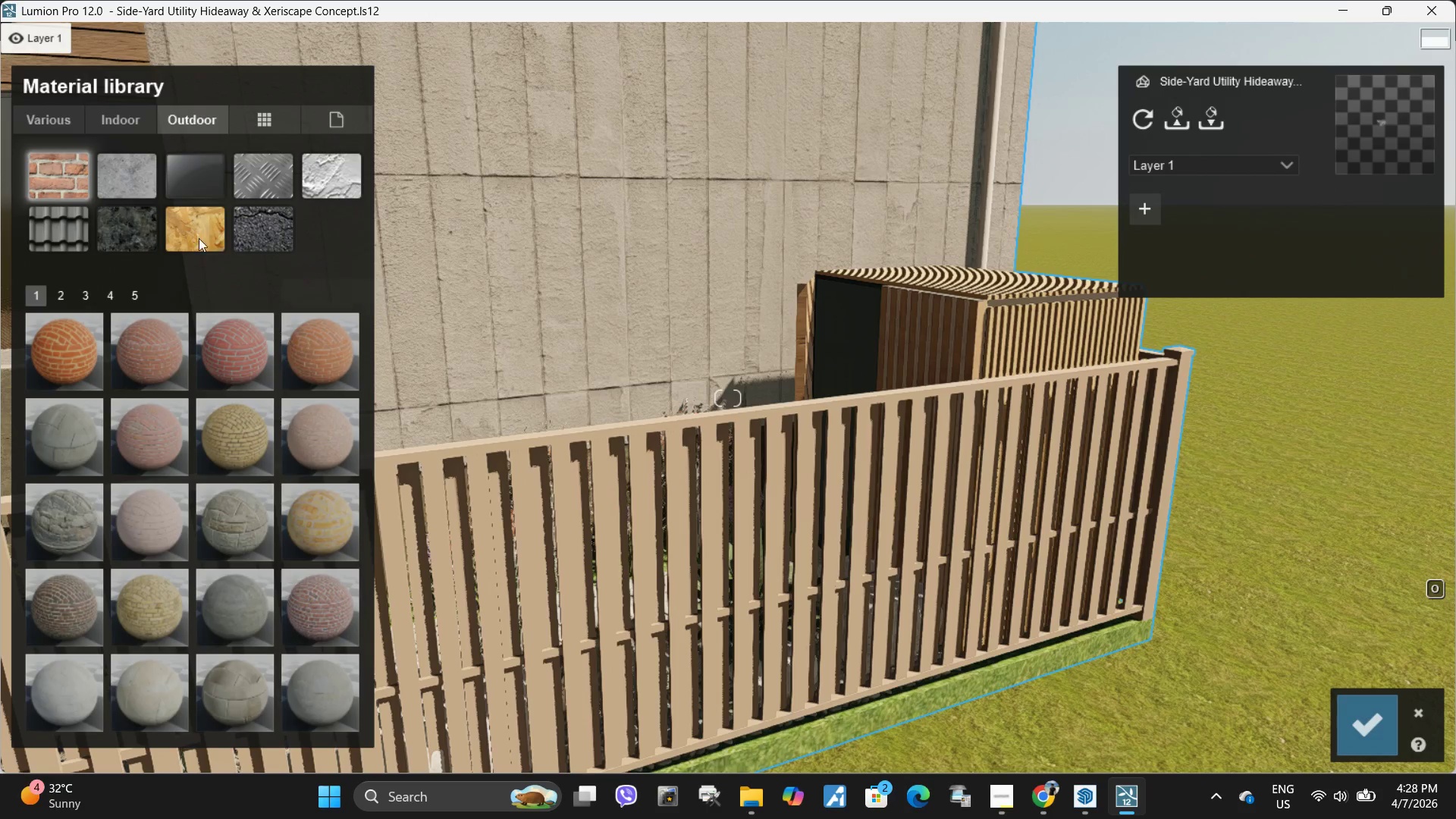 
double_click([196, 223])
 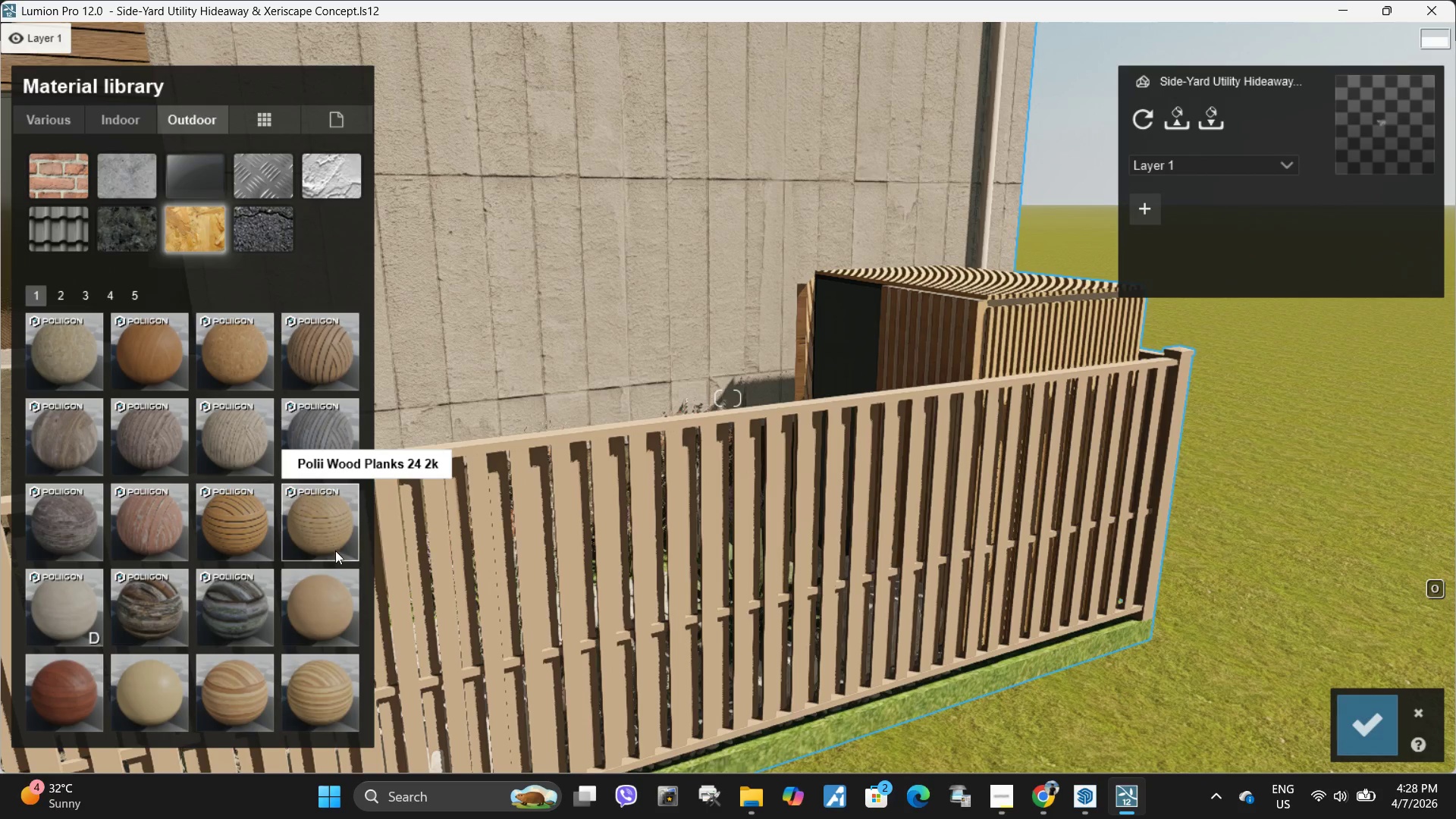 
left_click([332, 535])
 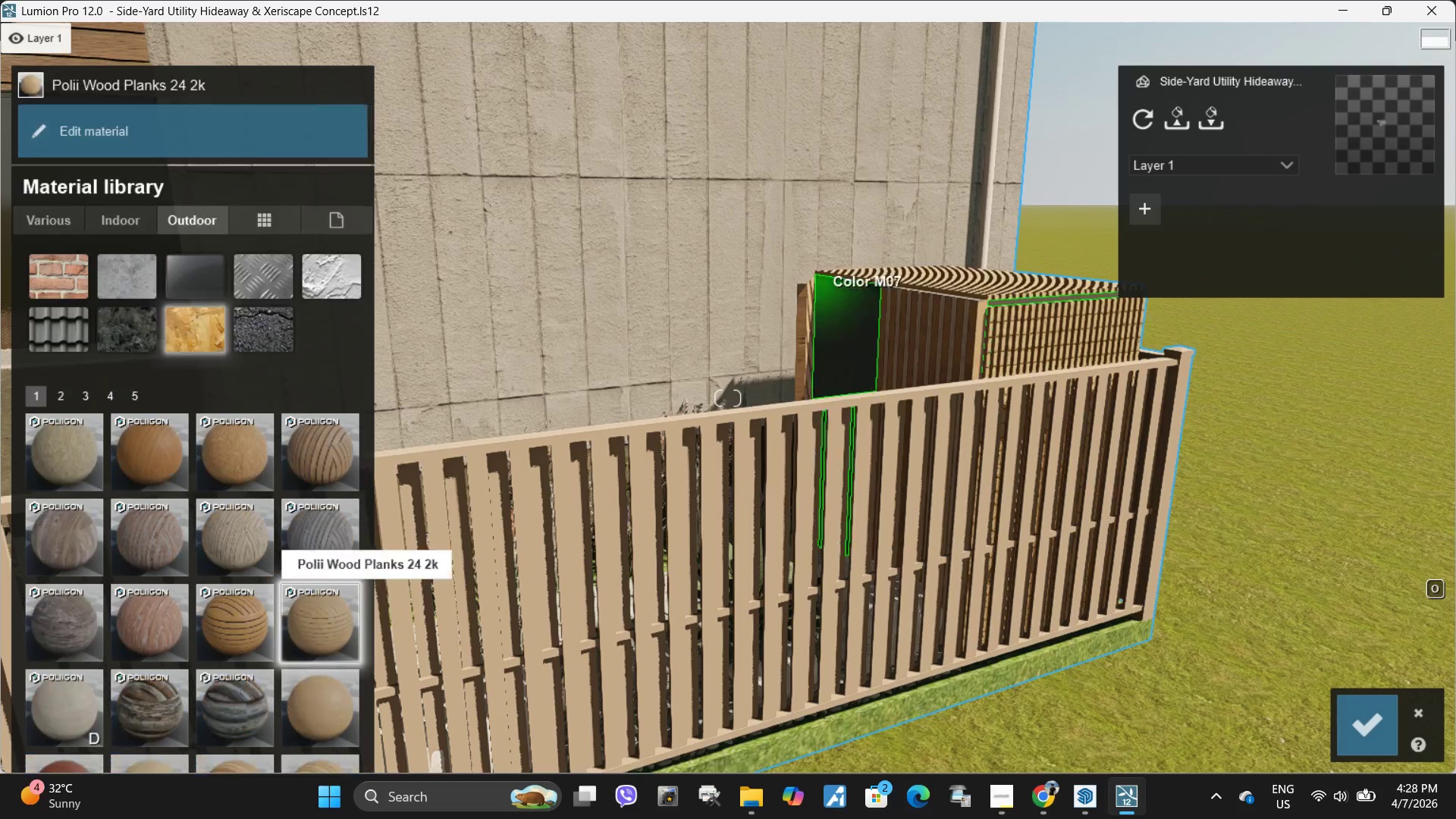 
hold_key(key=Q, duration=0.78)
 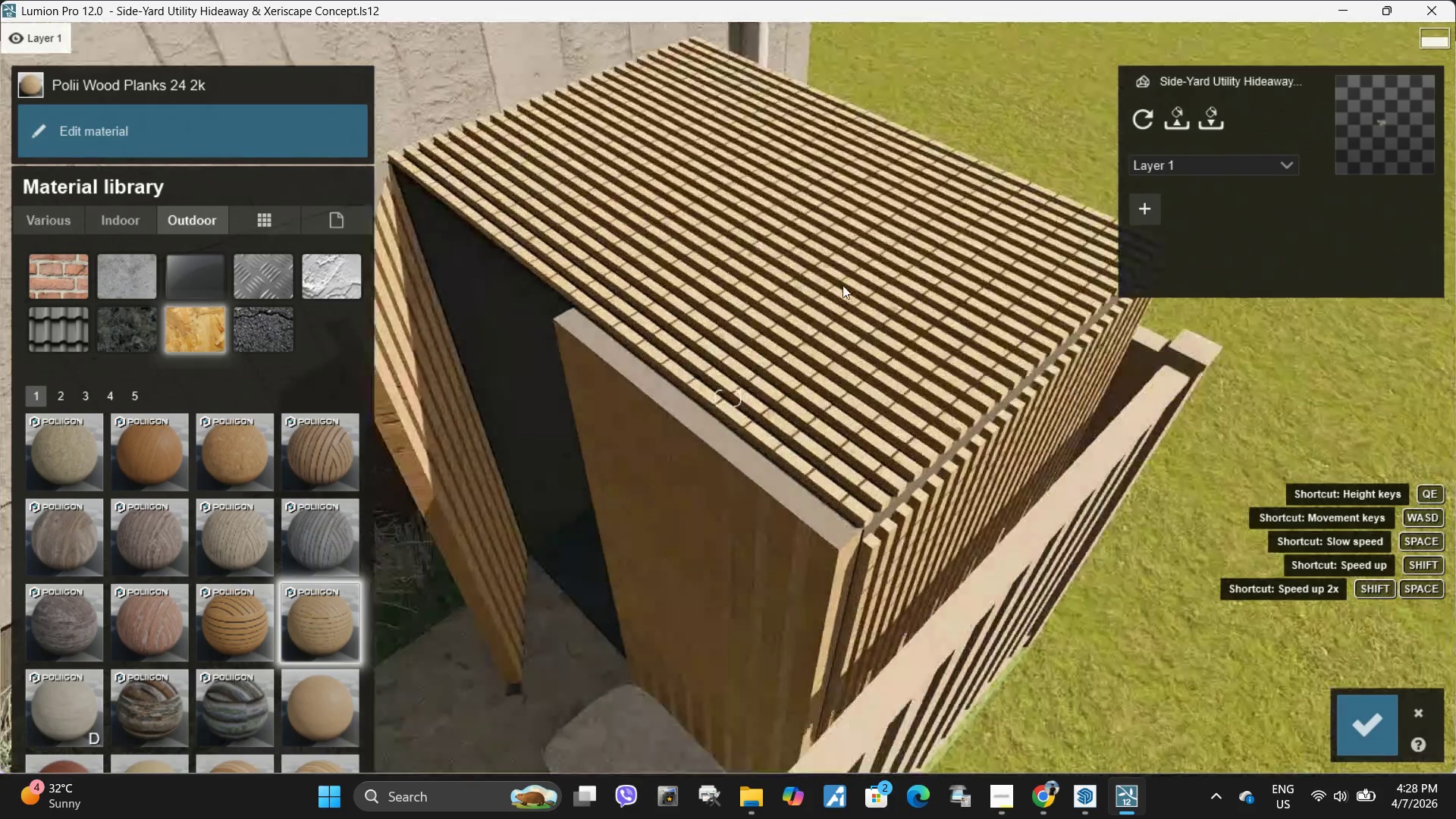 
hold_key(key=W, duration=0.88)
 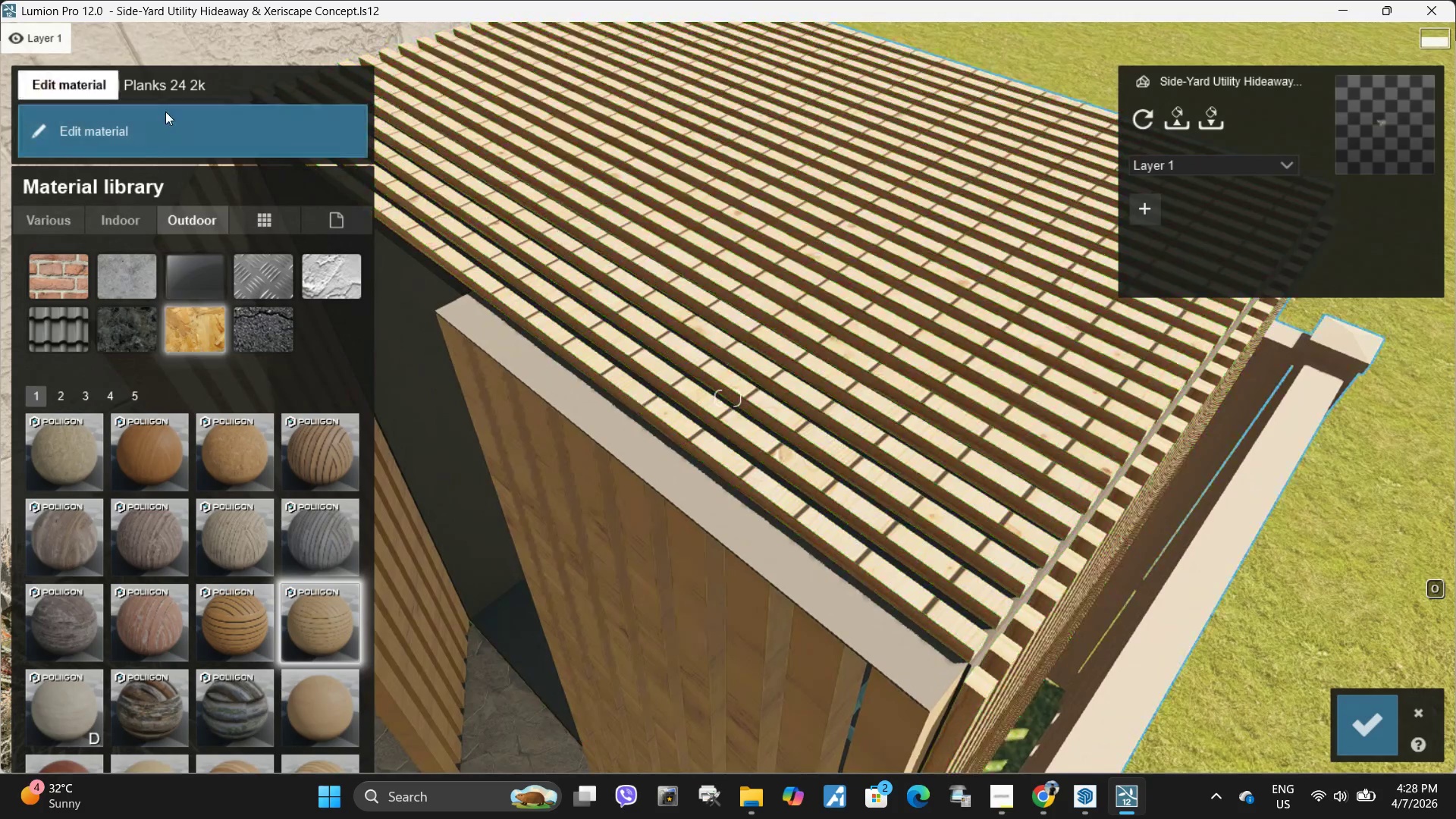 
left_click([154, 136])
 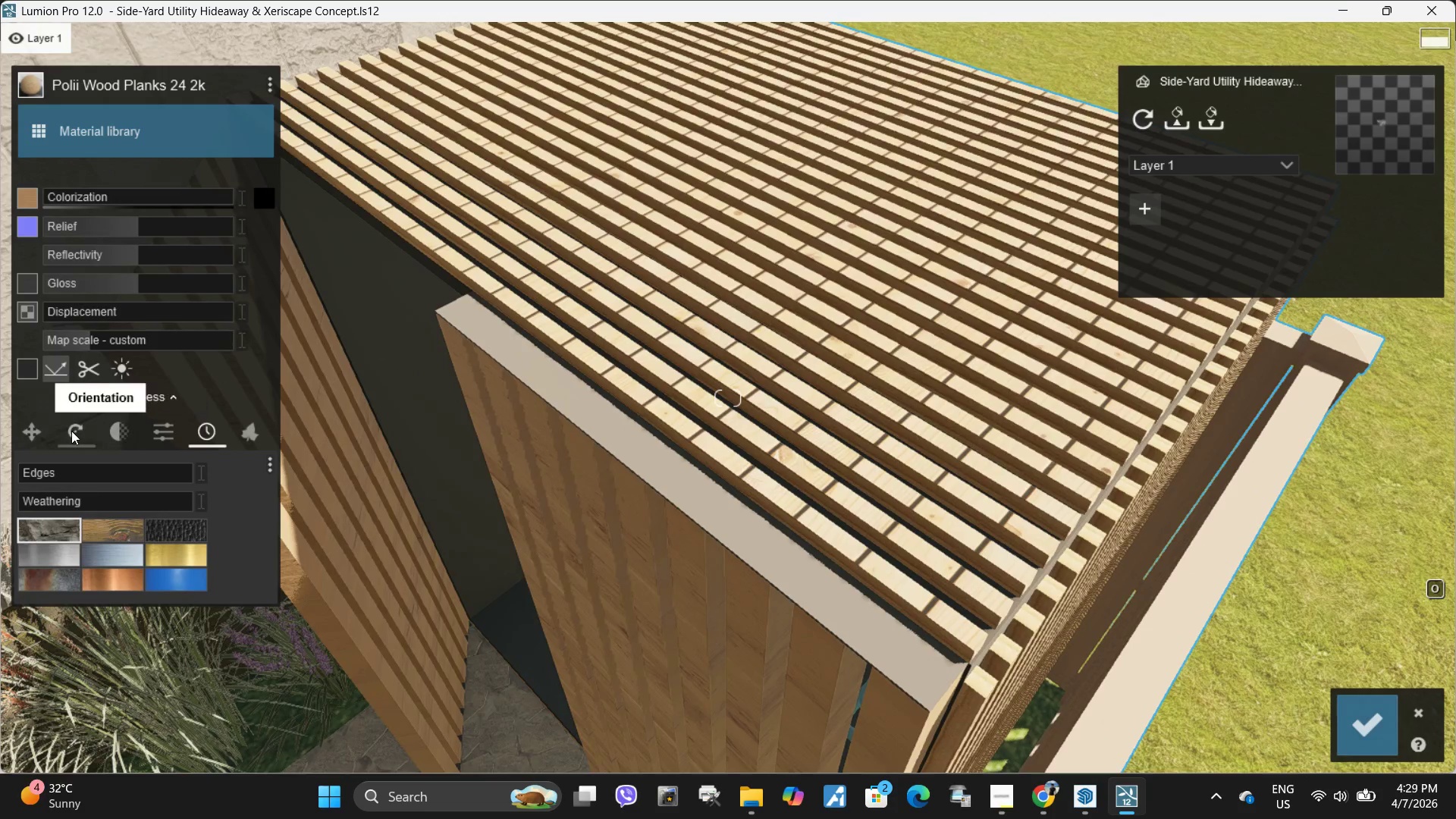 
double_click([71, 431])
 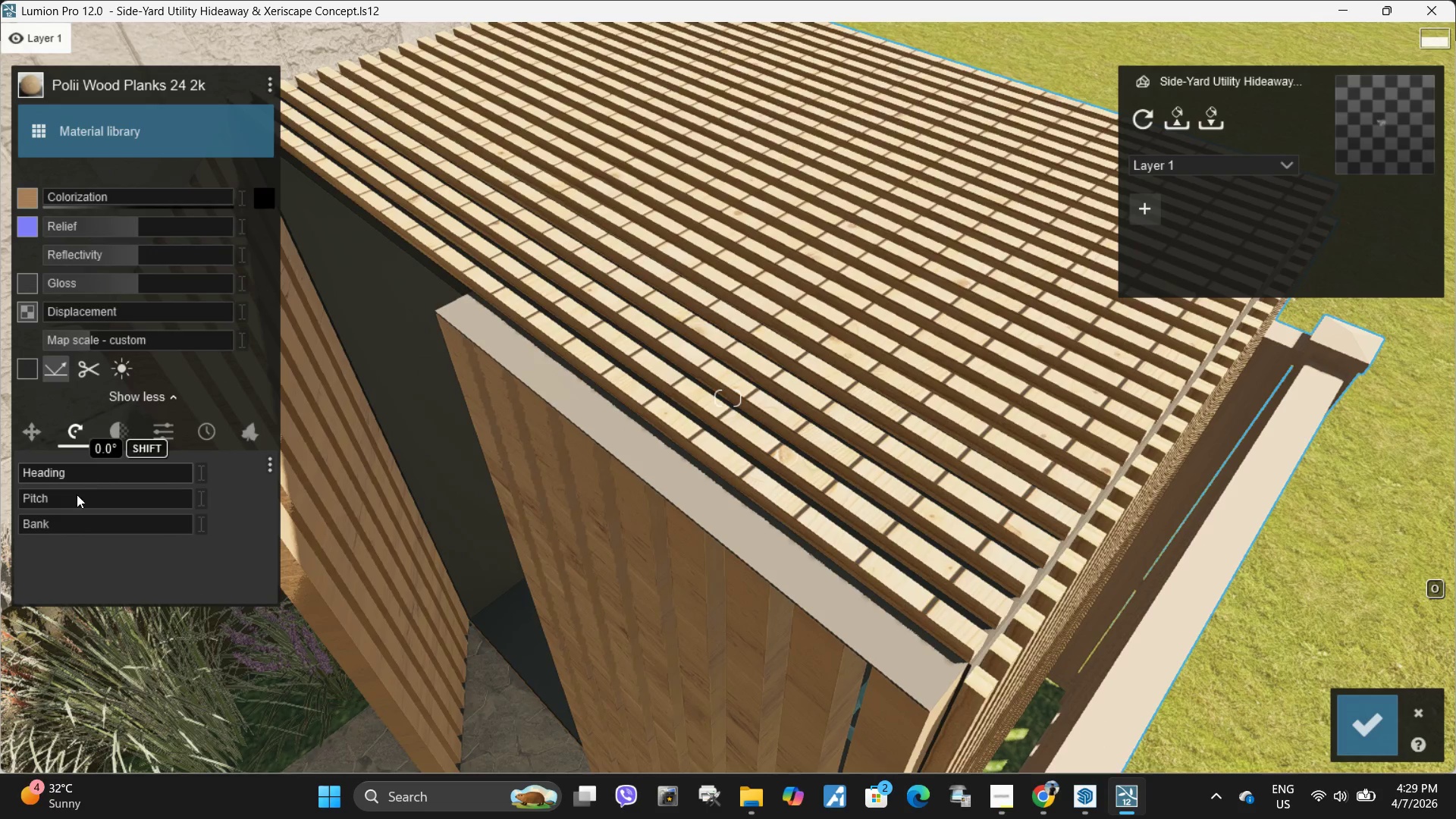 
left_click_drag(start_coordinate=[78, 471], to_coordinate=[69, 470])
 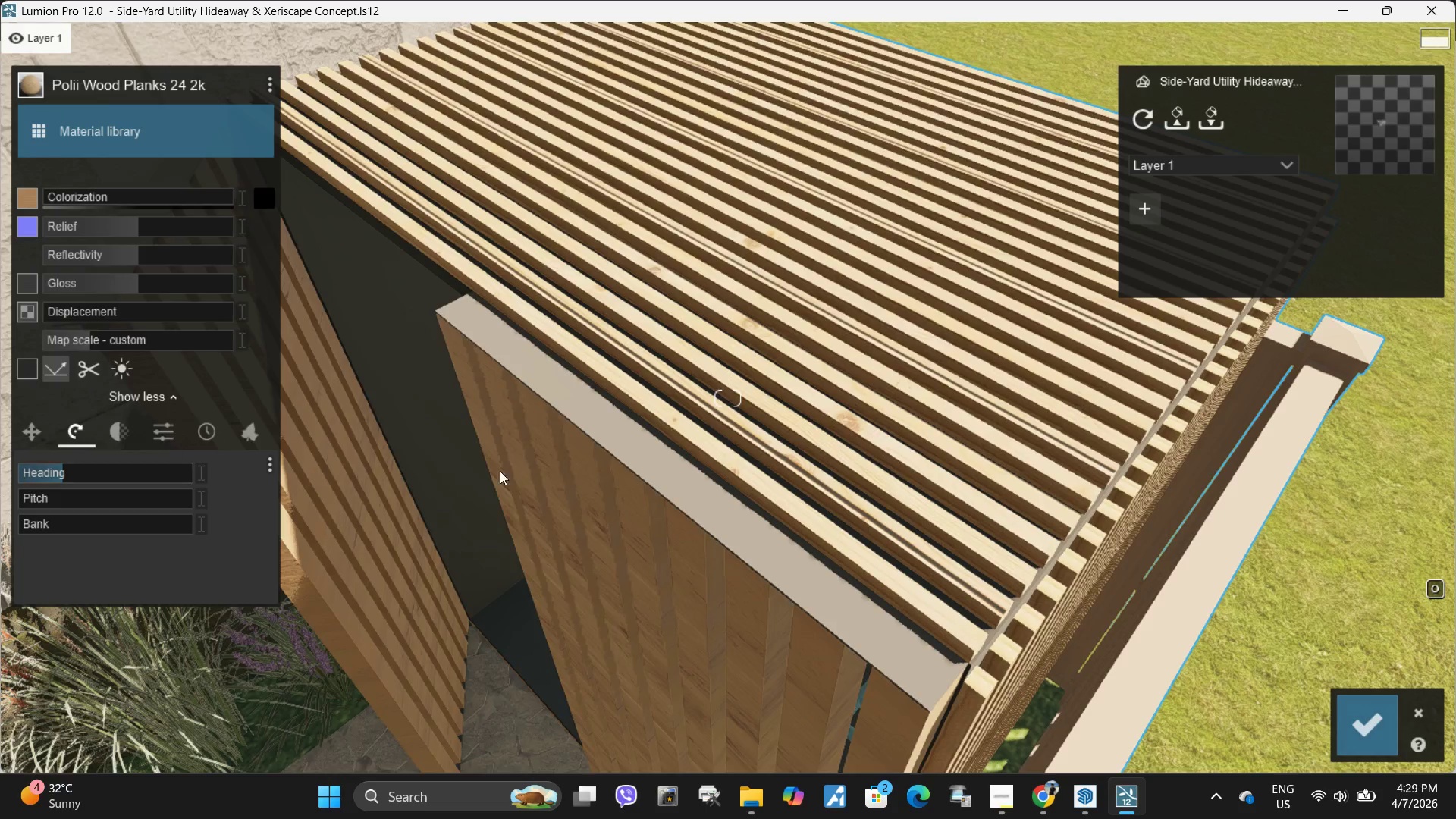 
hold_key(key=A, duration=0.39)
 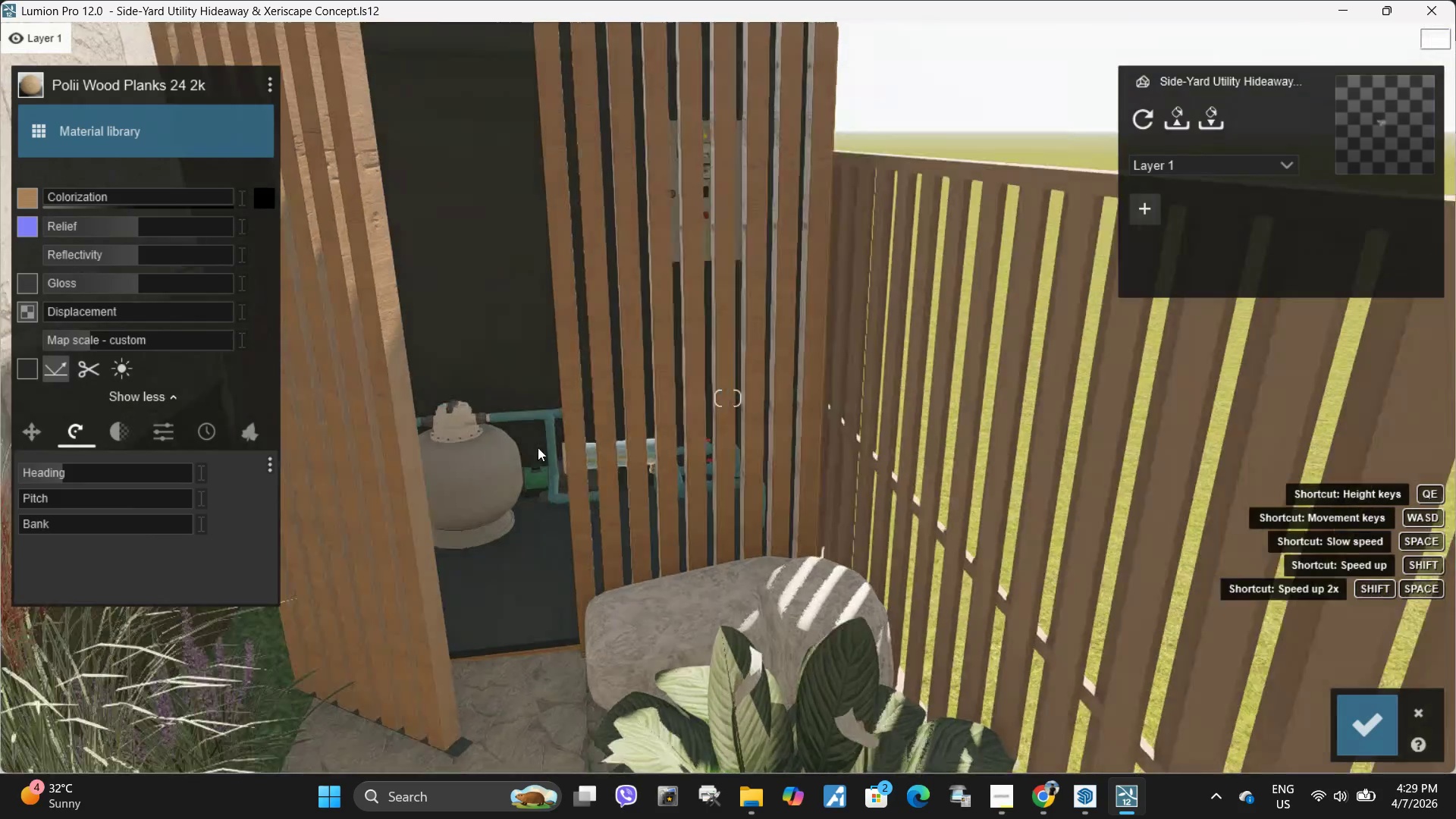 
type(ss)
 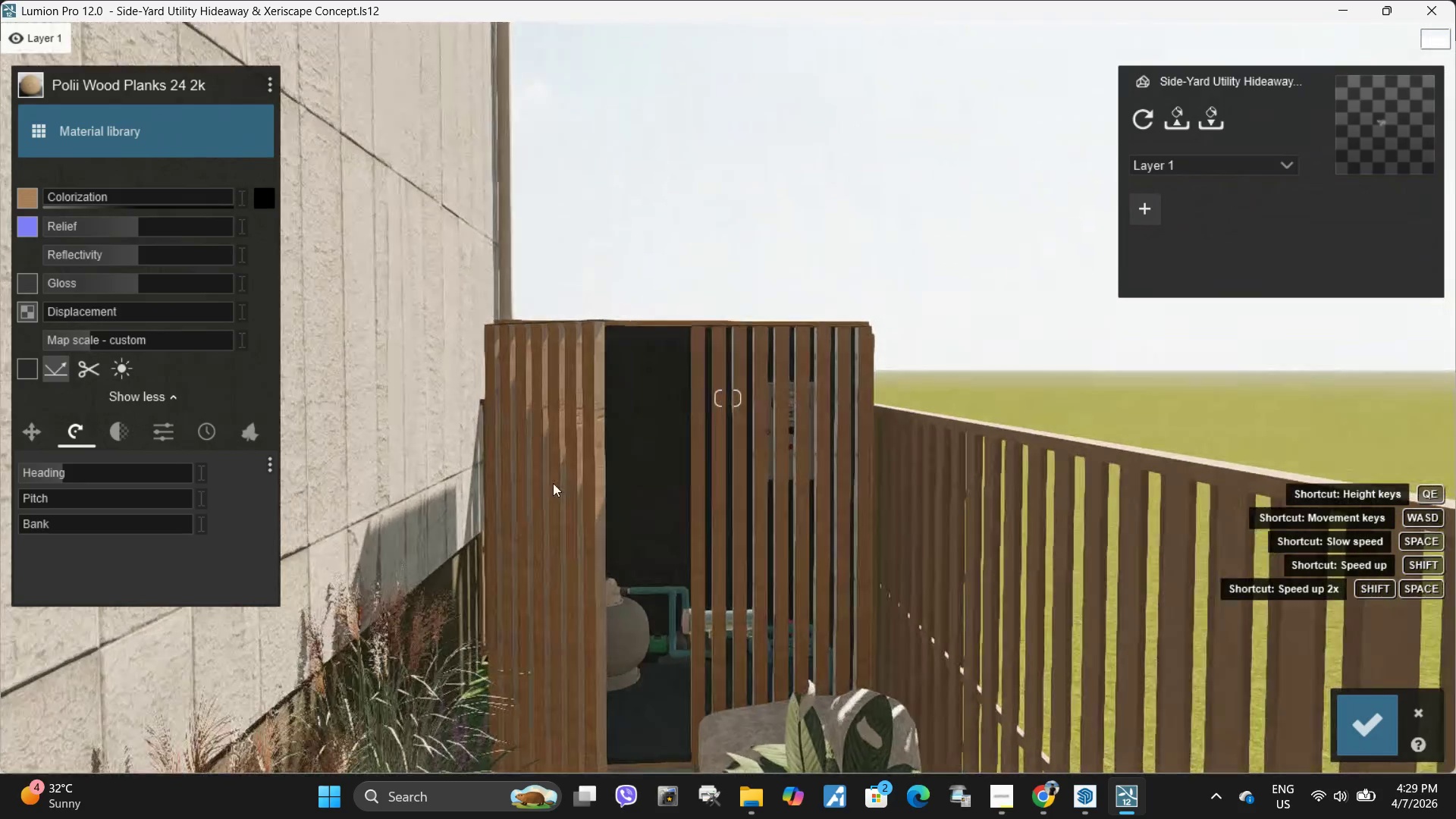 
hold_key(key=E, duration=0.45)
 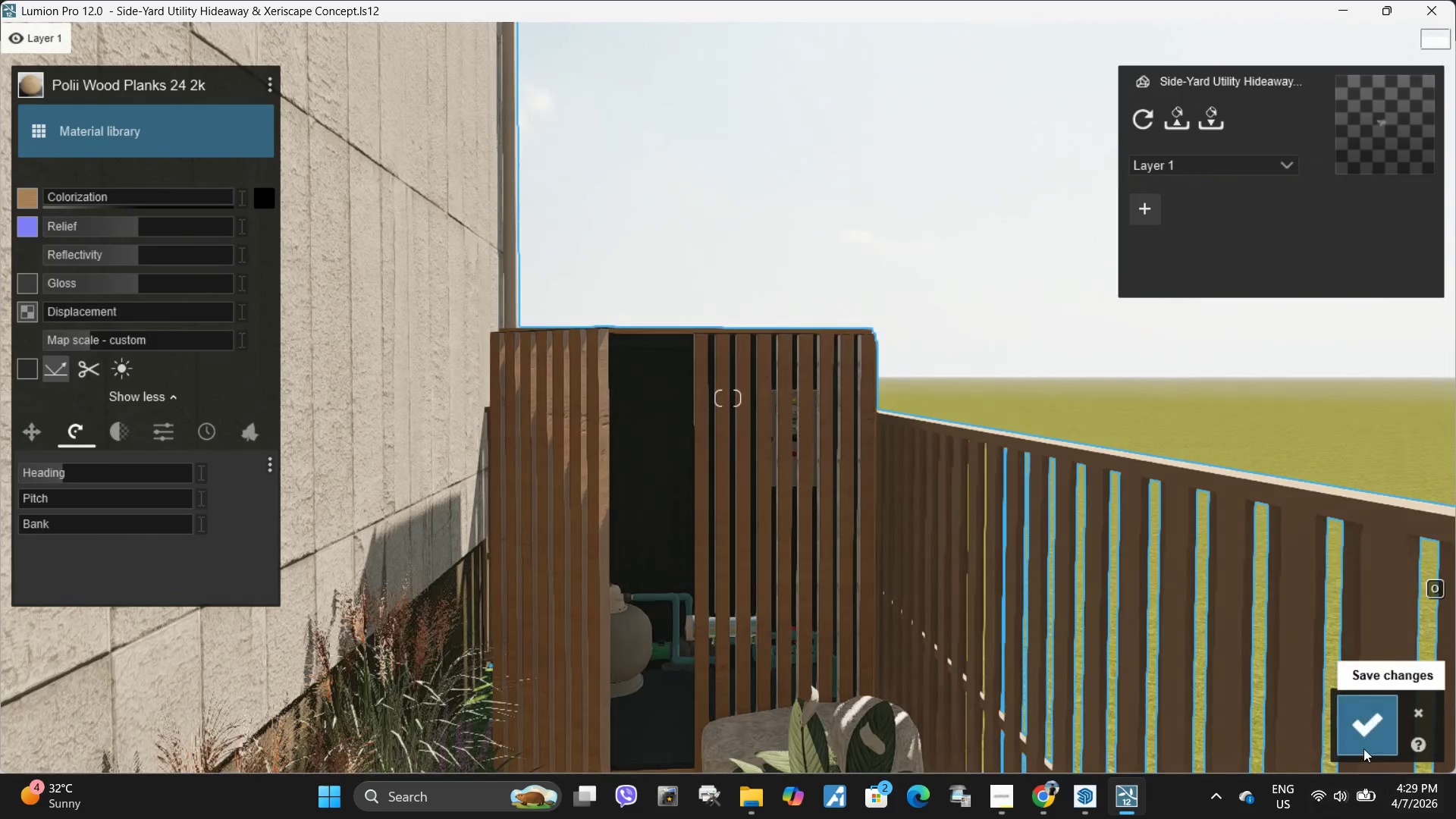 
hold_key(key=S, duration=0.56)
 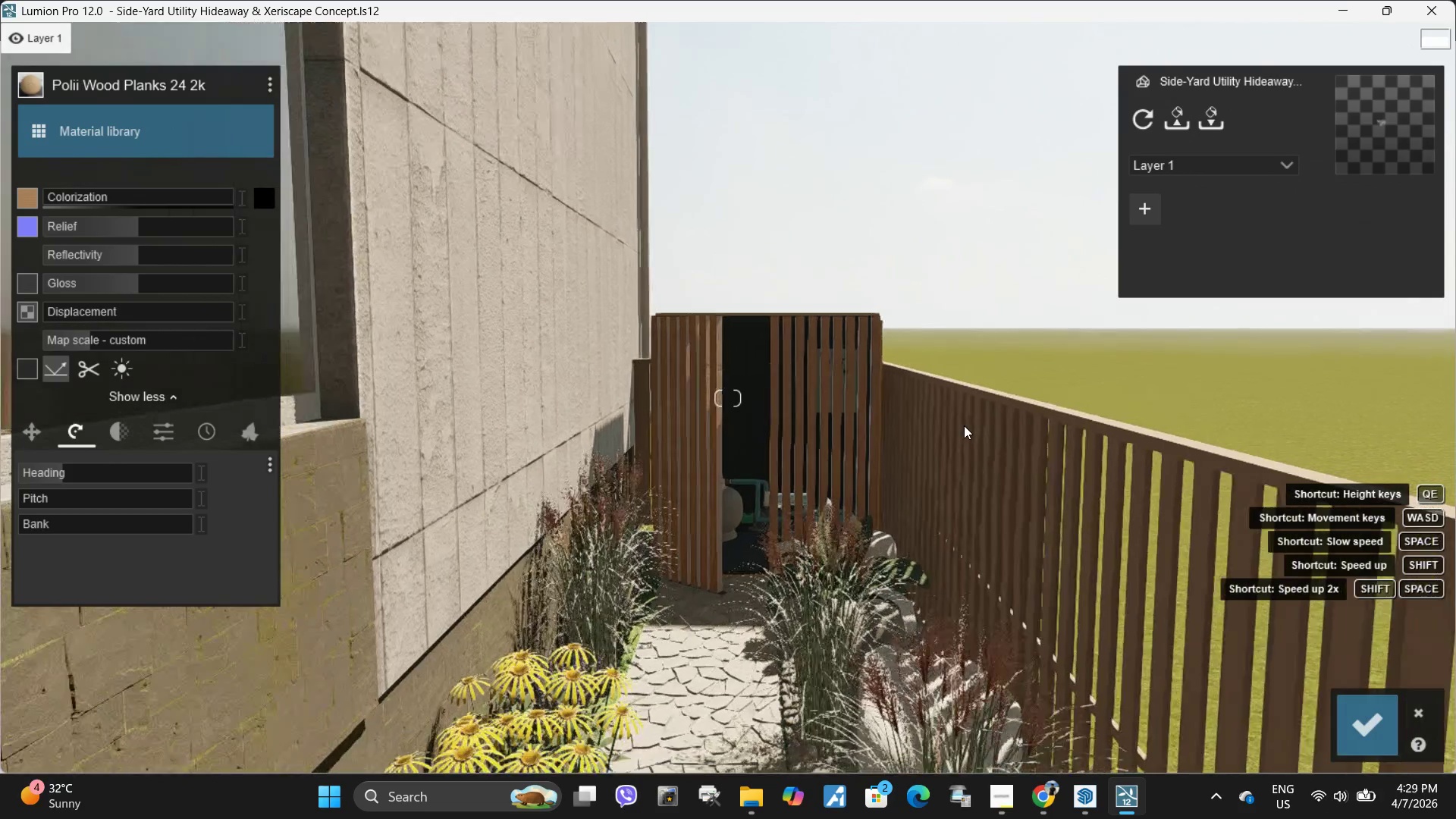 
right_click([964, 426])
 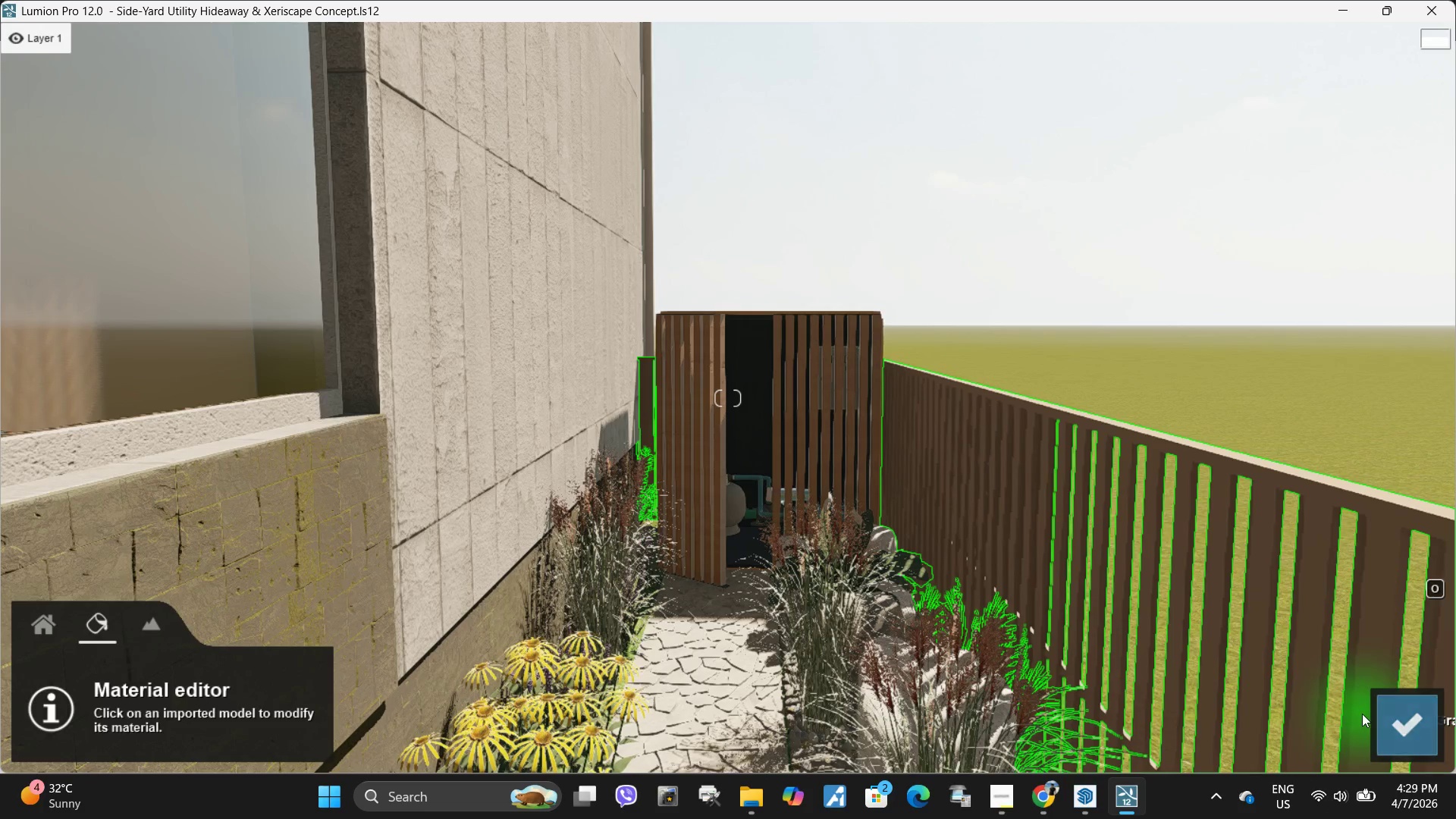 
left_click([1393, 712])
 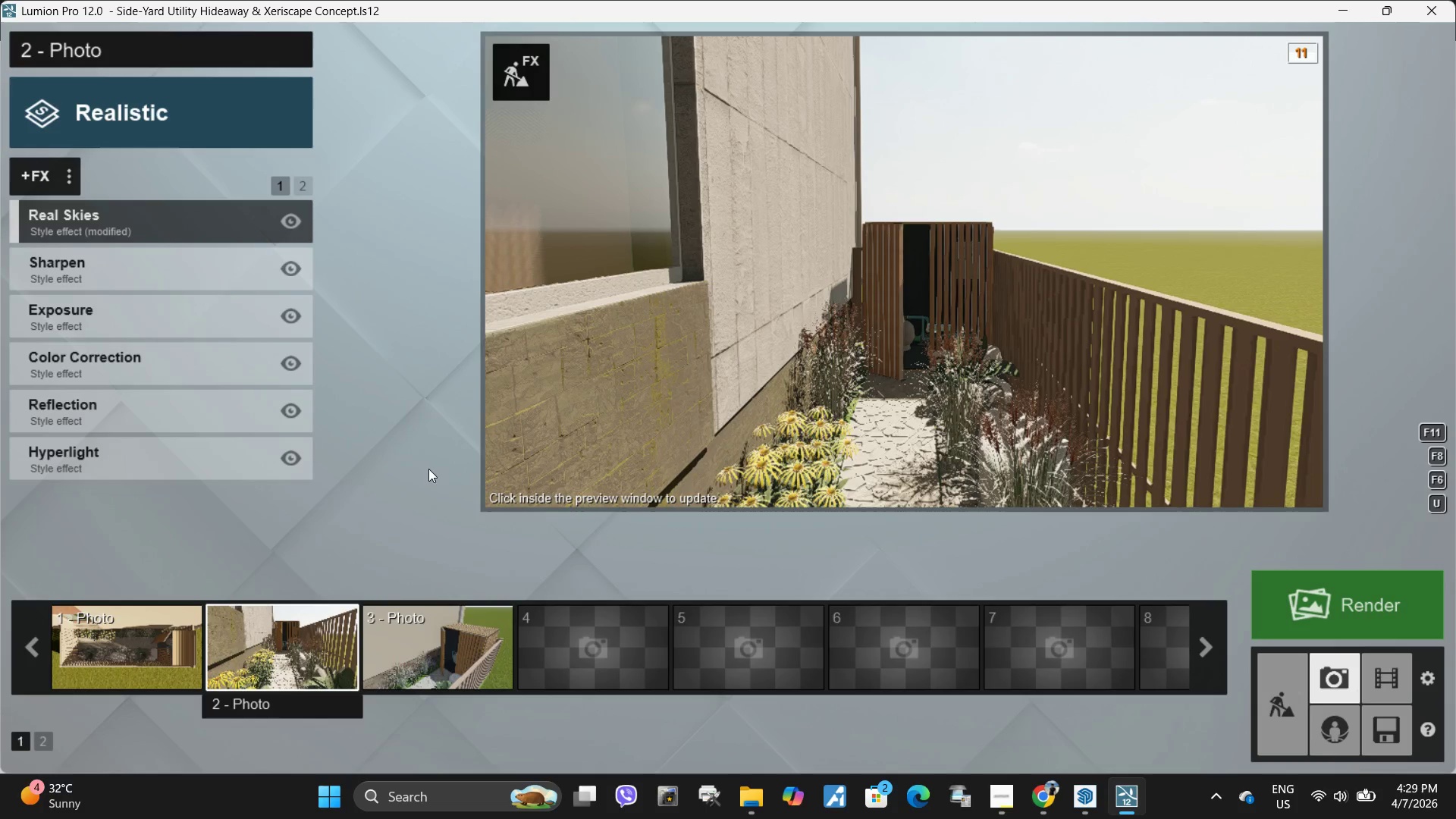 
left_click([263, 641])
 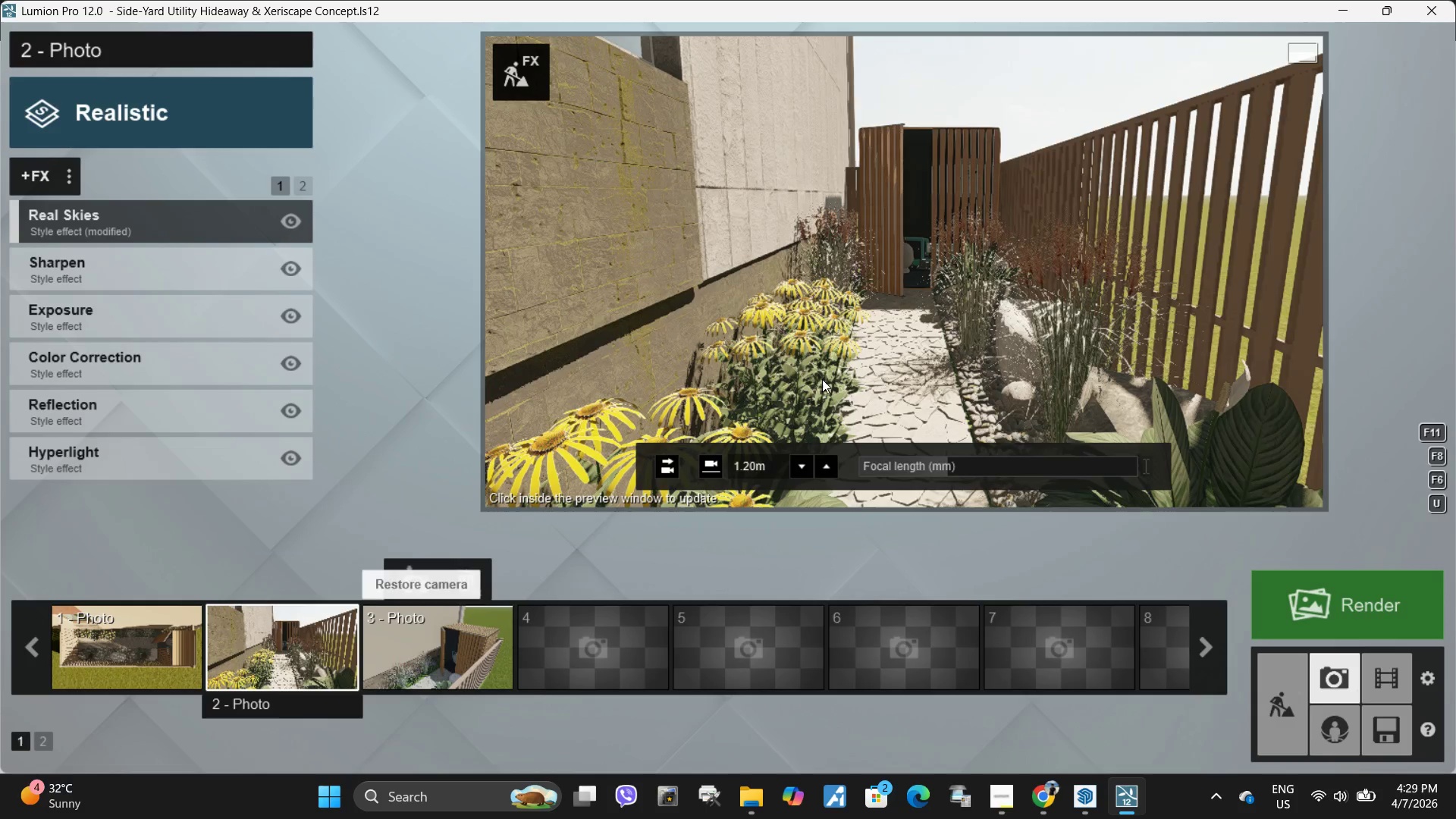 
double_click([873, 357])
 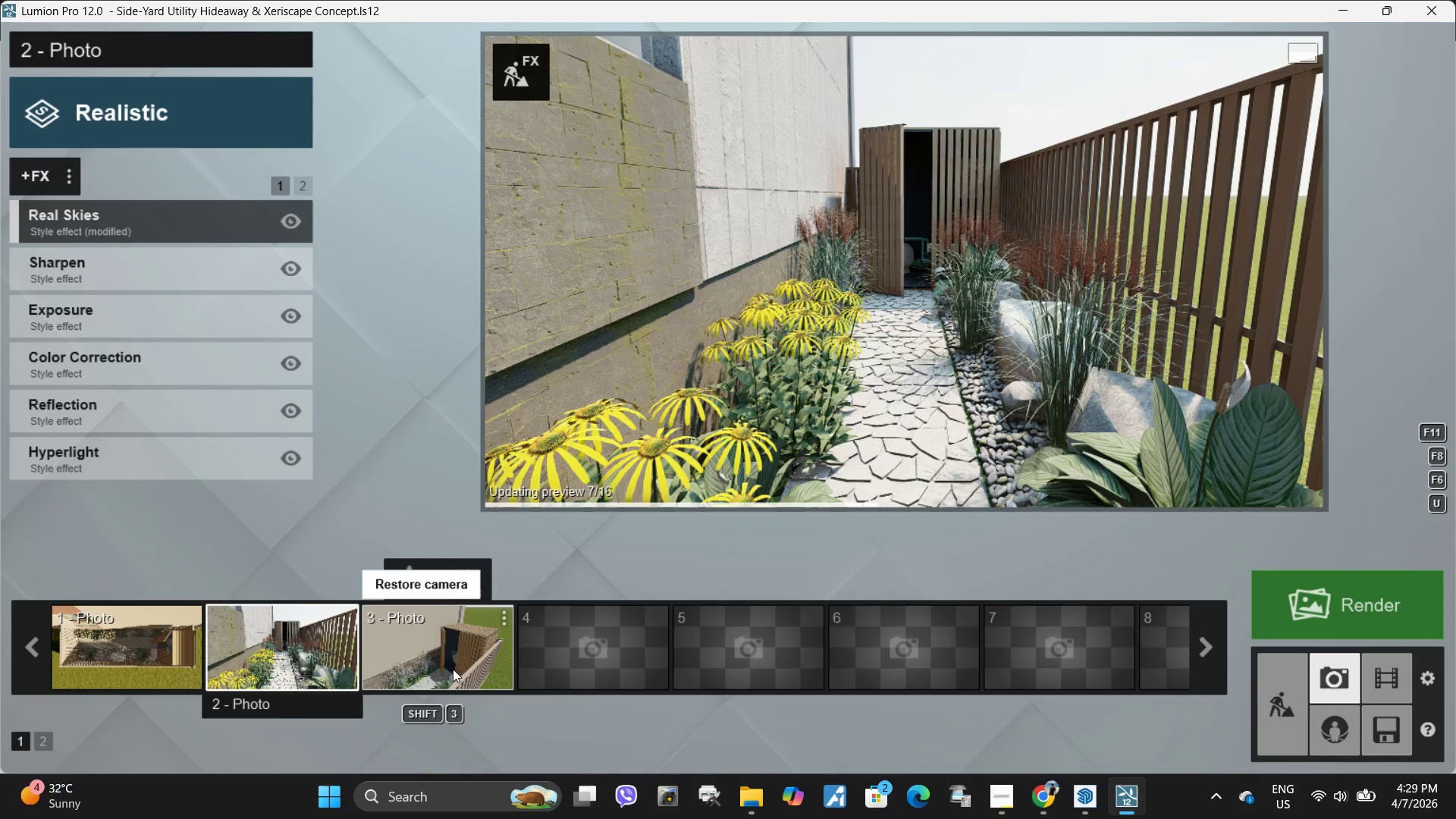 
double_click([453, 669])
 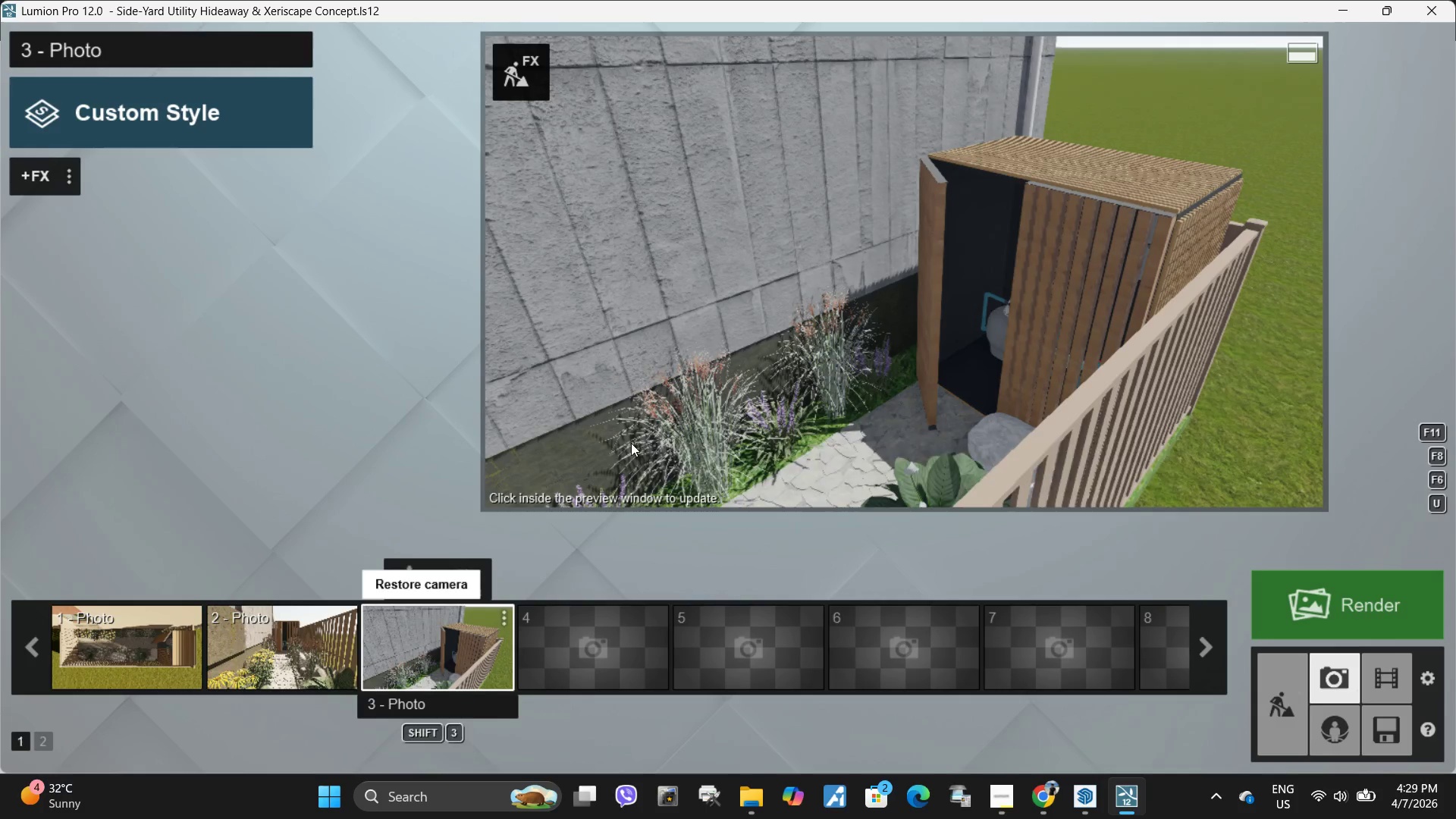 
double_click([882, 315])
 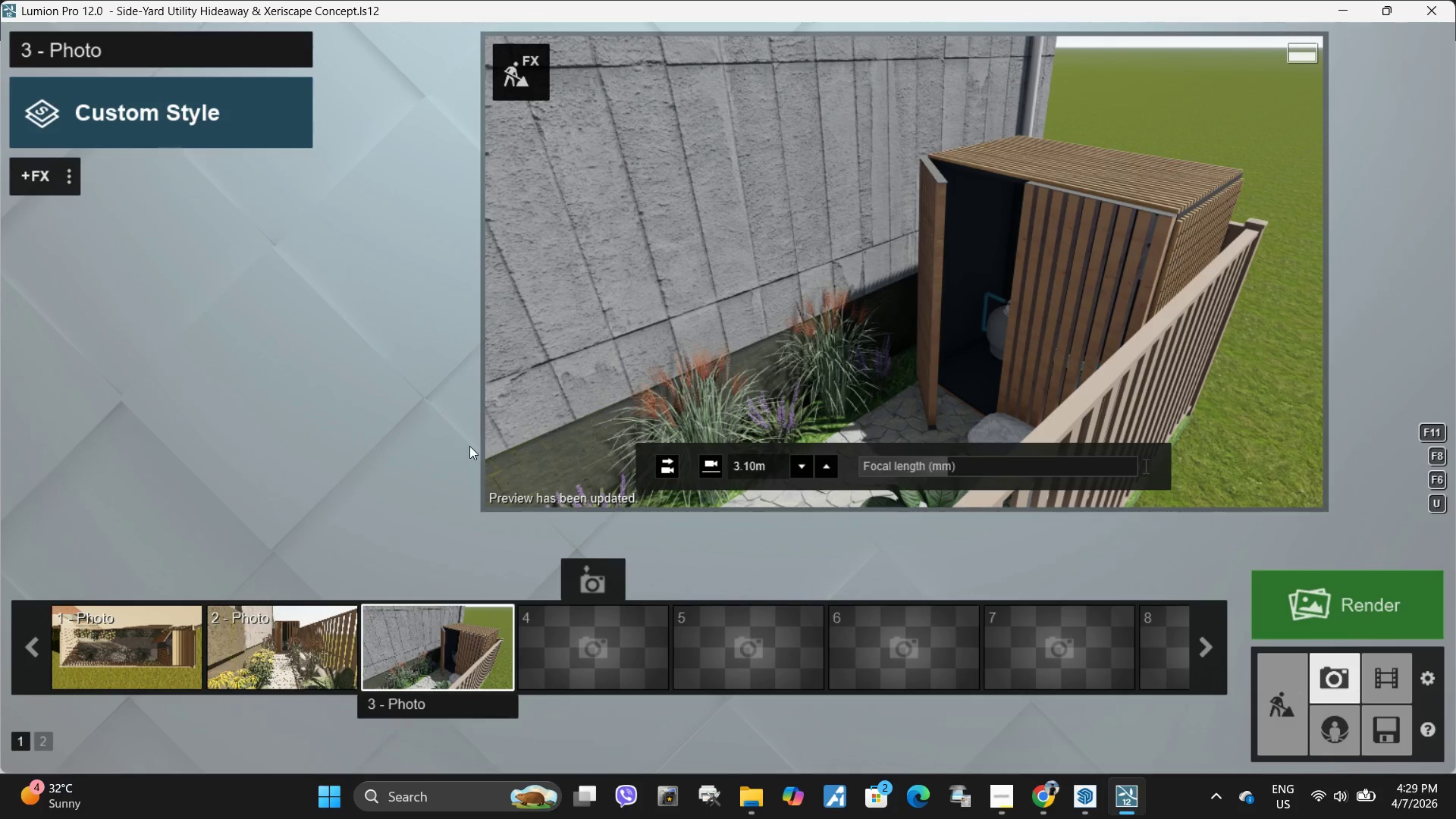 
double_click([155, 639])
 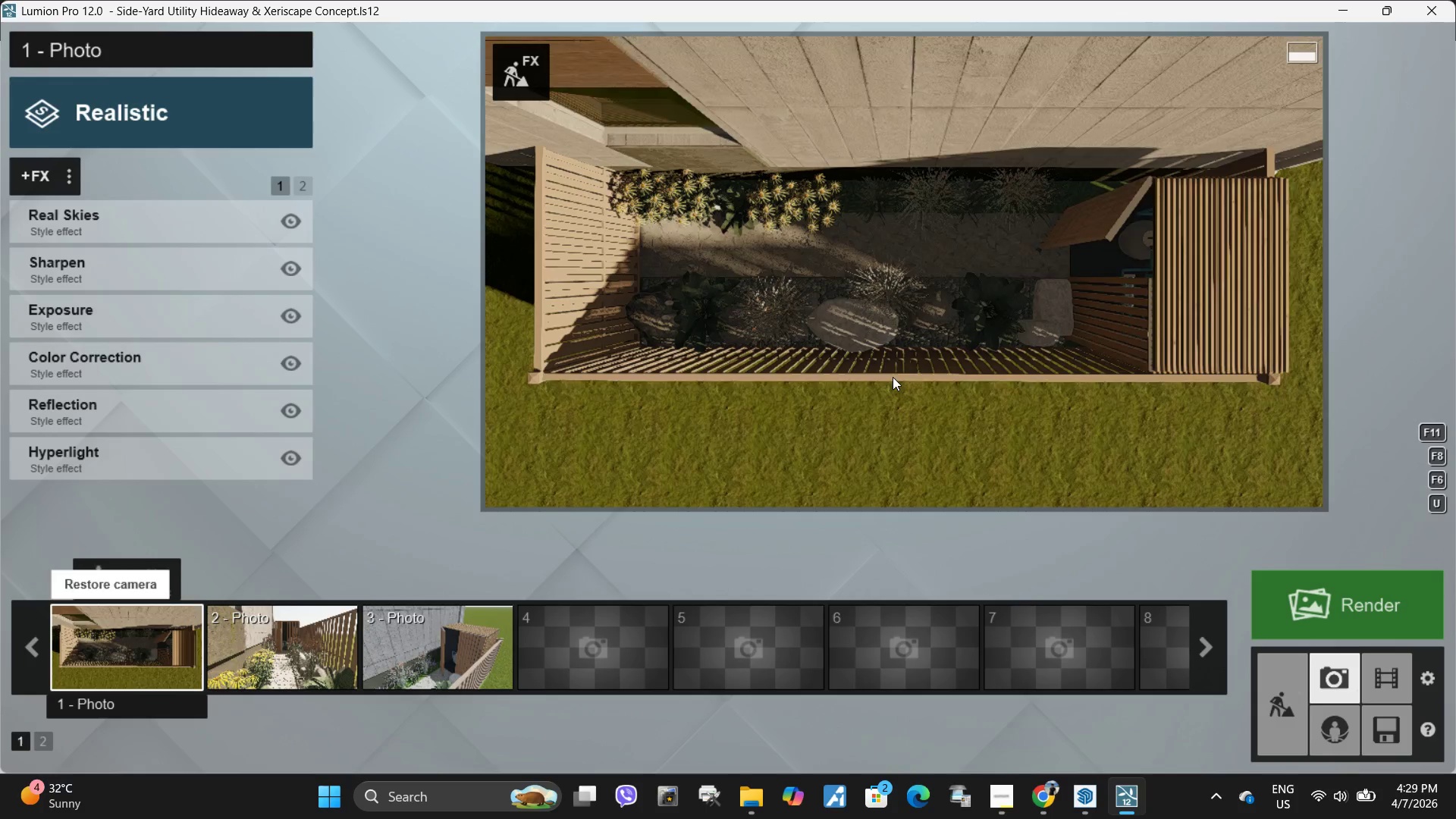 
left_click([893, 377])
 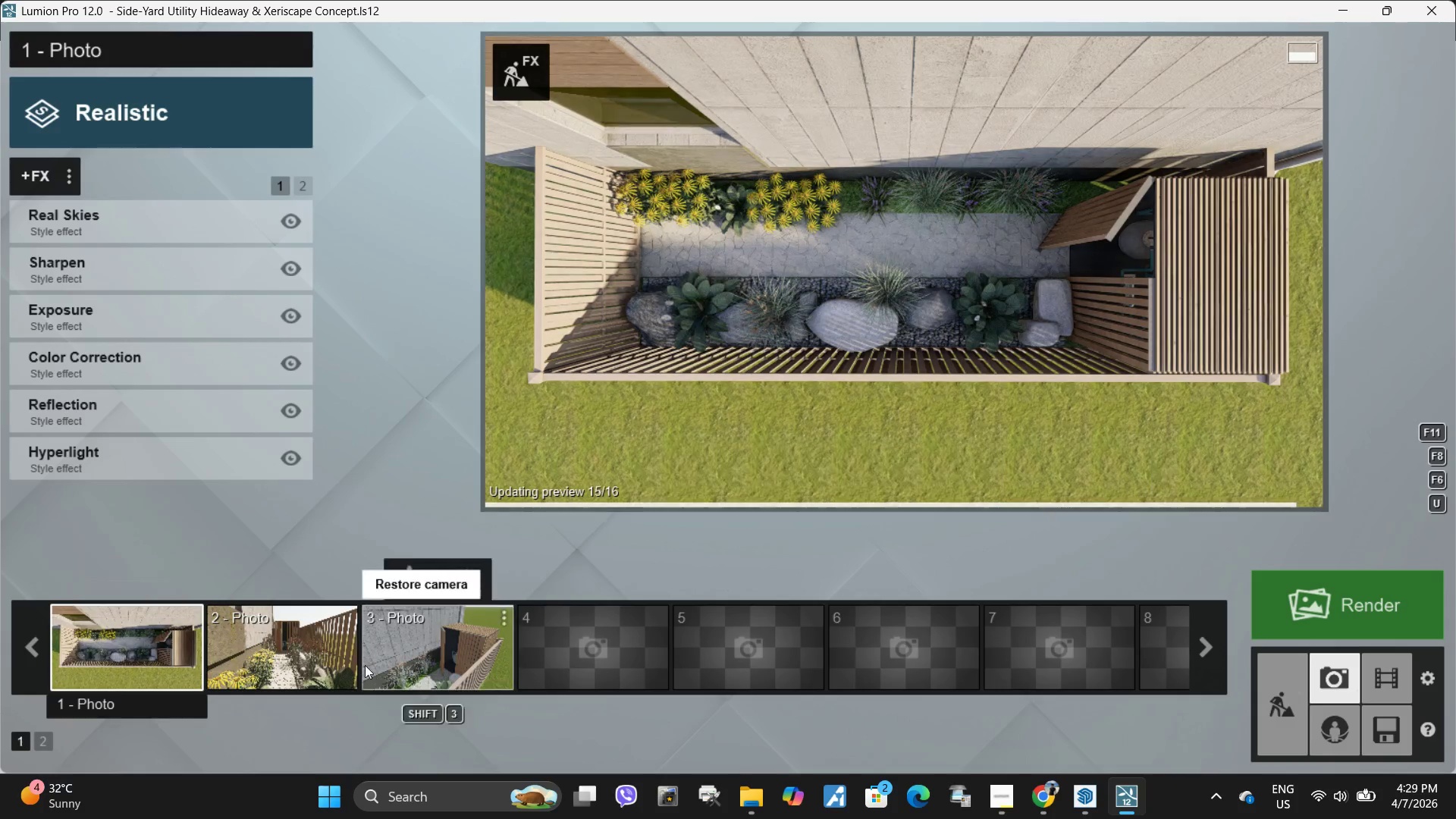 
double_click([309, 648])
 